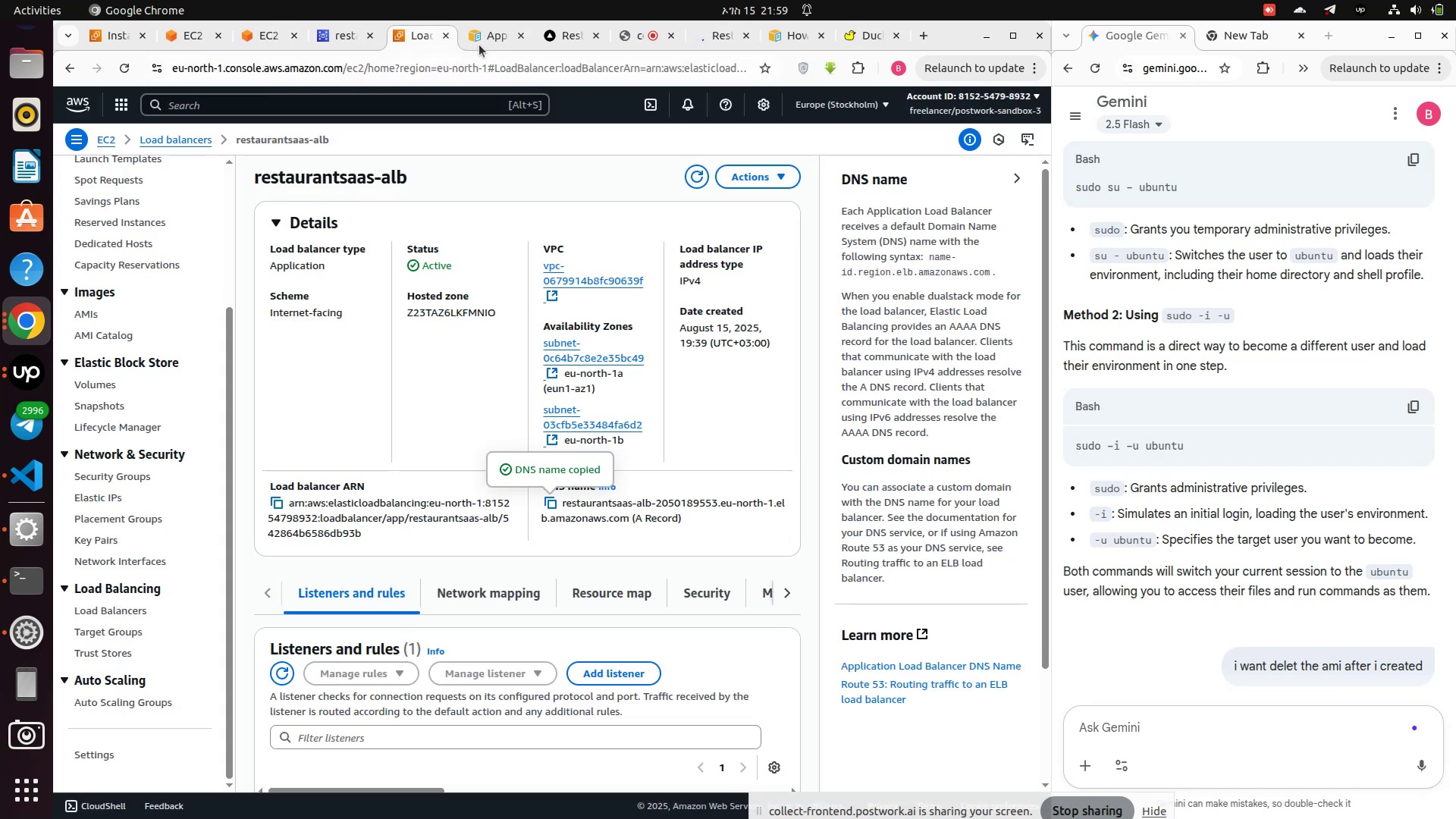 
left_click([482, 37])
 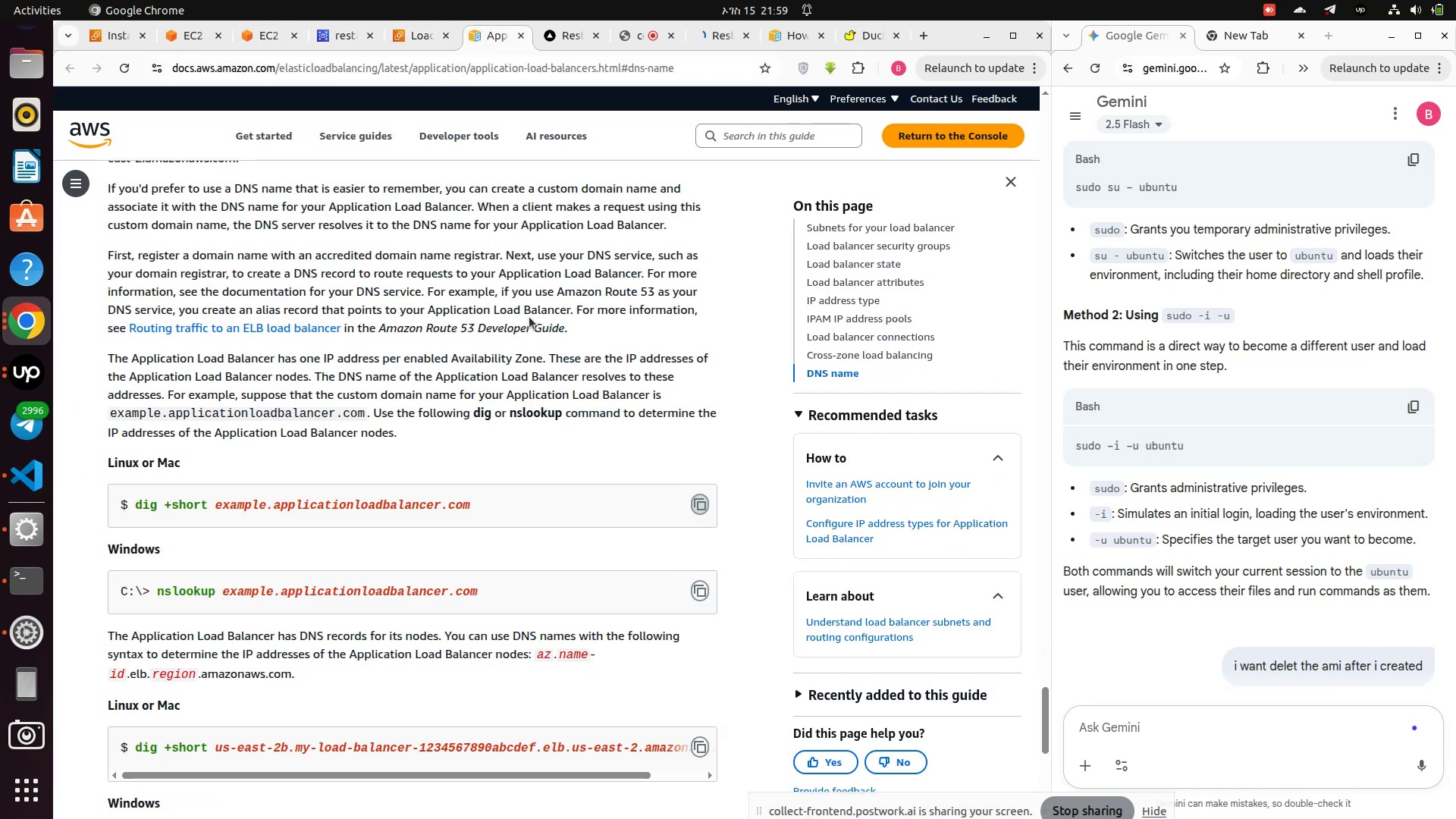 
scroll: coordinate [497, 369], scroll_direction: down, amount: 4.0
 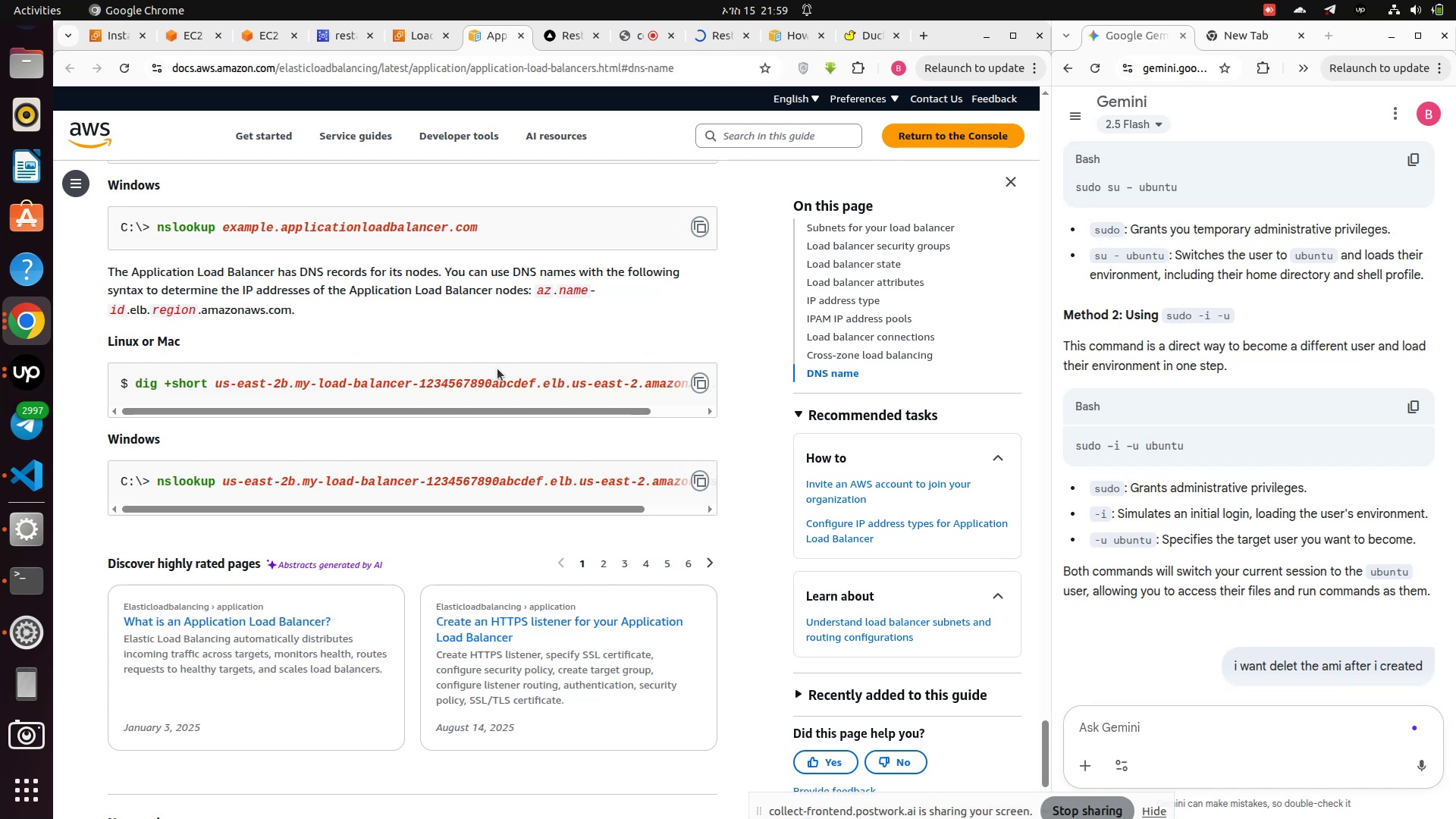 
wait(12.67)
 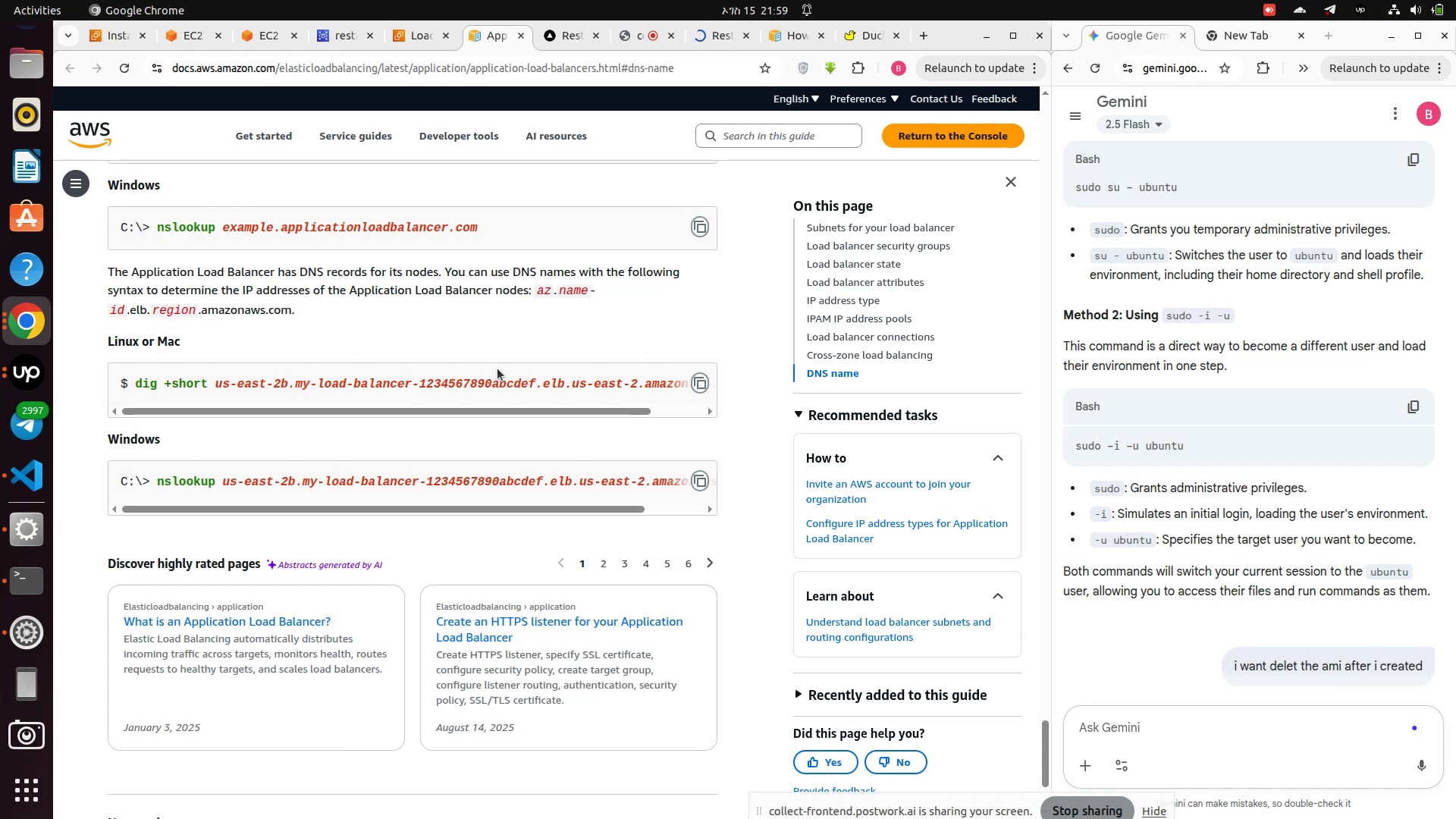 
scroll: coordinate [489, 369], scroll_direction: up, amount: 70.0
 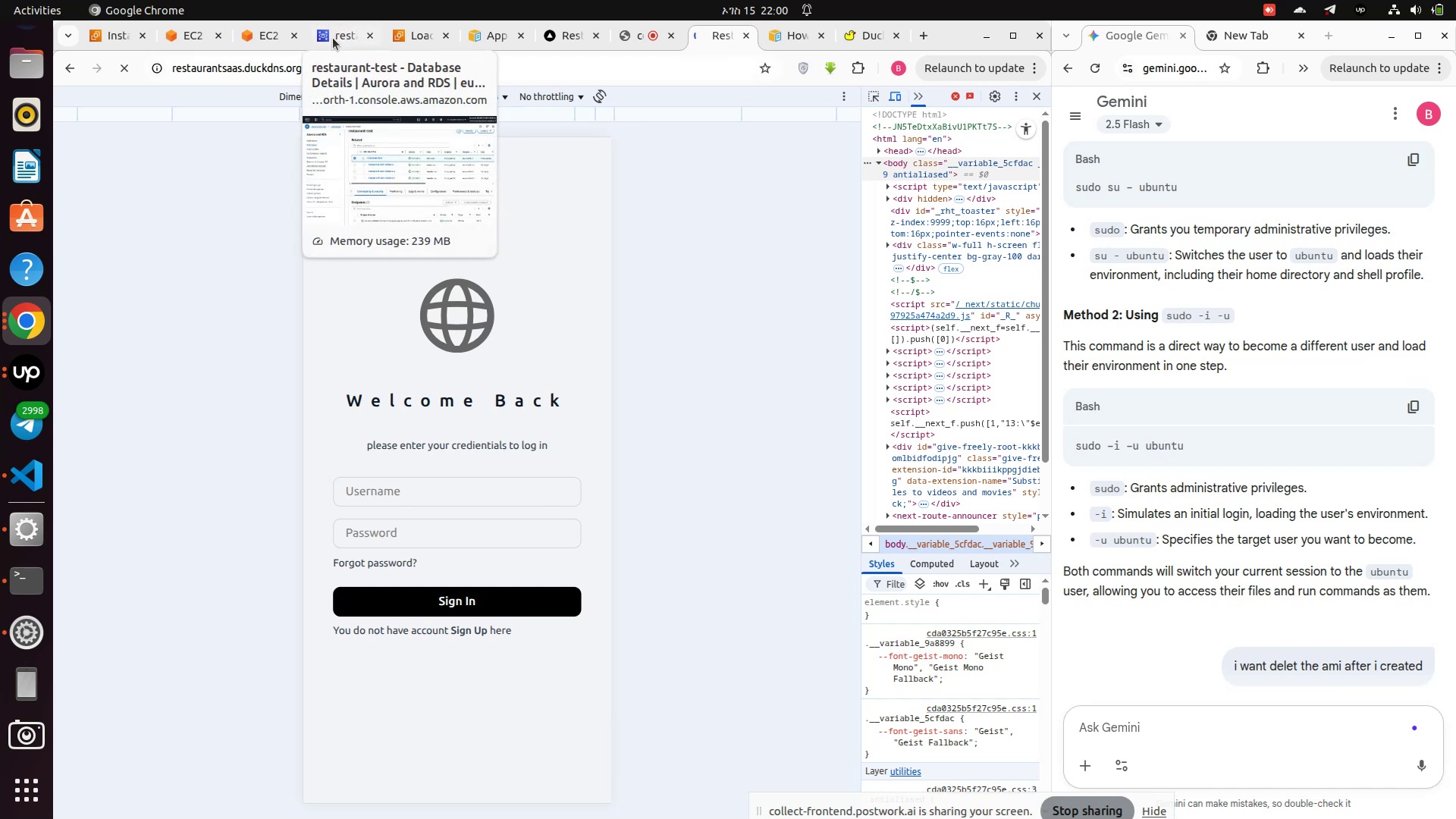 
wait(42.41)
 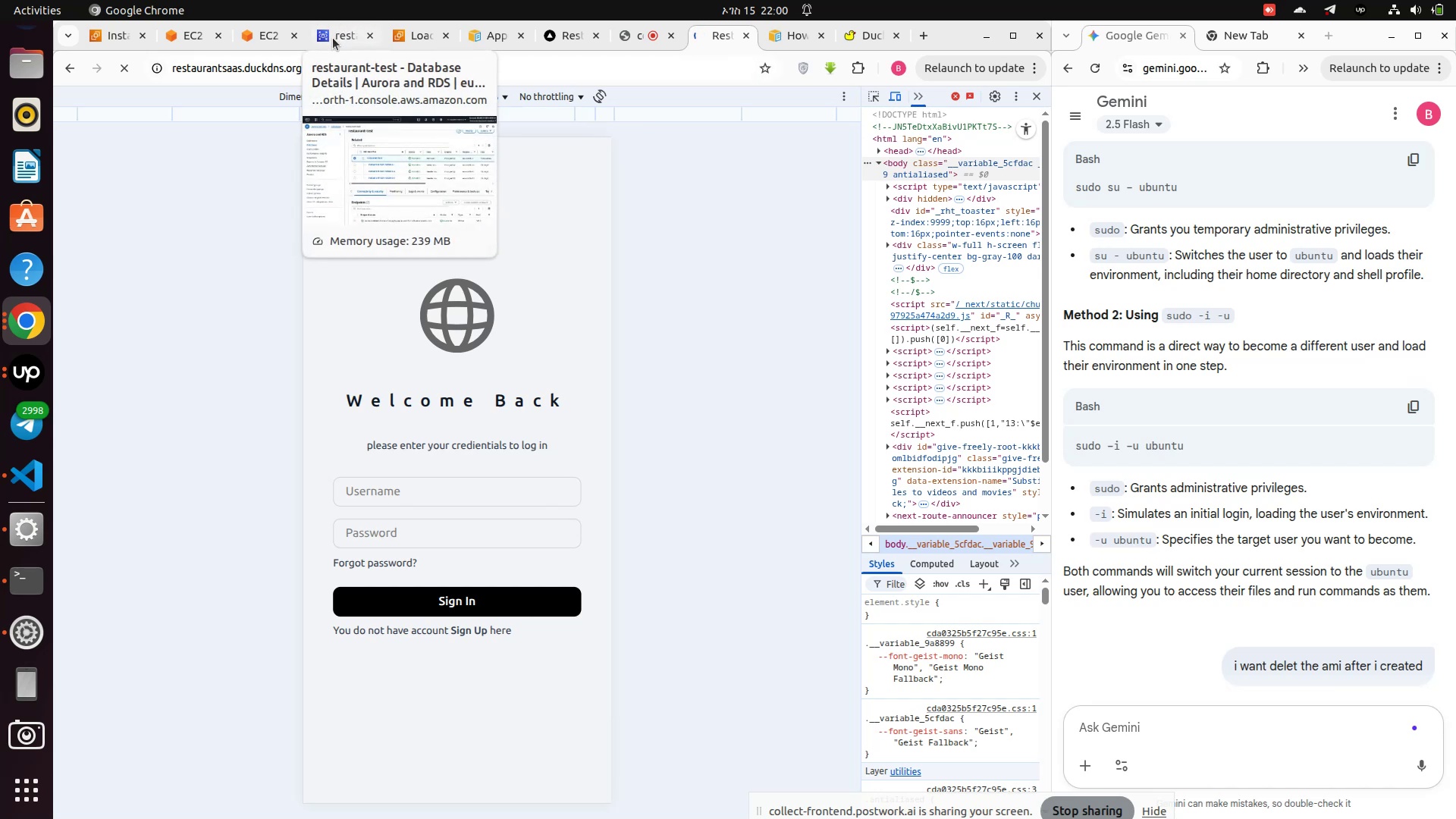 
left_click([333, 38])
 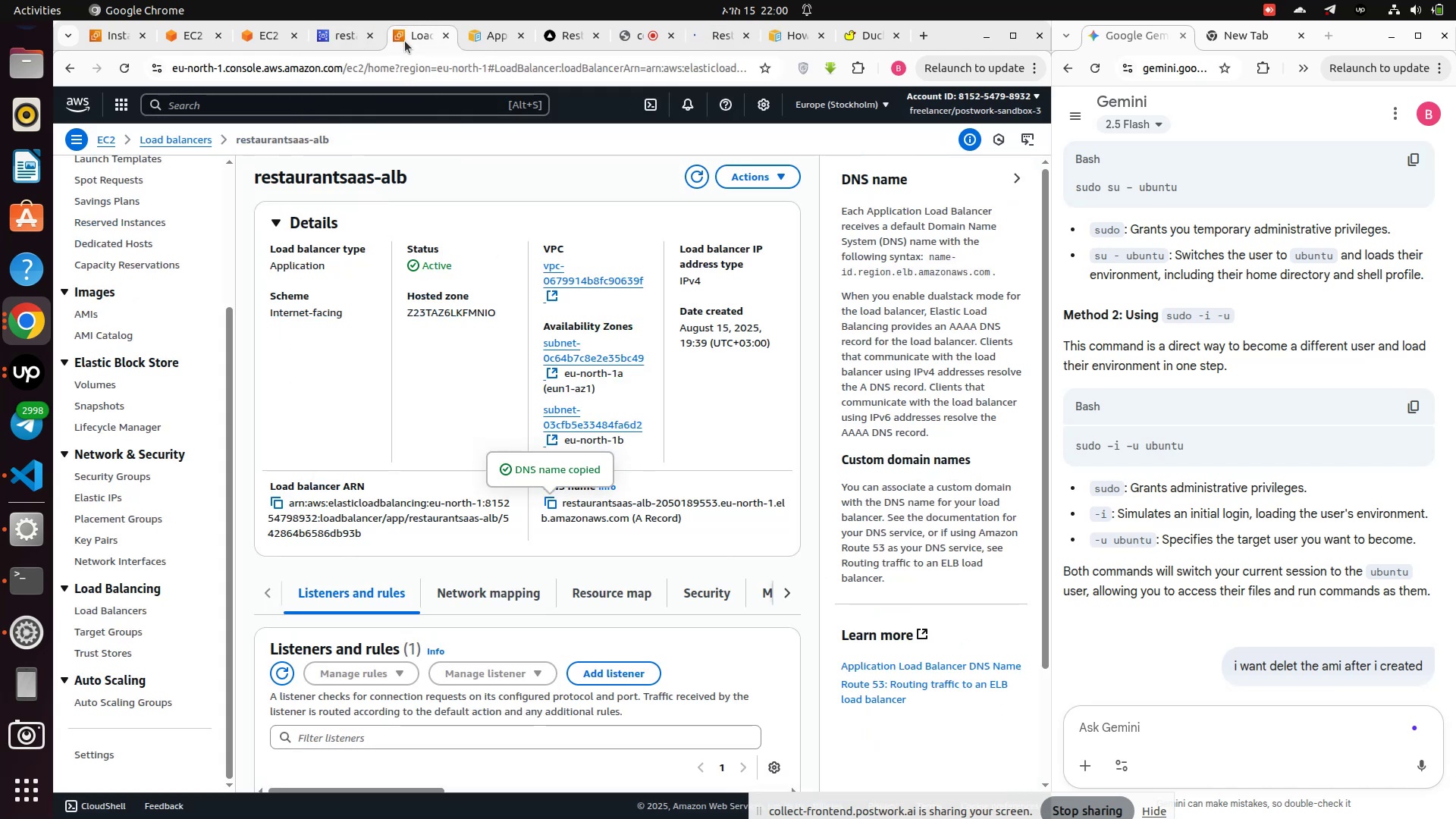 
wait(7.9)
 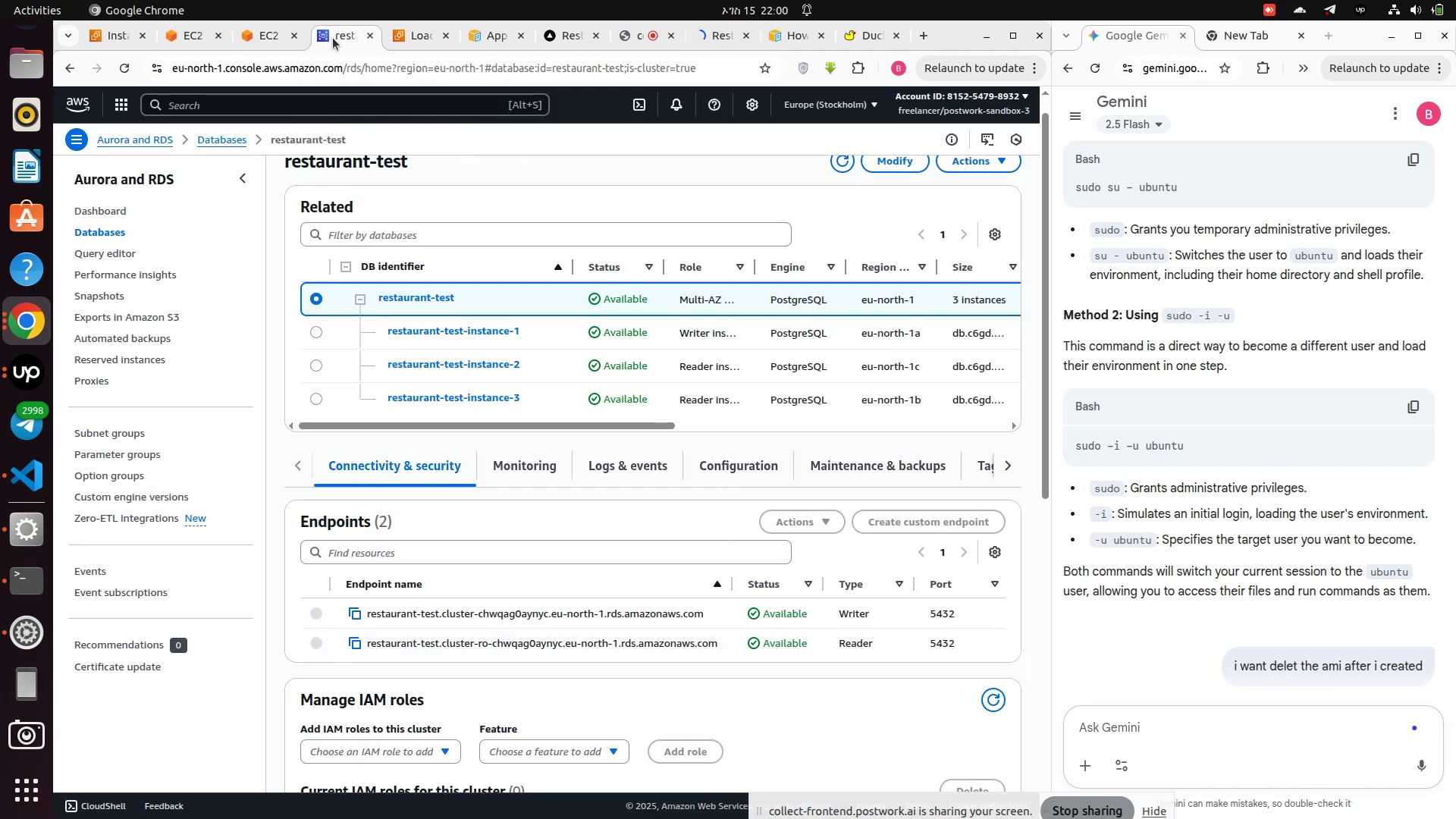 
left_click([1143, 718])
 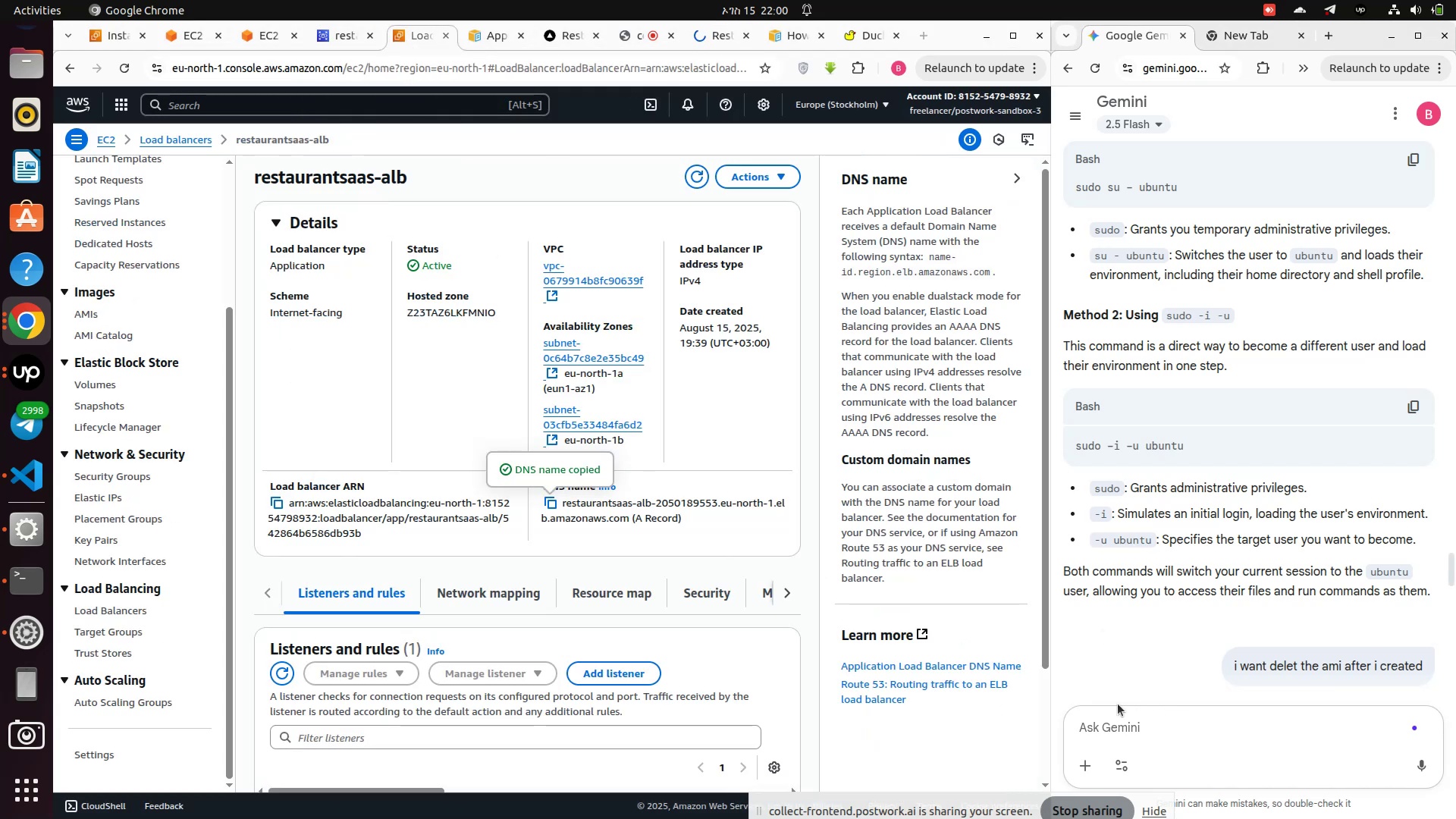 
type(di)
key(Backspace)
key(Backspace)
key(Backspace)
type(could i use a log)
key(Backspace)
type(ad )
key(Backspace)
type(ba)
key(Backspace)
key(Backspace)
type( balancer for my backend only )
 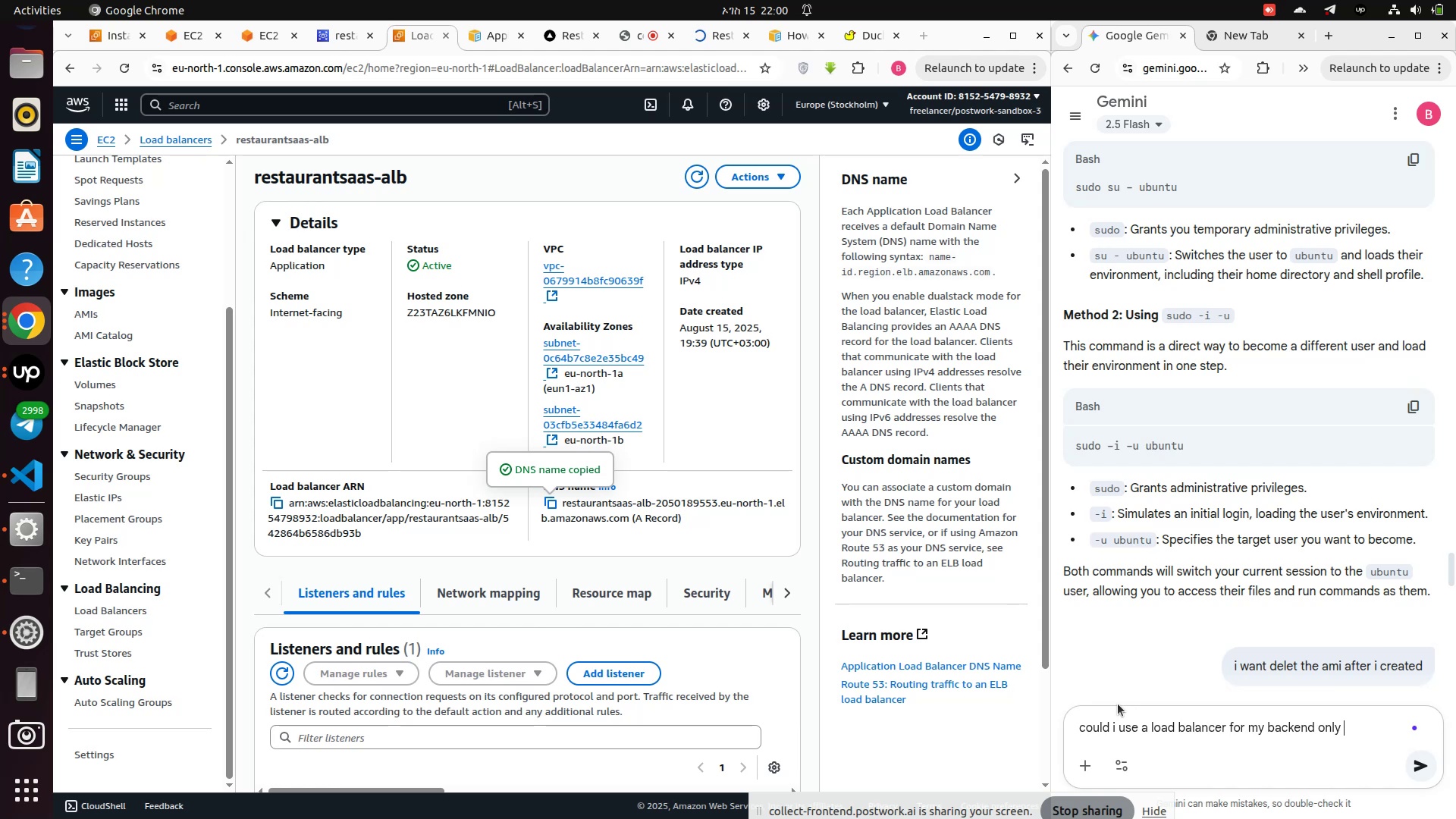 
key(Enter)
 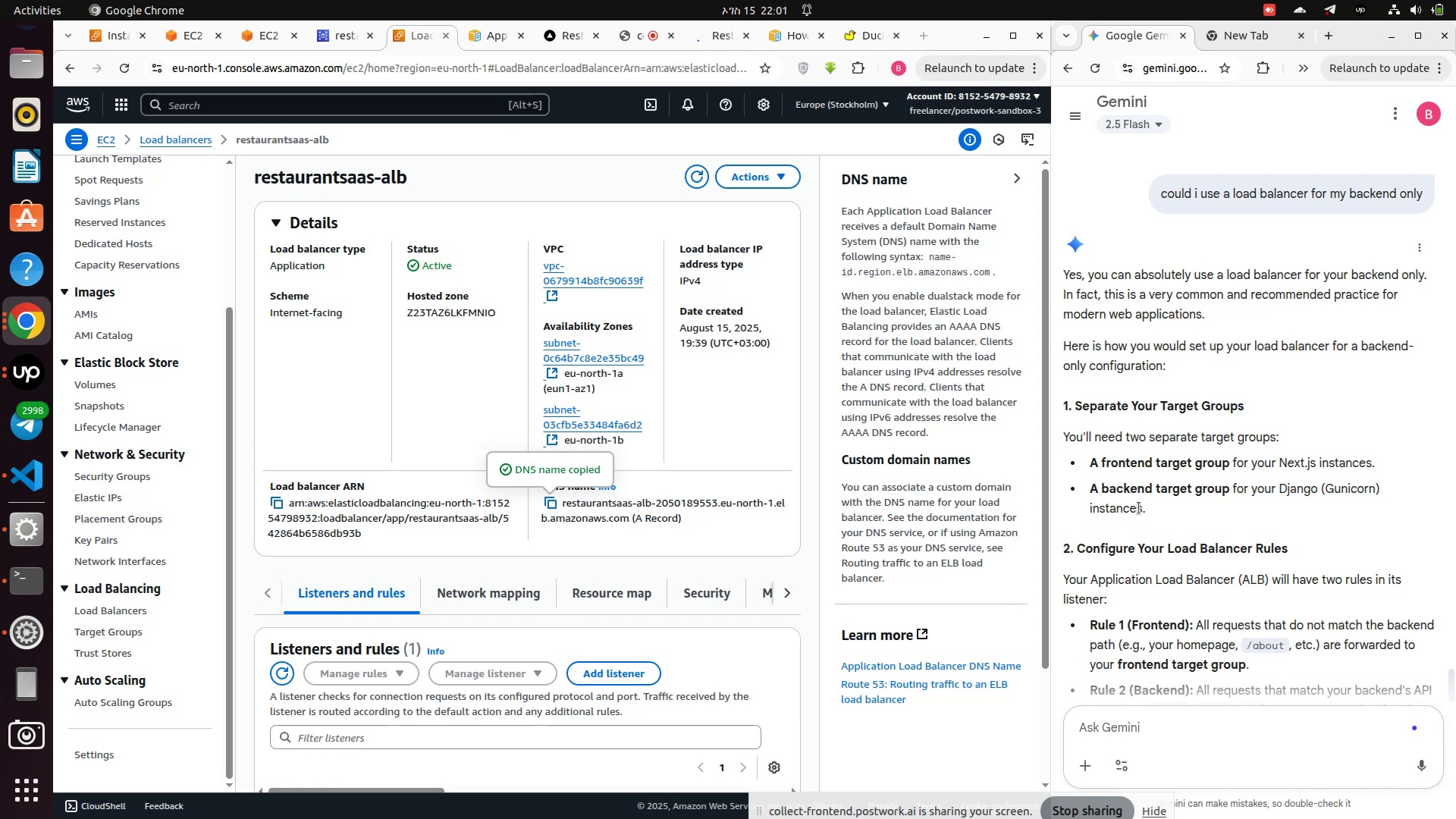 
wait(33.44)
 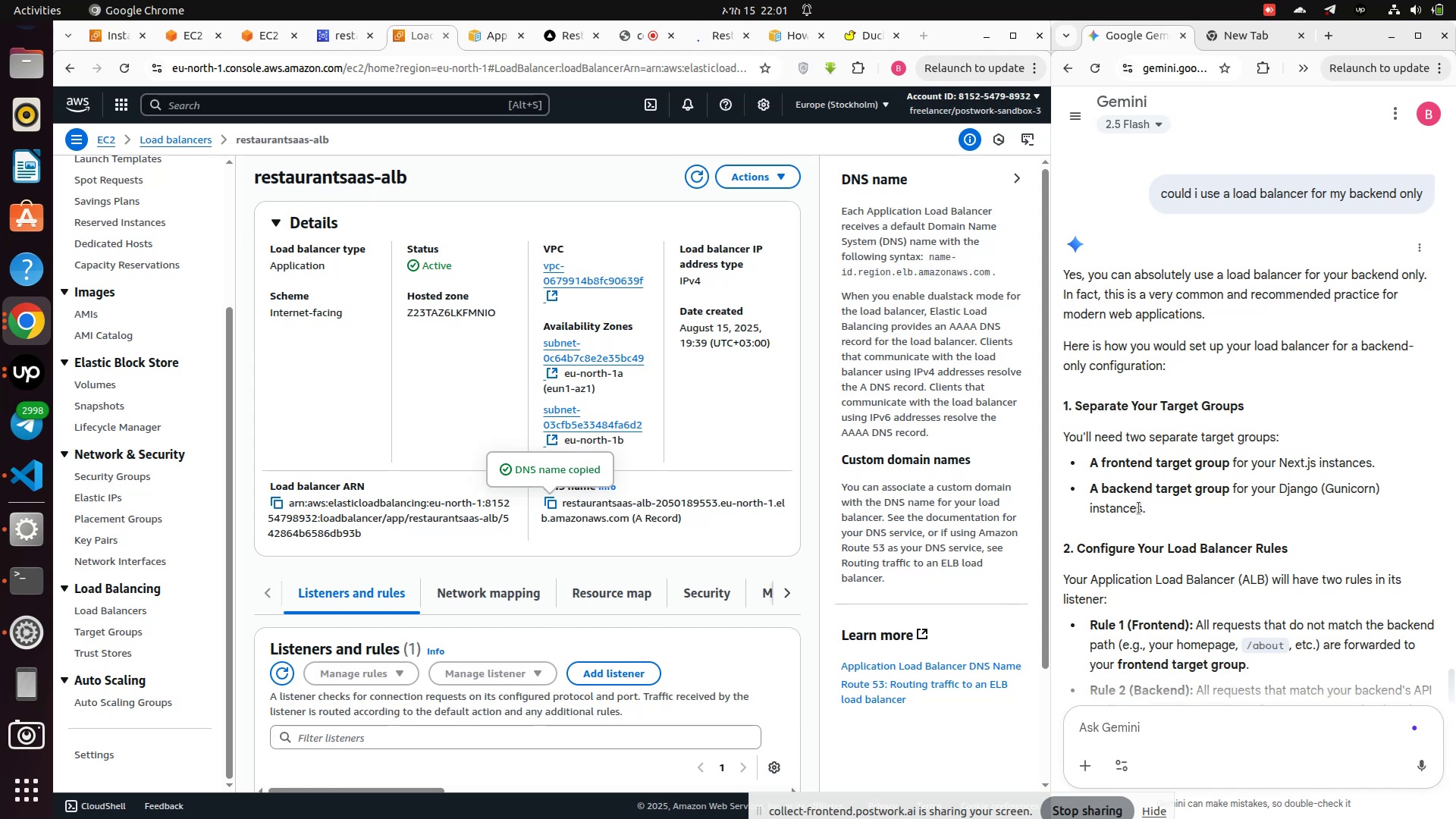 
scroll: coordinate [1123, 560], scroll_direction: down, amount: 2.0
 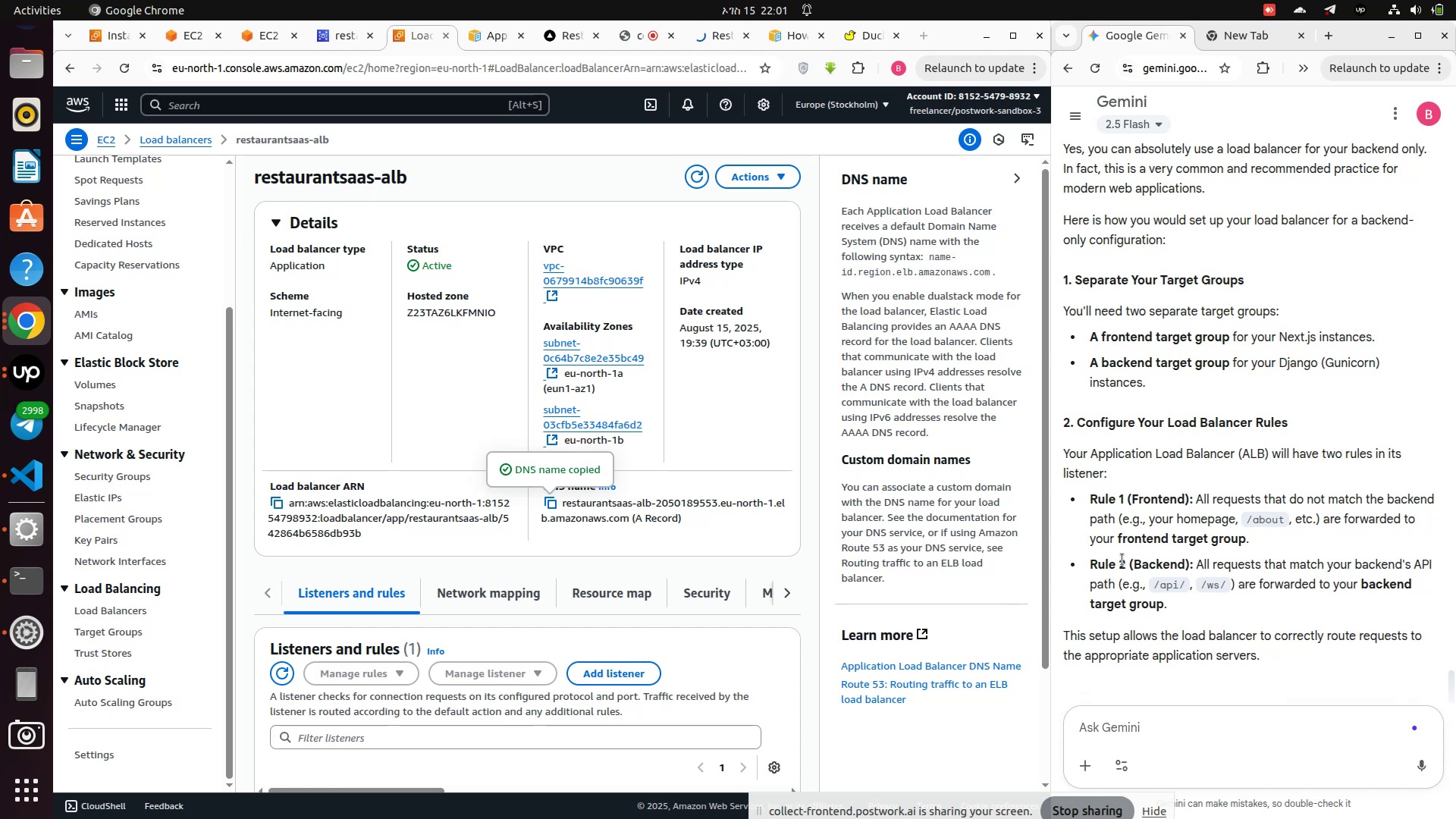 
wait(13.63)
 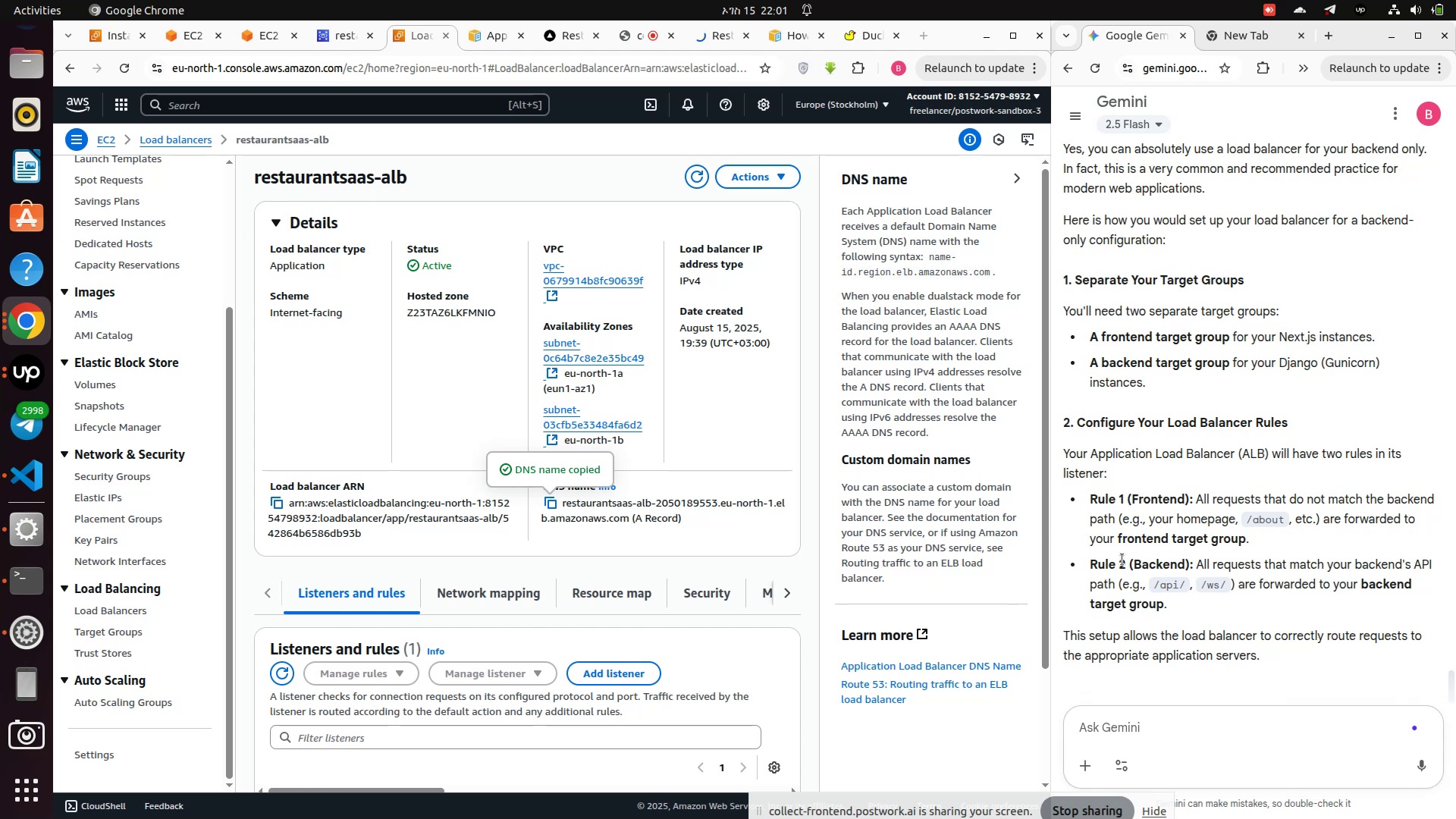 
scroll: coordinate [1119, 559], scroll_direction: down, amount: 3.0
 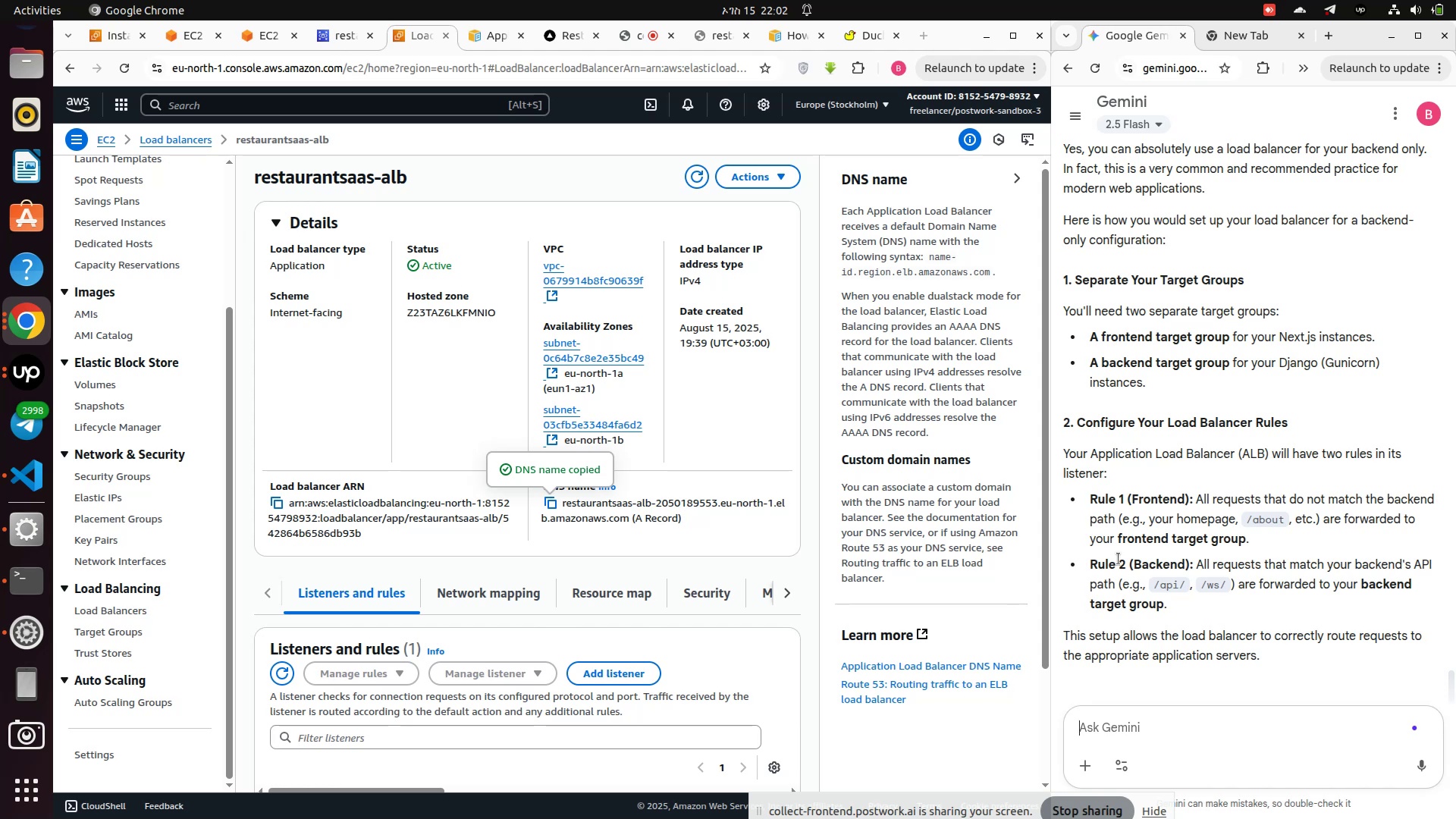 
wait(15.96)
 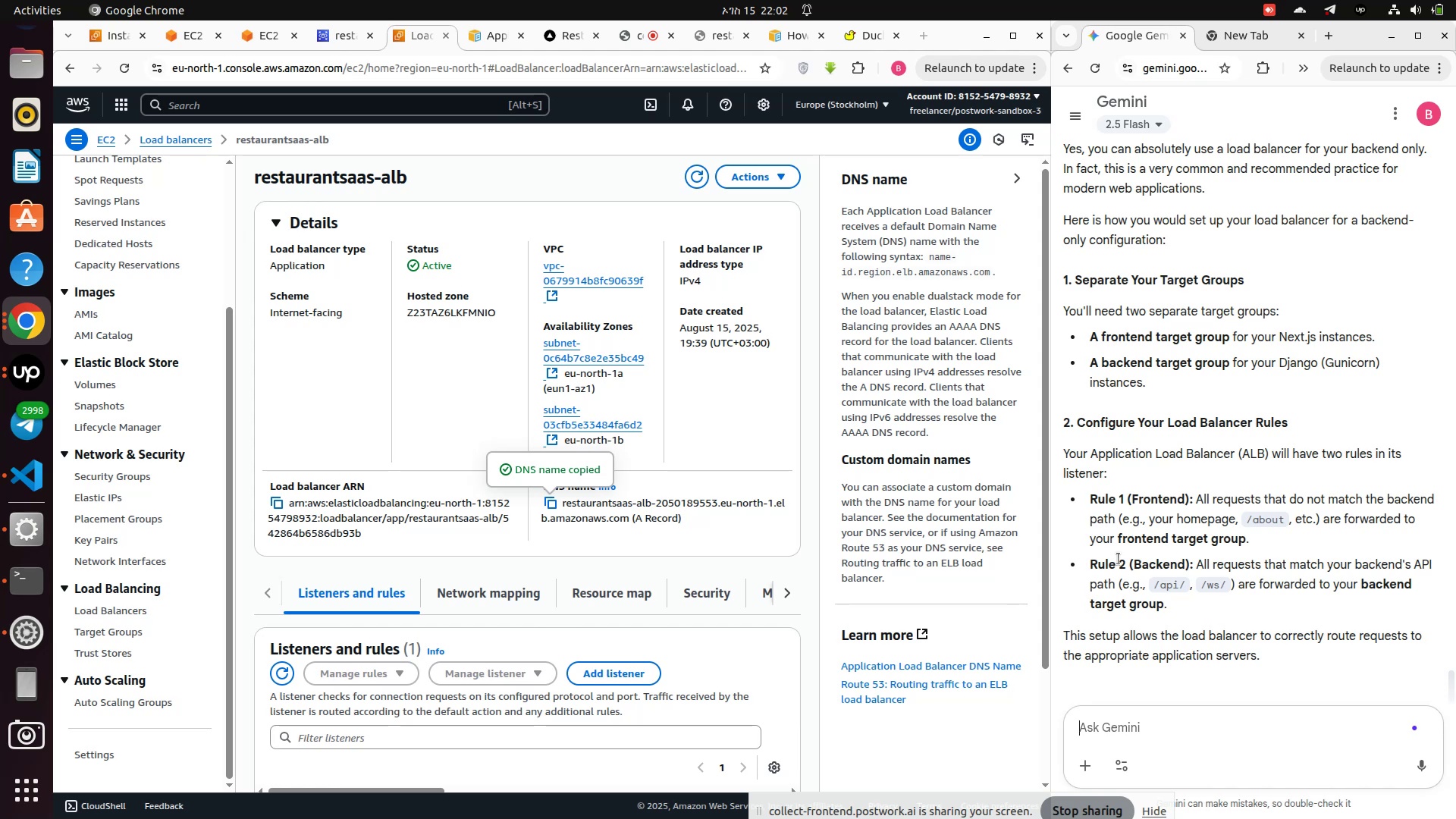 
type(does adivasable load balancer for frontend)
 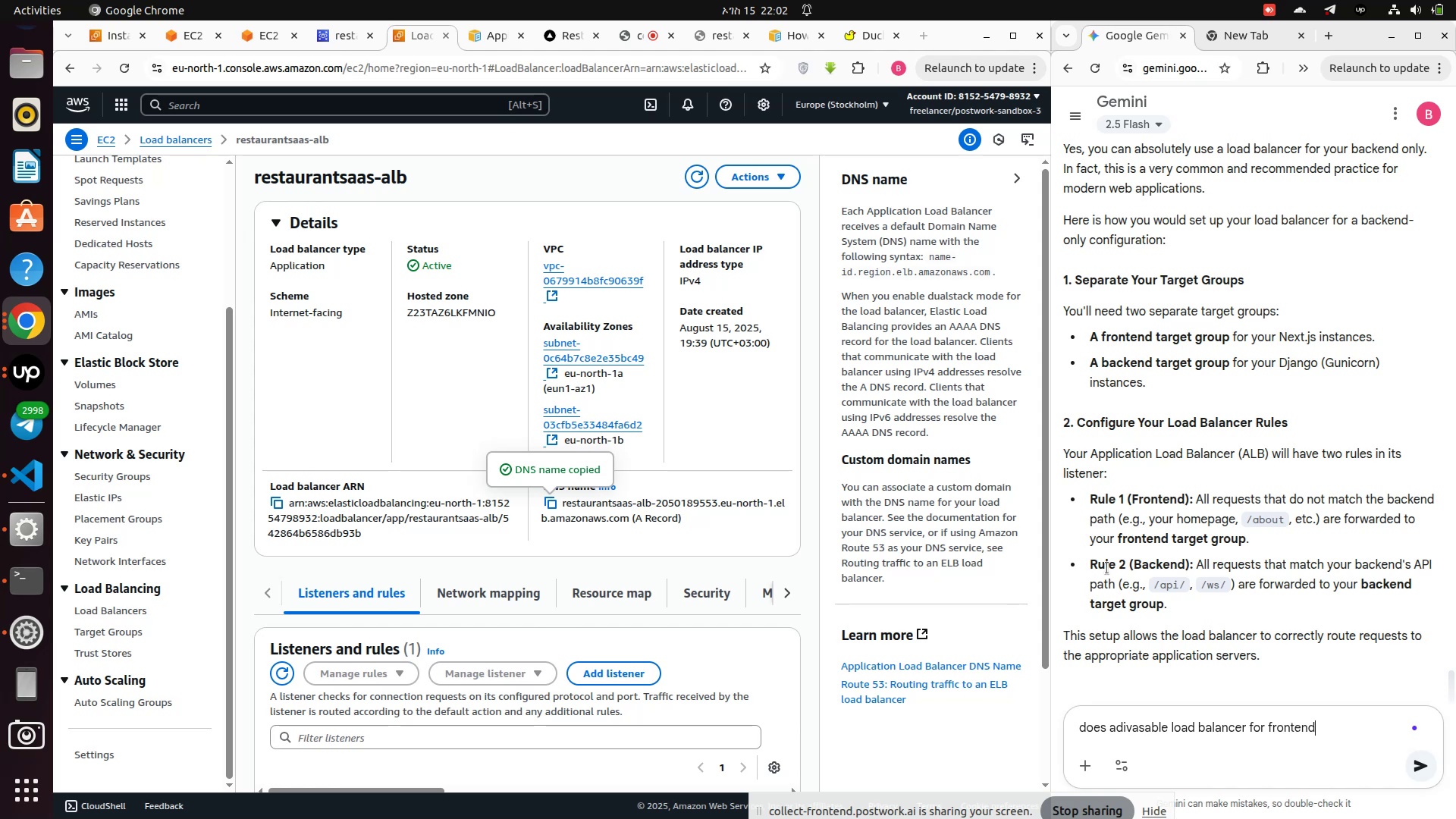 
key(Enter)
 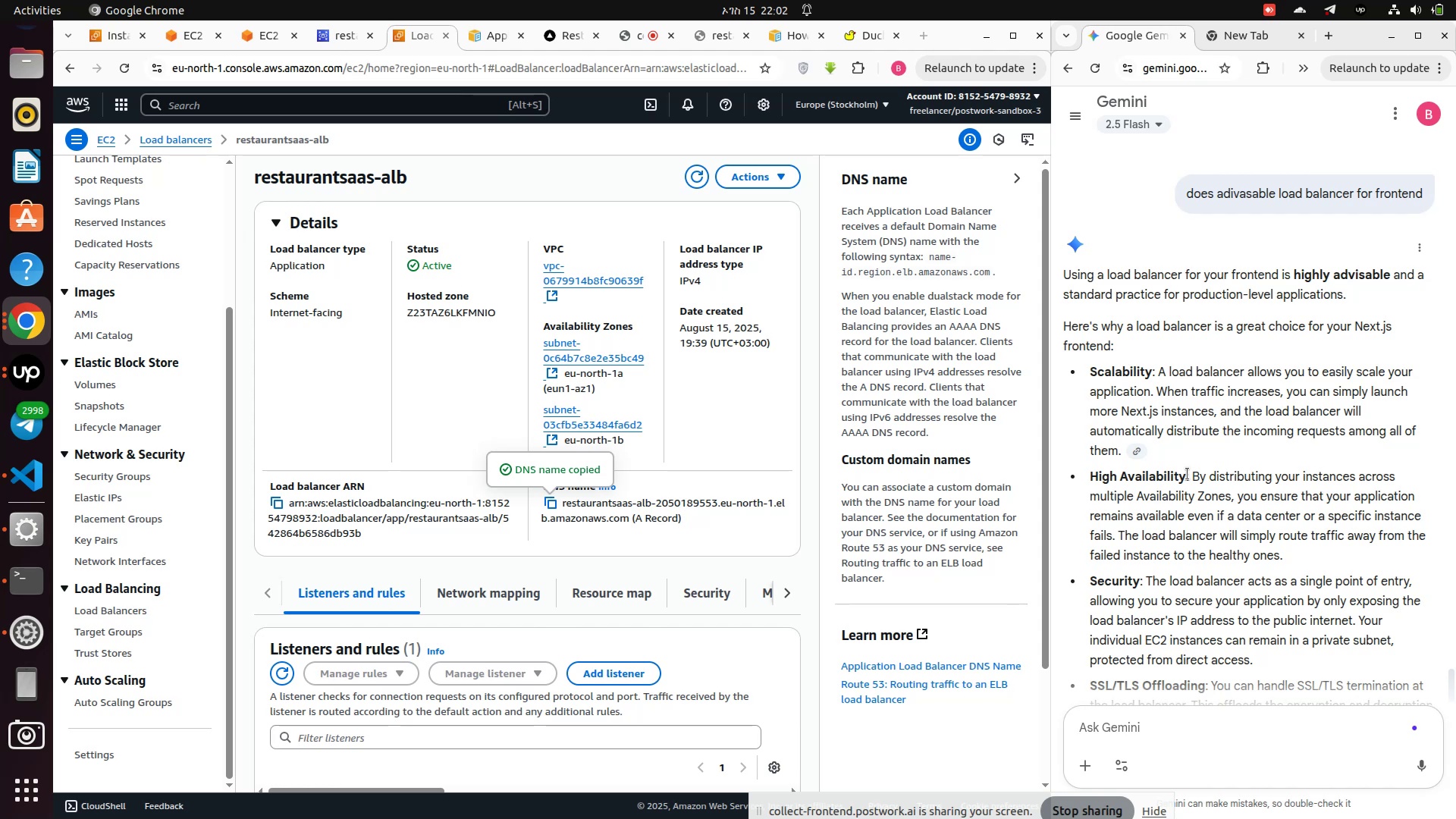 
wait(33.27)
 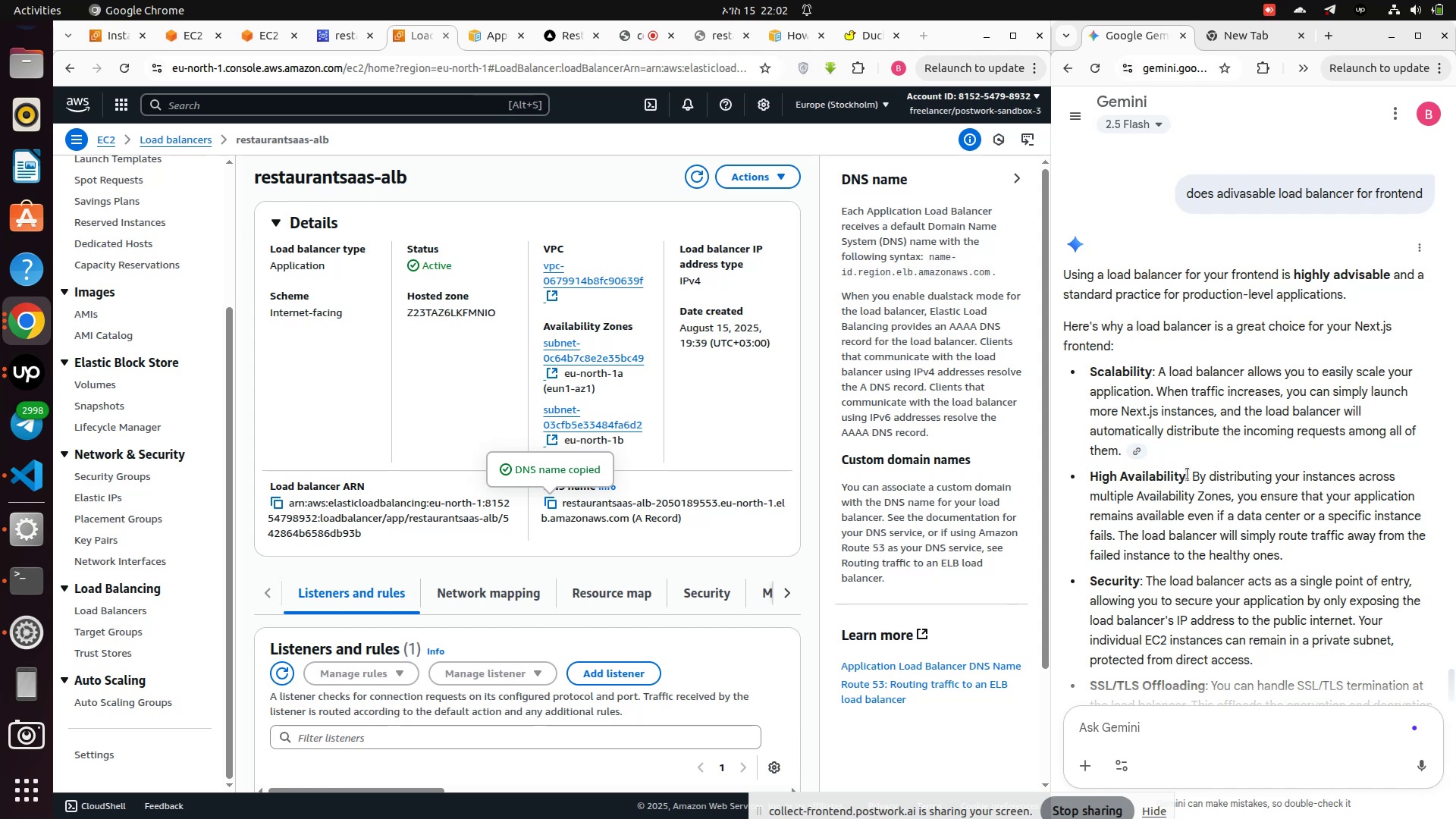 
scroll: coordinate [1200, 531], scroll_direction: down, amount: 5.0
 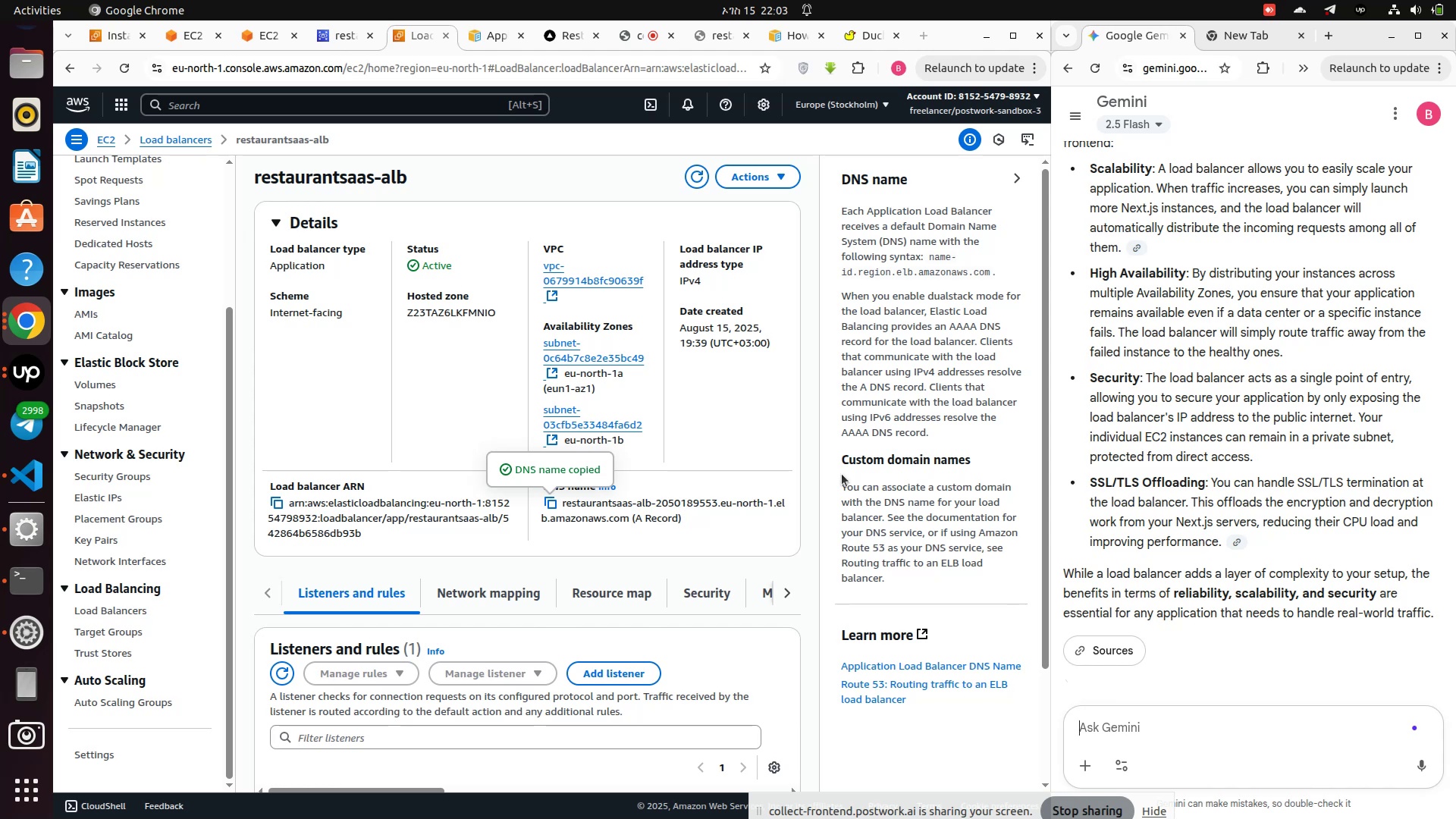 
scroll: coordinate [670, 480], scroll_direction: up, amount: 3.0
 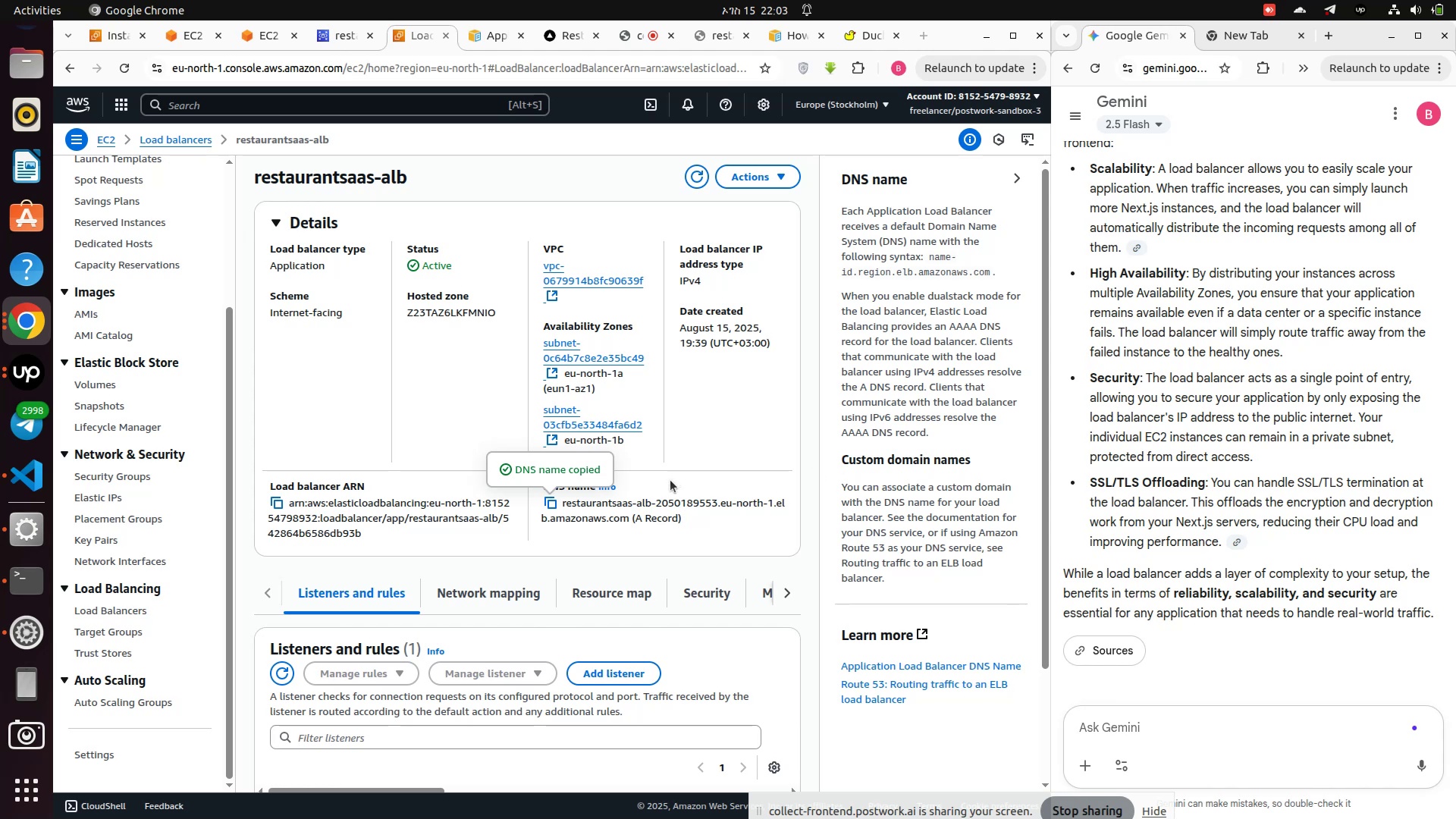 
scroll: coordinate [670, 480], scroll_direction: down, amount: 1.0
 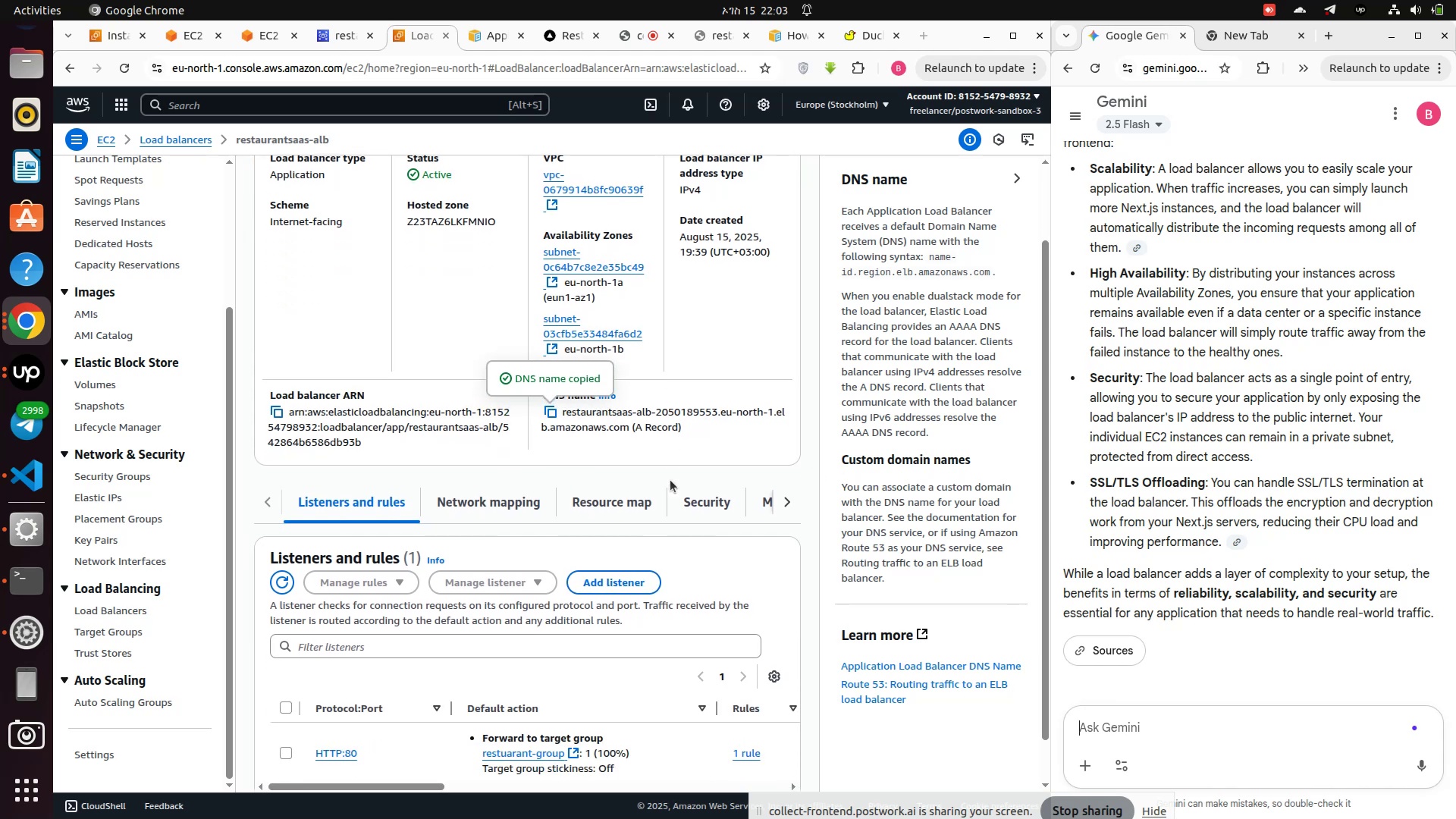 
scroll: coordinate [670, 480], scroll_direction: up, amount: 2.0
 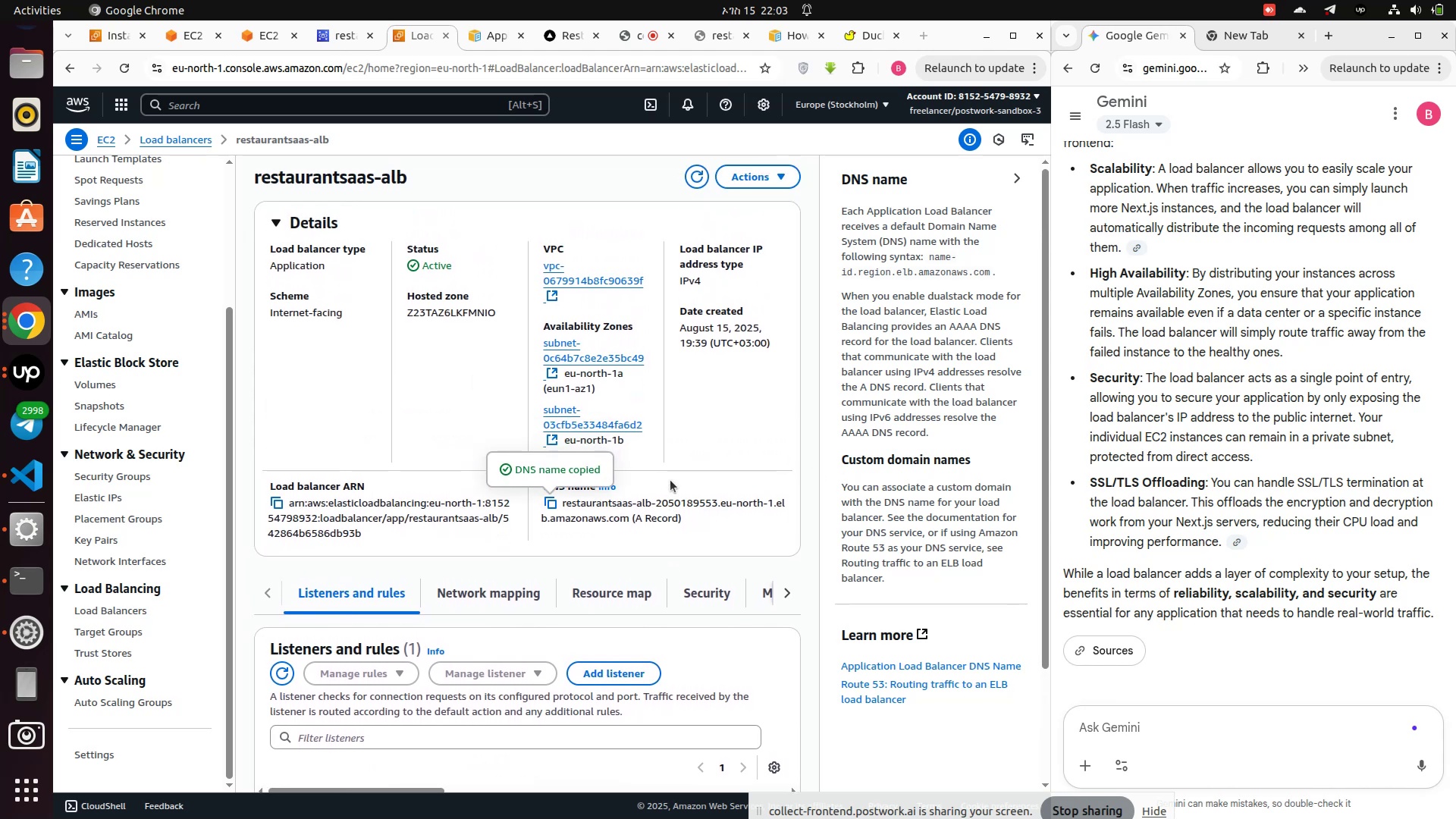 
wait(10.5)
 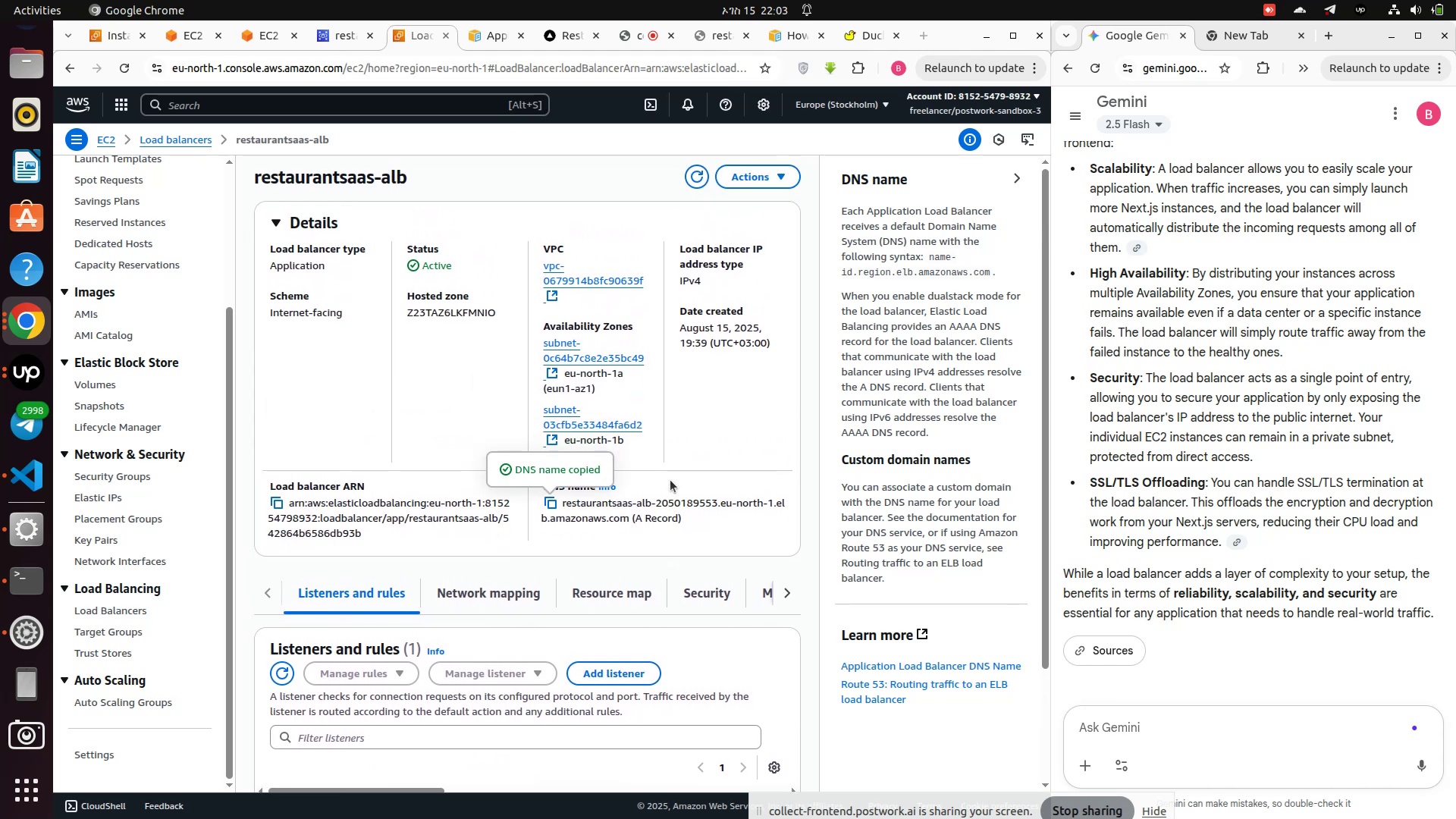 
left_click([1100, 726])
 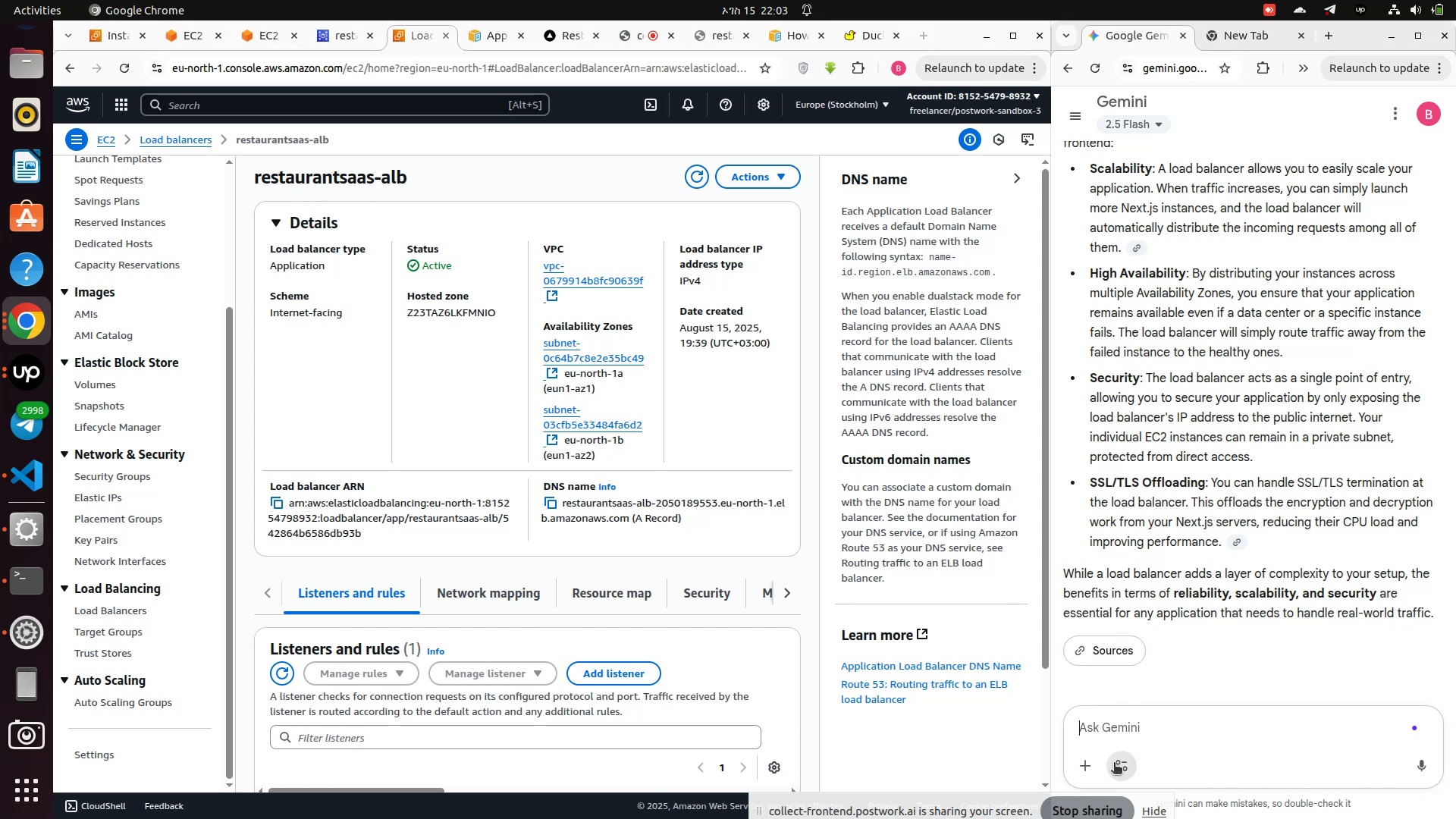 
type(does the redis url chang)
key(Backspace)
key(Backspace)
key(Backspace)
key(Backspace)
key(Backspace)
type(must be global not local right )
 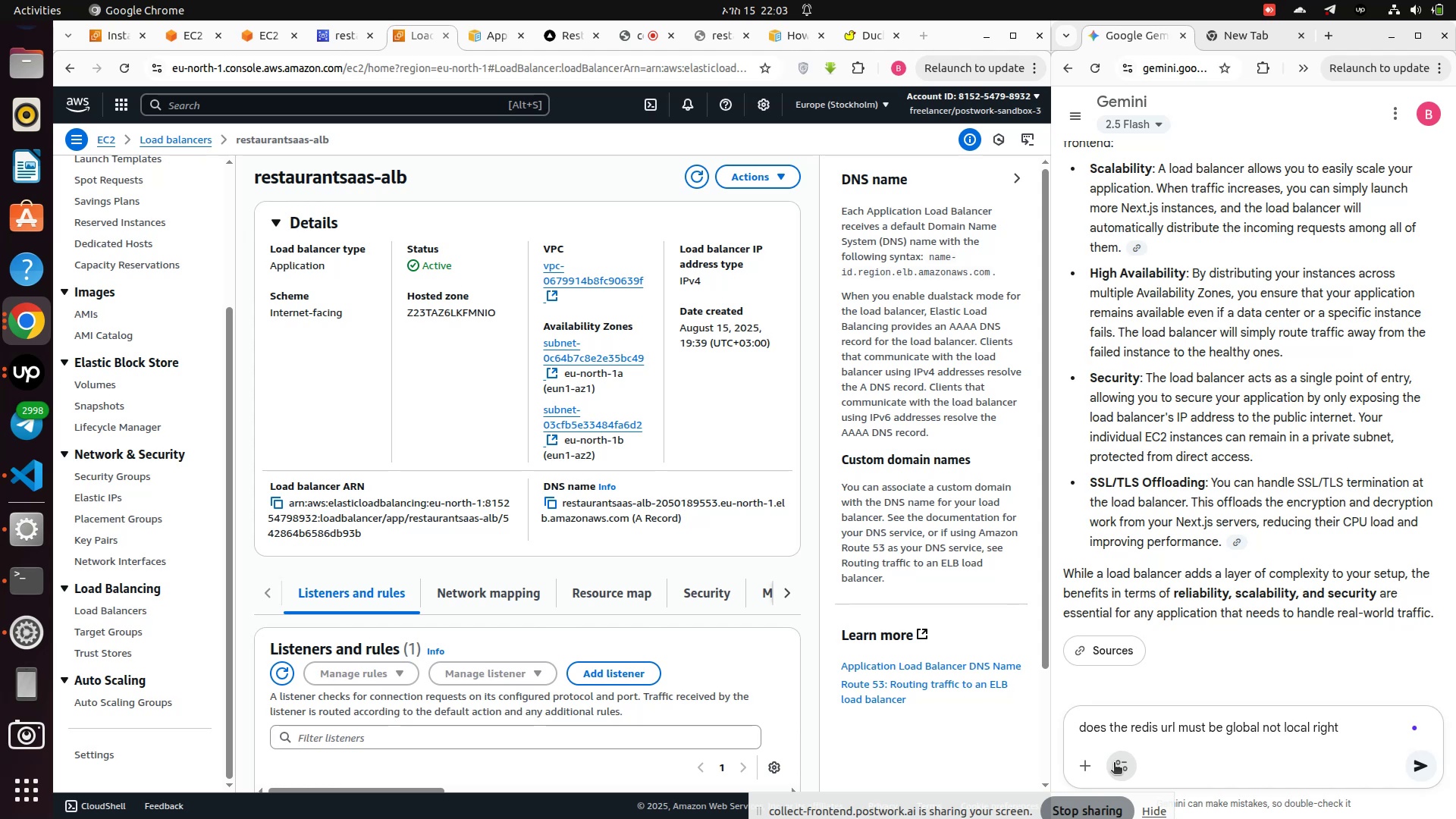 
key(Enter)
 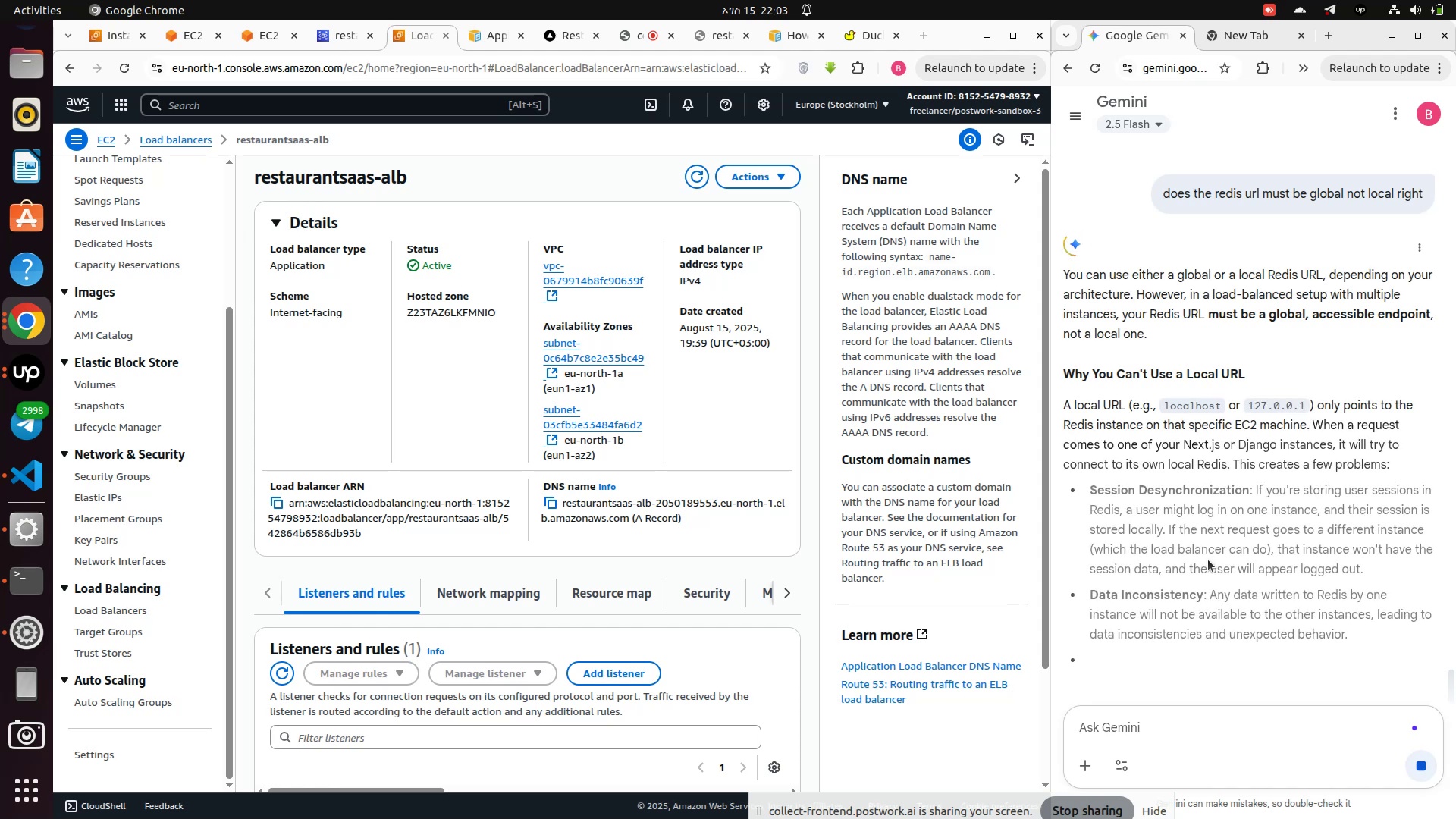 
wait(10.5)
 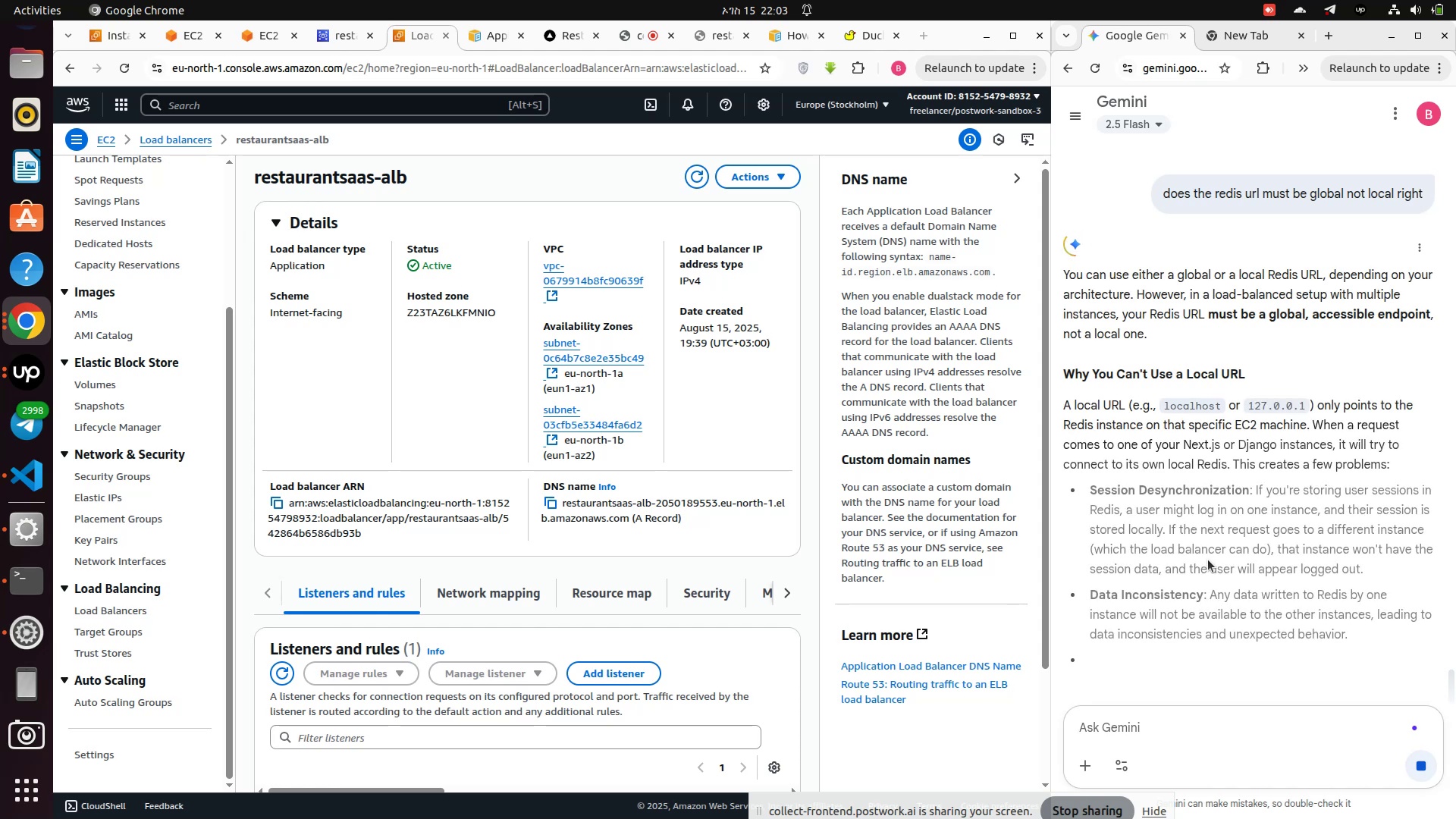 
scroll: coordinate [1169, 573], scroll_direction: down, amount: 1.0
 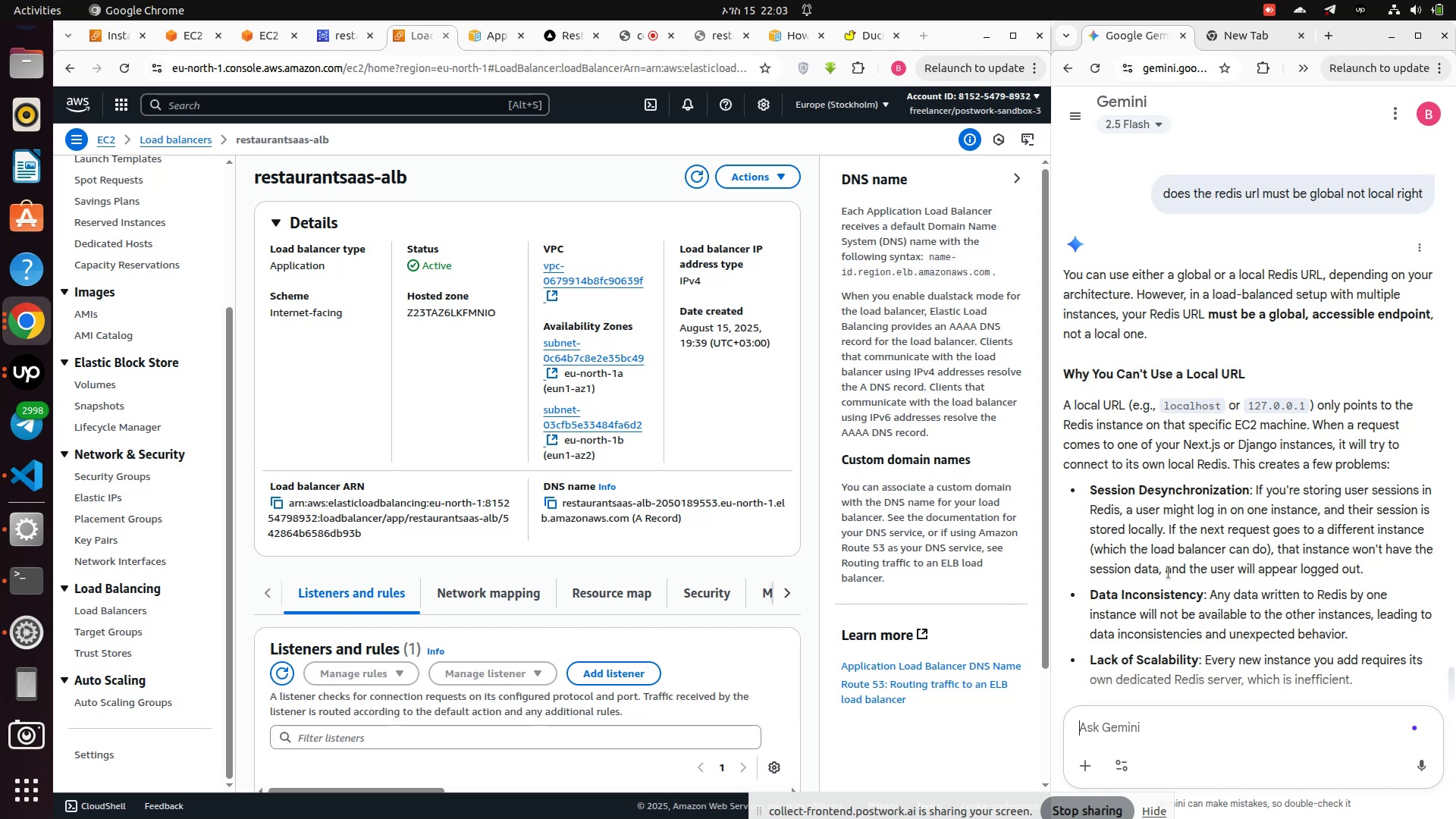 
wait(14.78)
 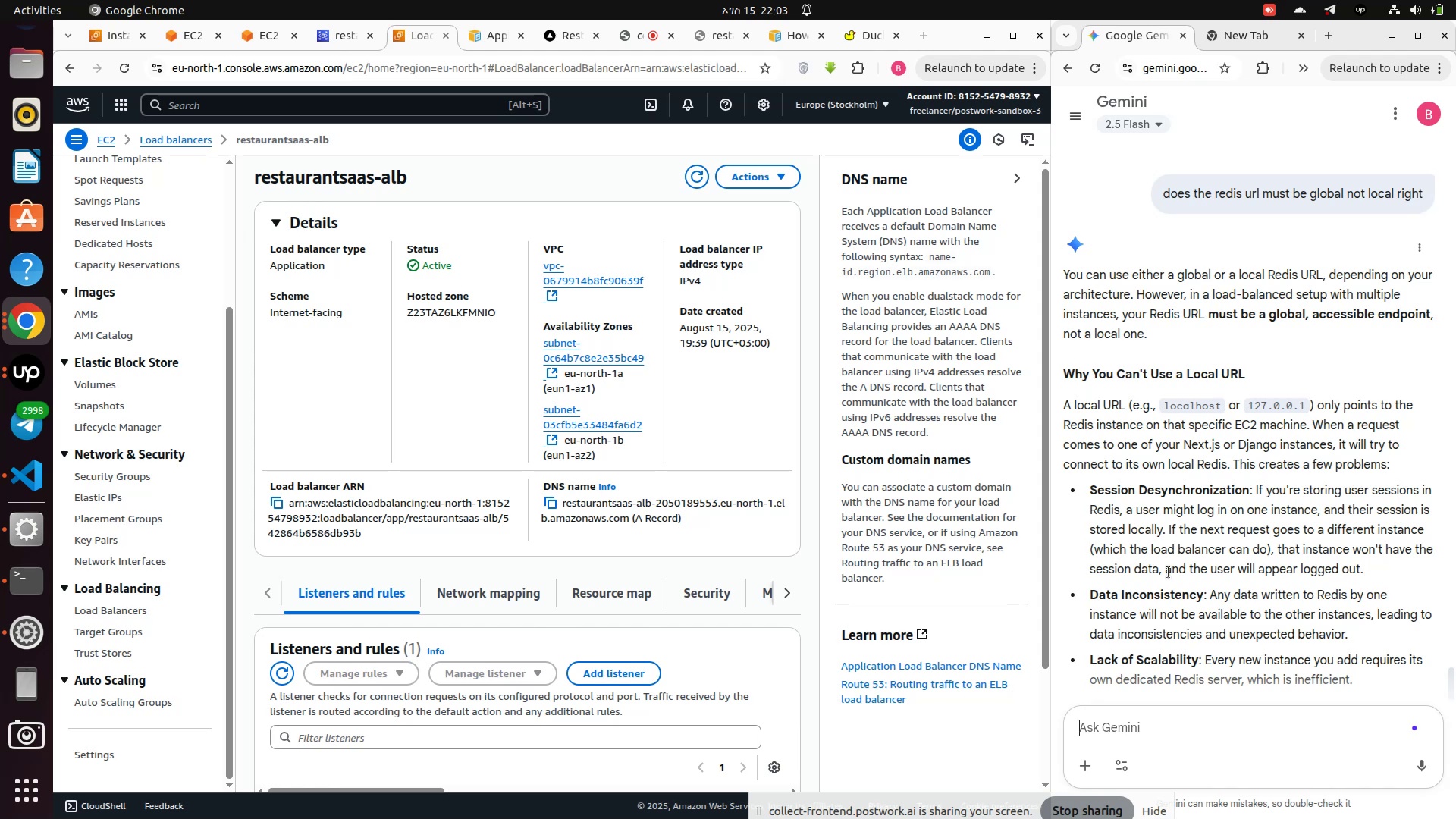 
scroll: coordinate [1166, 573], scroll_direction: down, amount: 6.0
 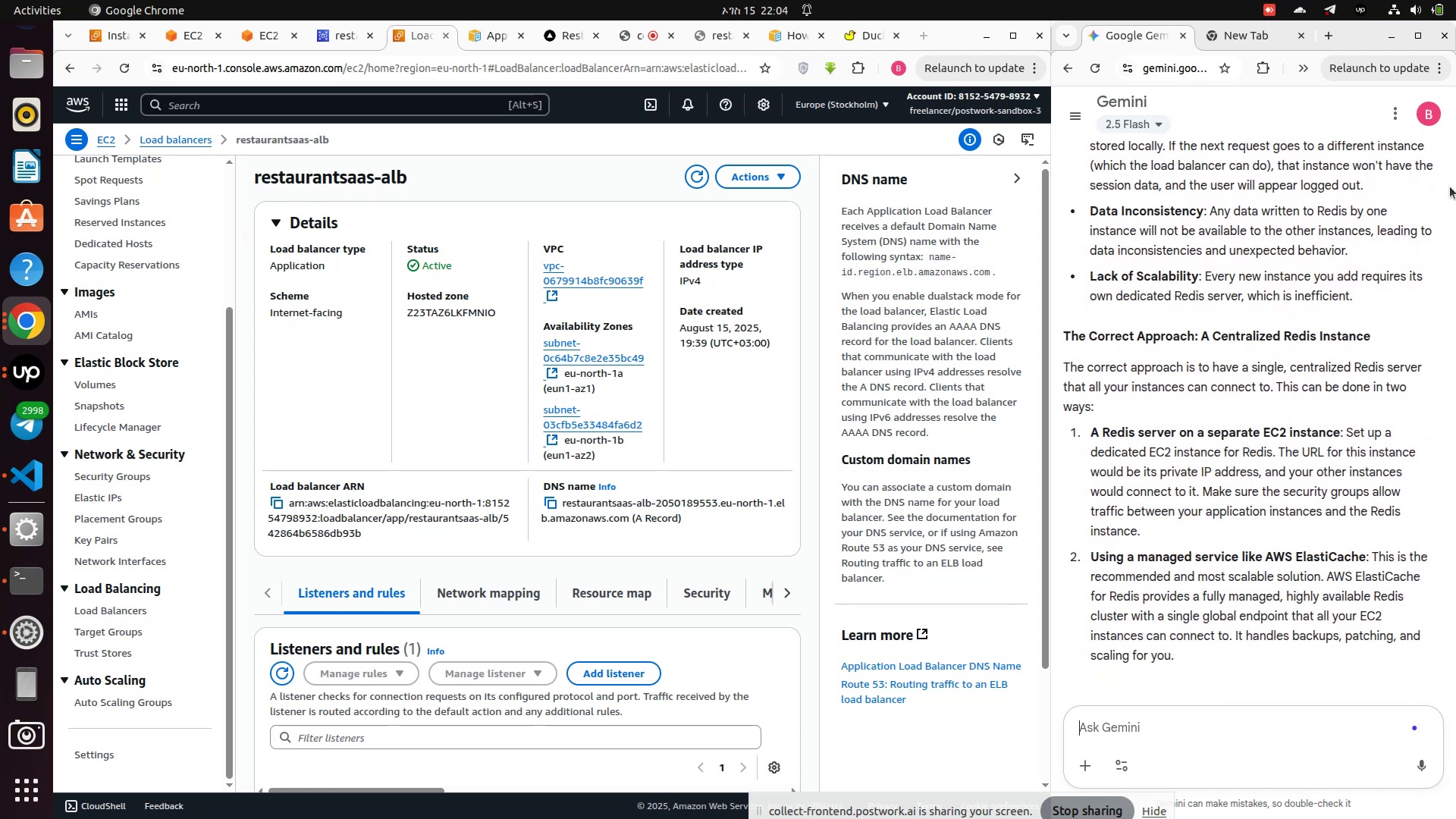 
scroll: coordinate [1218, 284], scroll_direction: up, amount: 3.0
 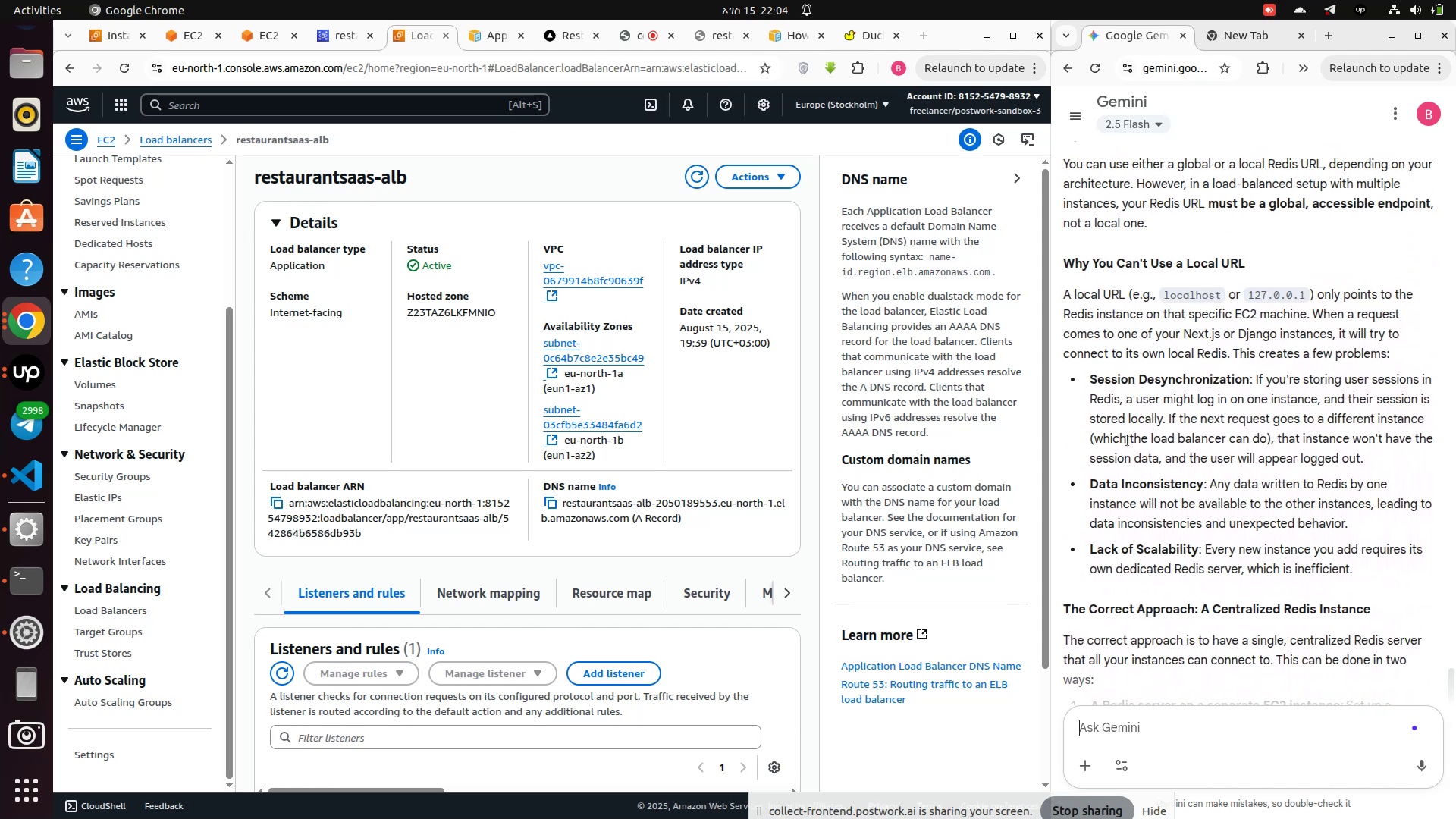 
scroll: coordinate [1128, 444], scroll_direction: down, amount: 1.0
 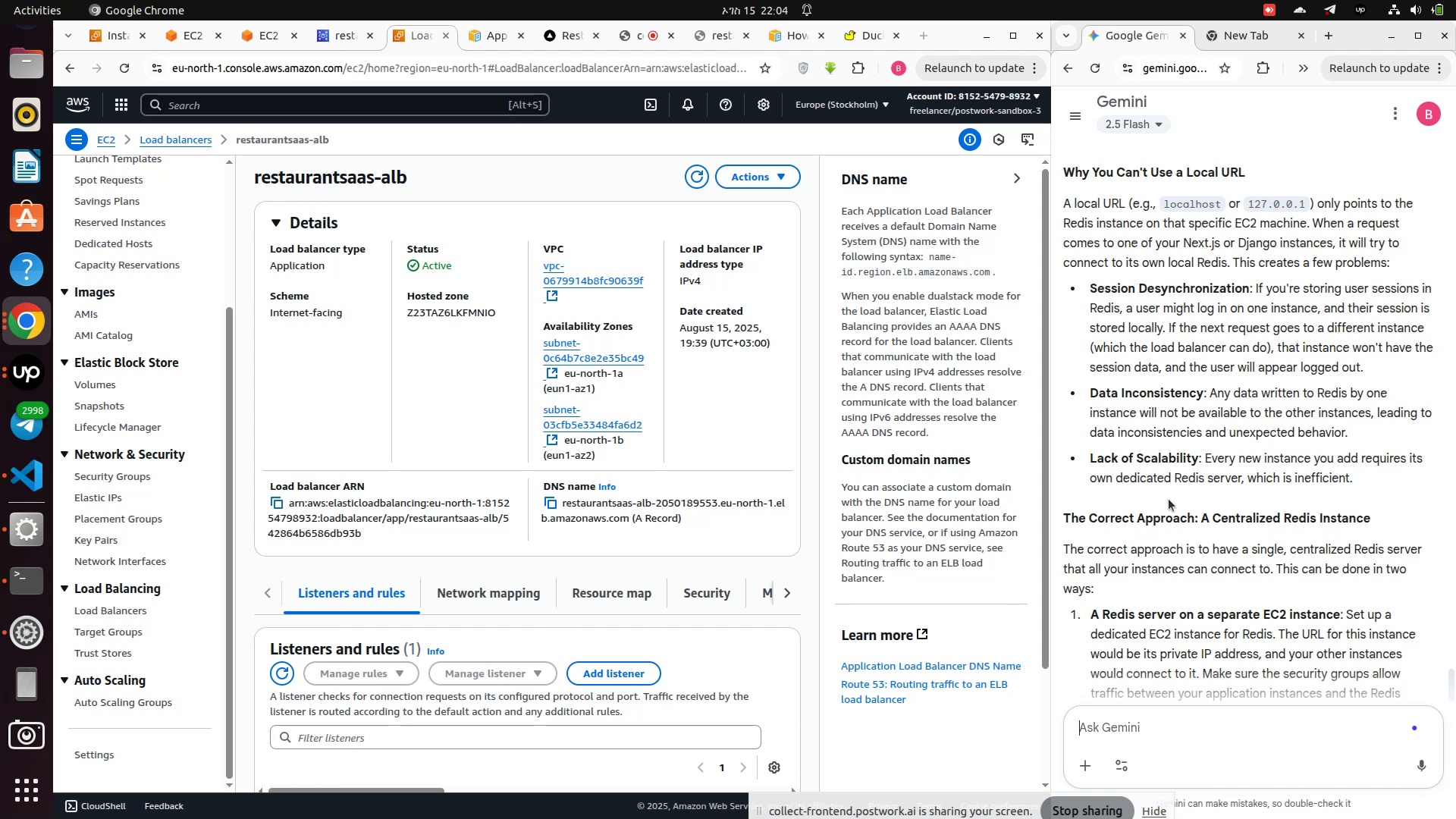 
wait(29.27)
 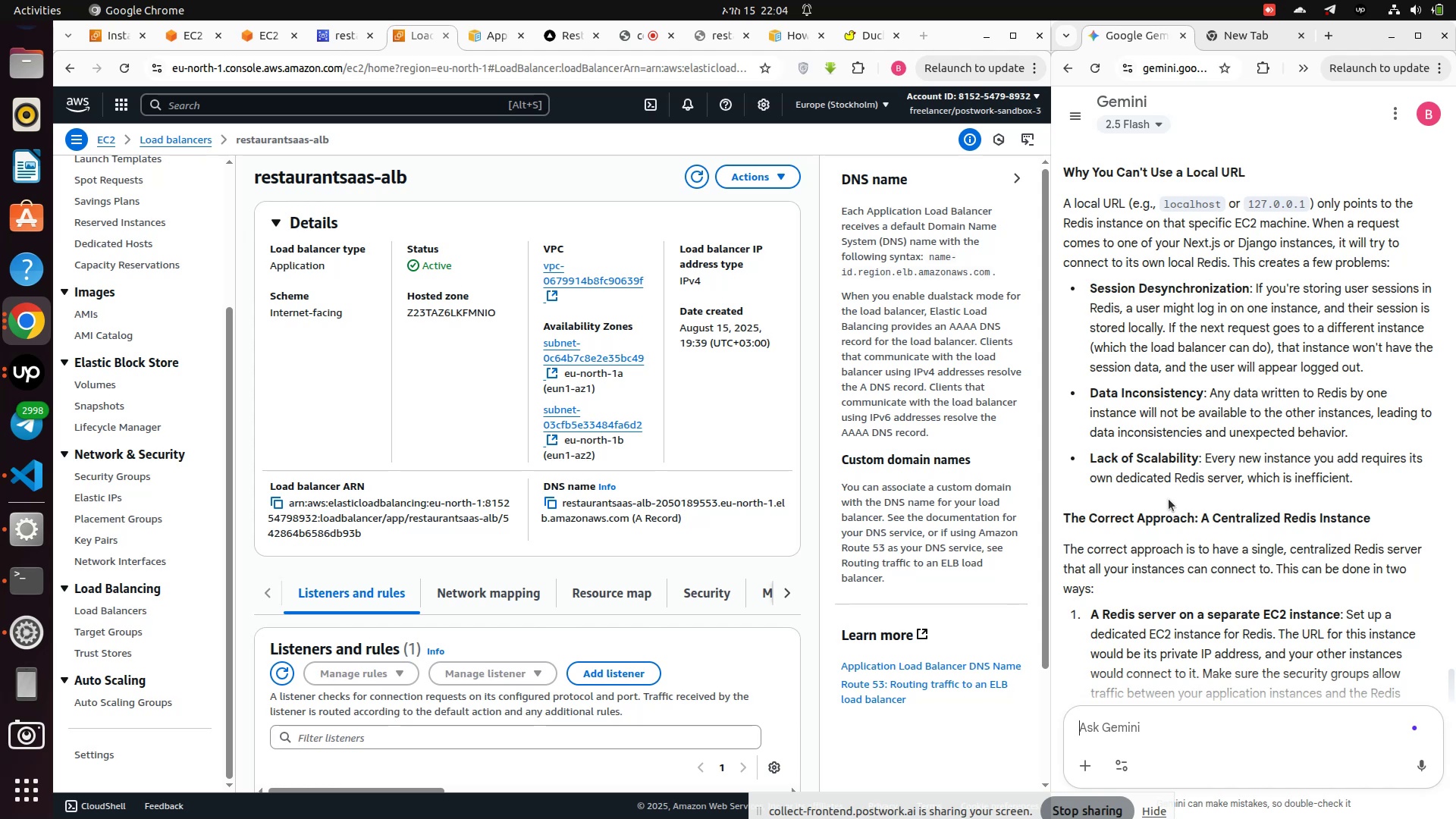 
scroll: coordinate [1175, 539], scroll_direction: down, amount: 2.0
 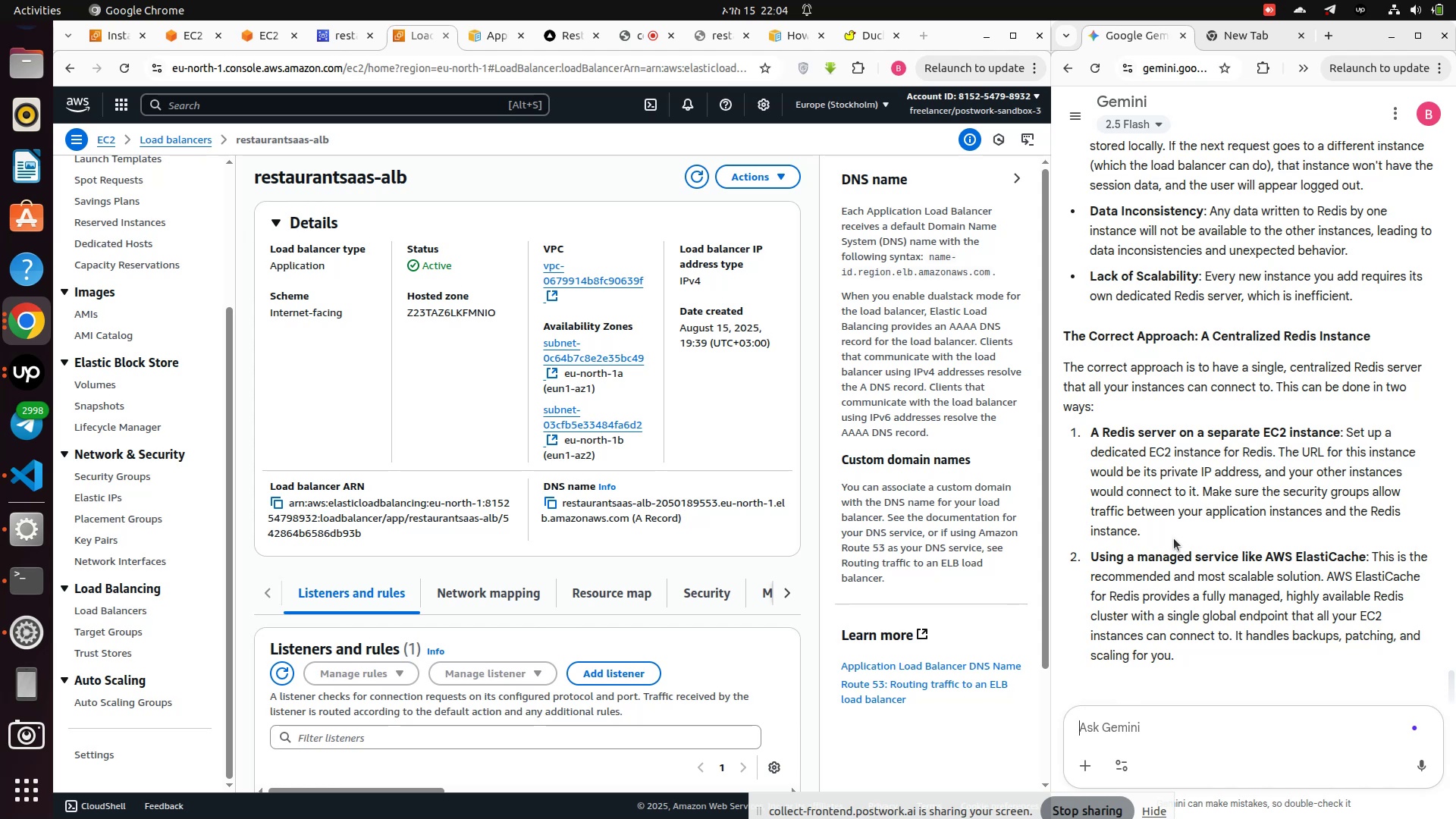 
wait(22.59)
 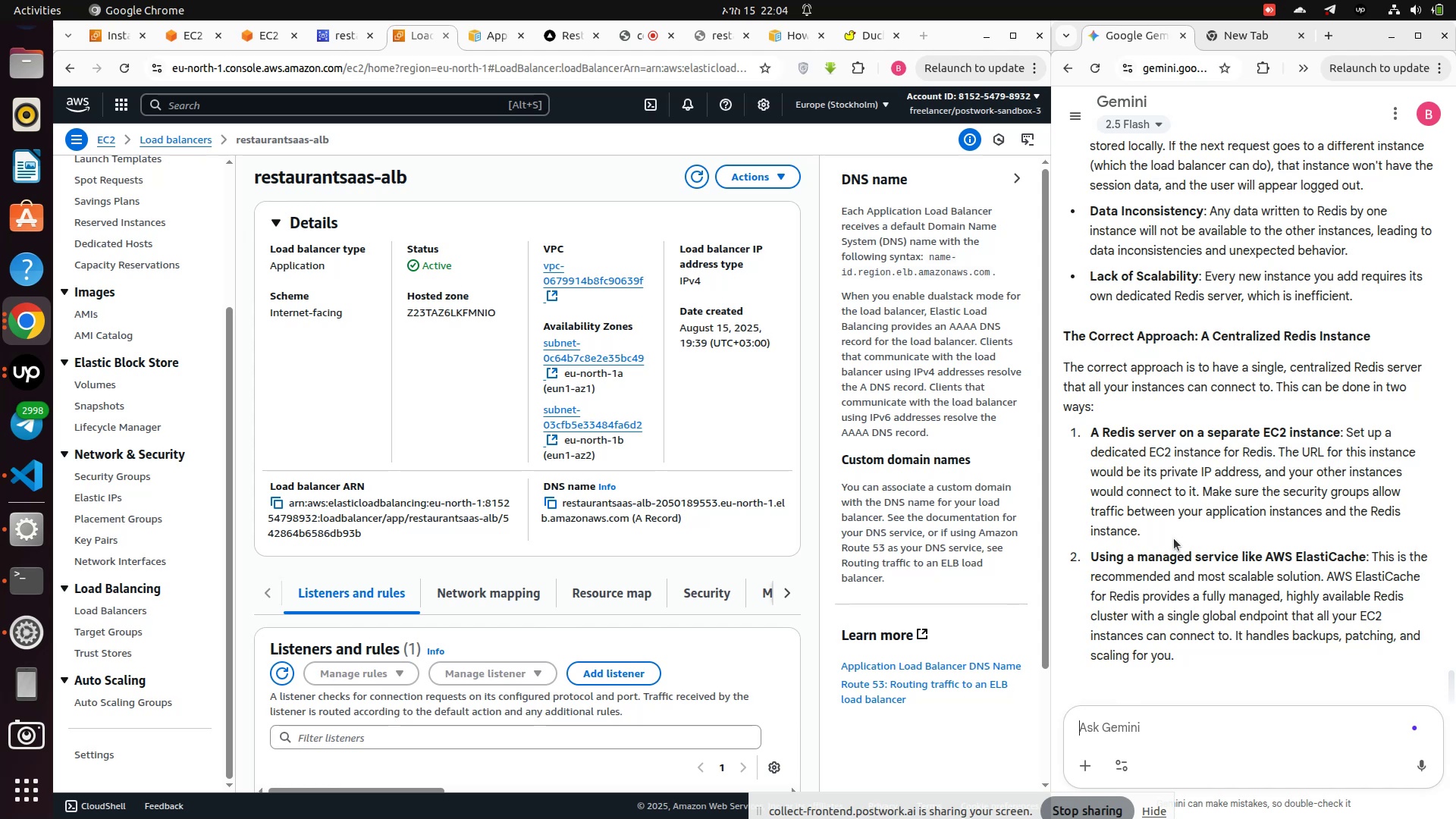 
scroll: coordinate [1222, 584], scroll_direction: down, amount: 5.0
 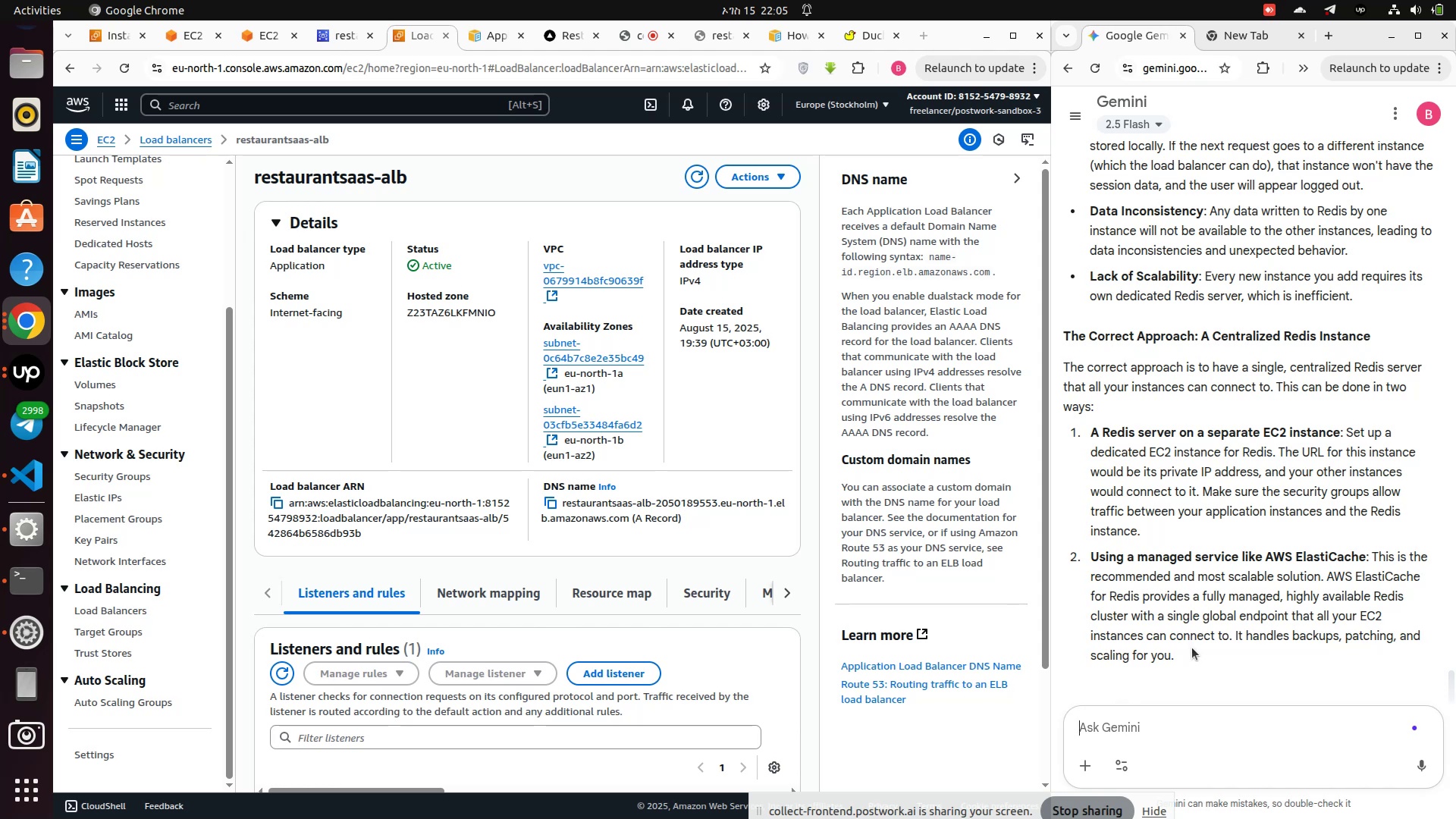 
wait(20.73)
 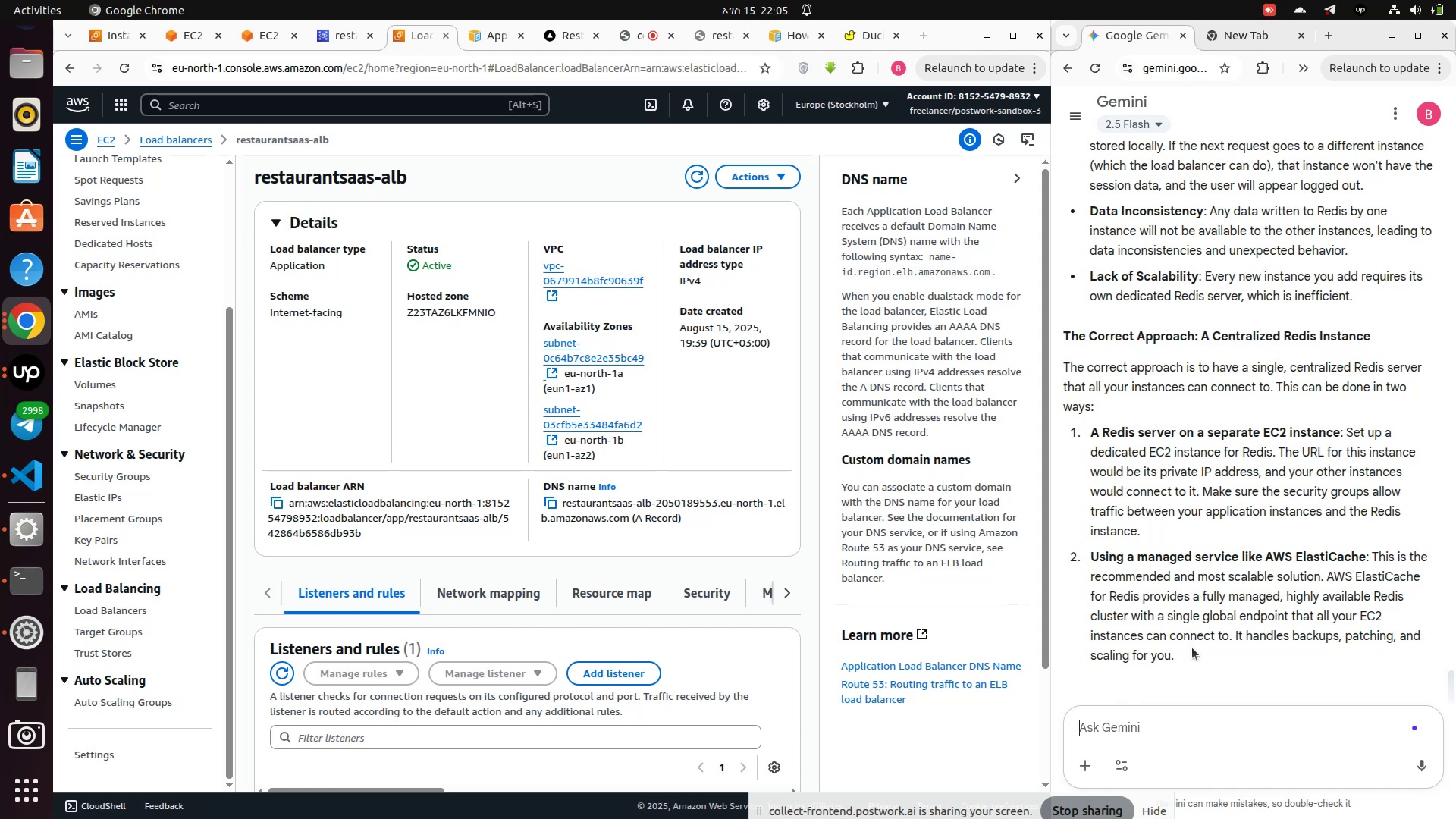 
left_click([1172, 739])
 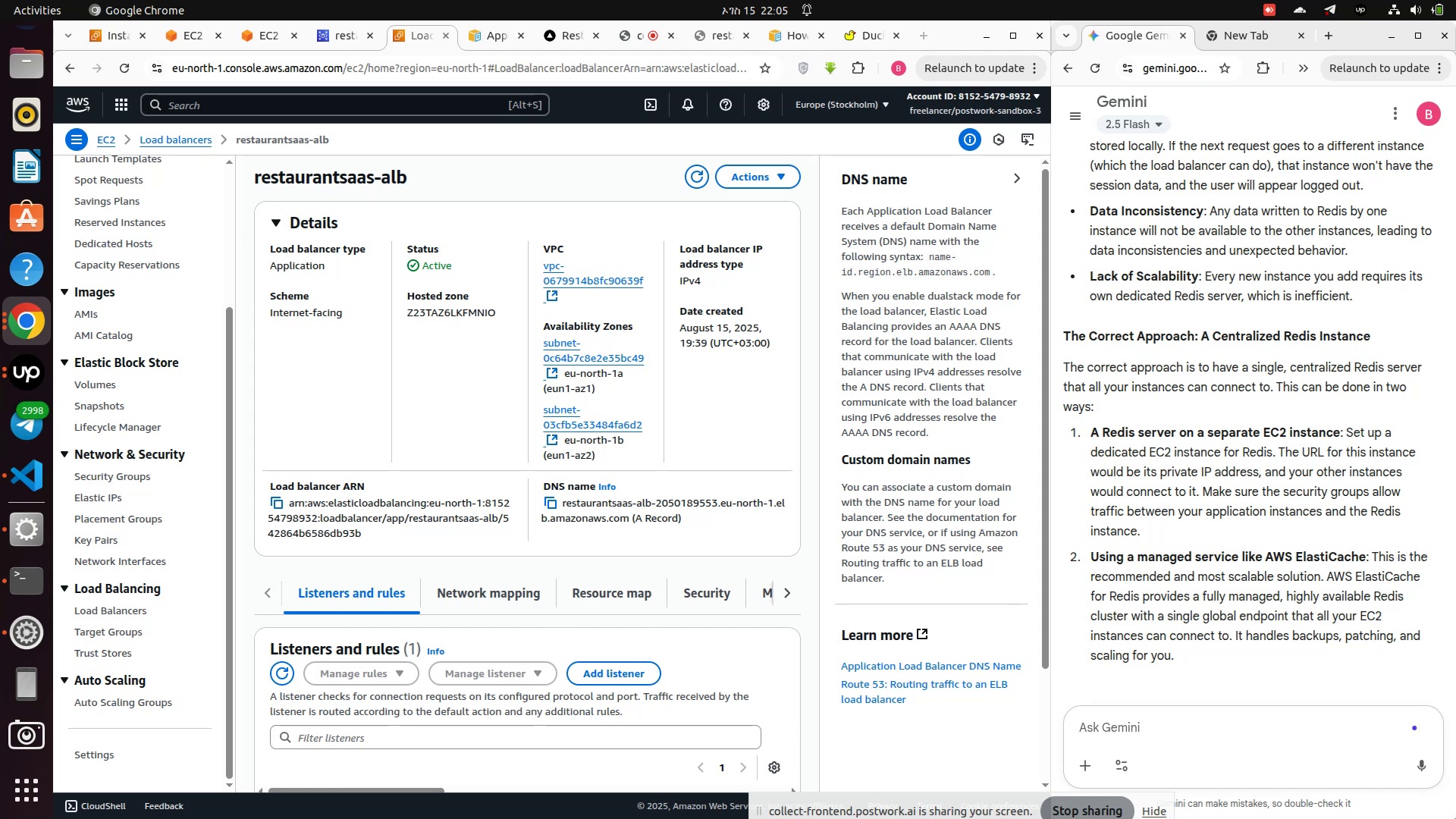 
type(how to configer ec3 )
key(Backspace)
key(Backspace)
type(2 chach)
key(Backspace)
key(Backspace)
key(Backspace)
key(Backspace)
type(ache)
 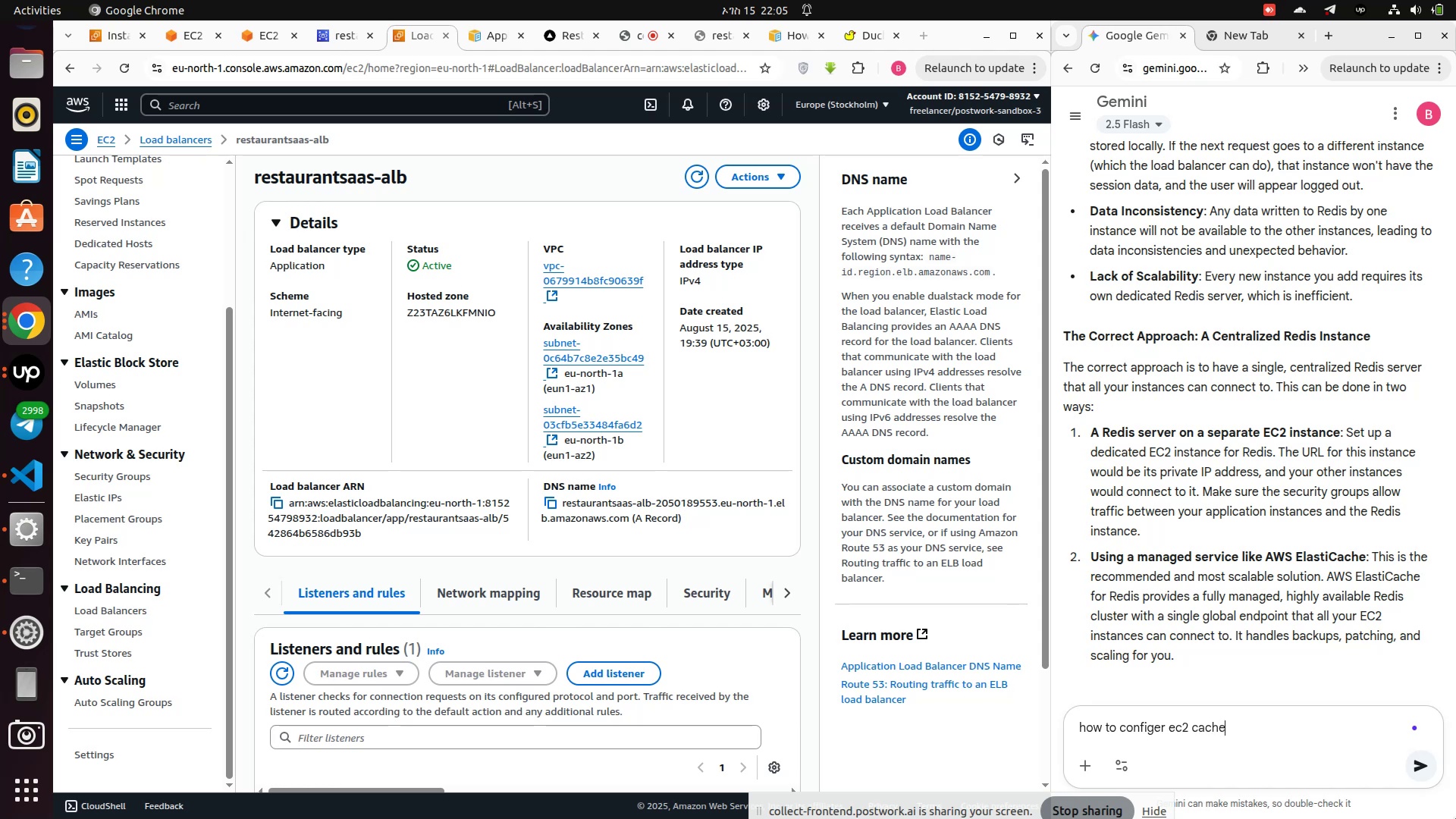 
key(Enter)
 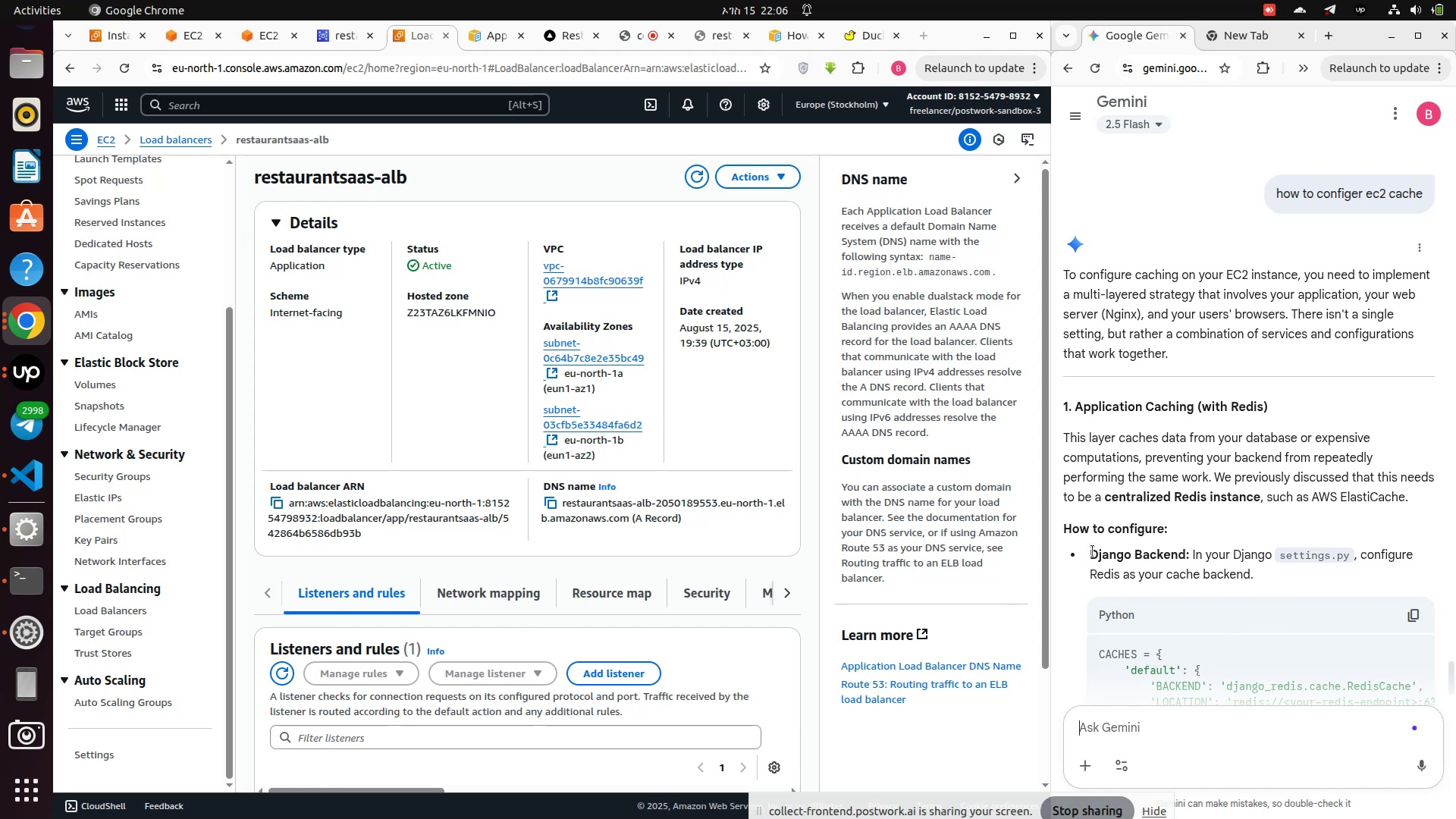 
wait(34.5)
 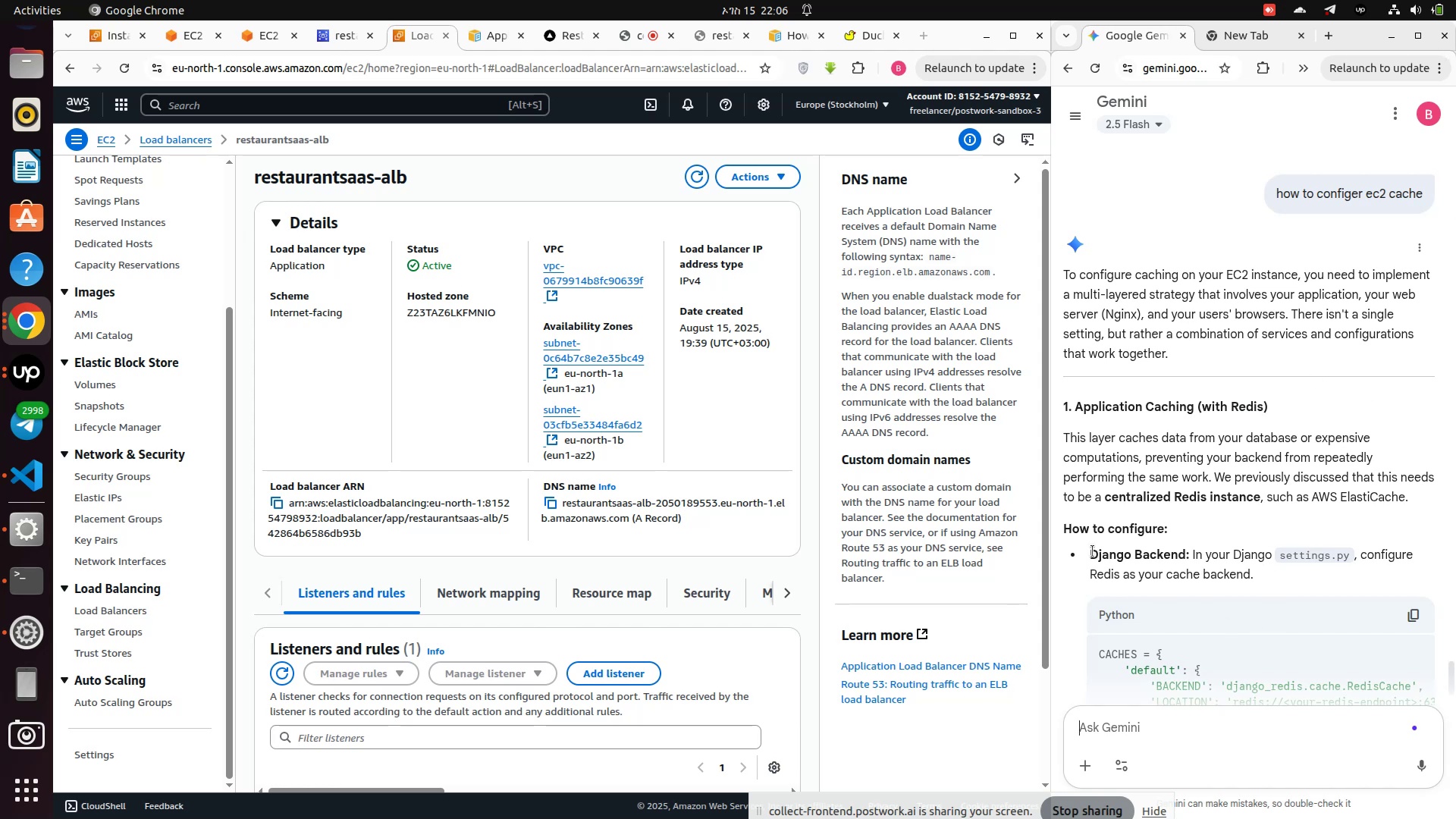 
scroll: coordinate [1151, 534], scroll_direction: down, amount: 13.0
 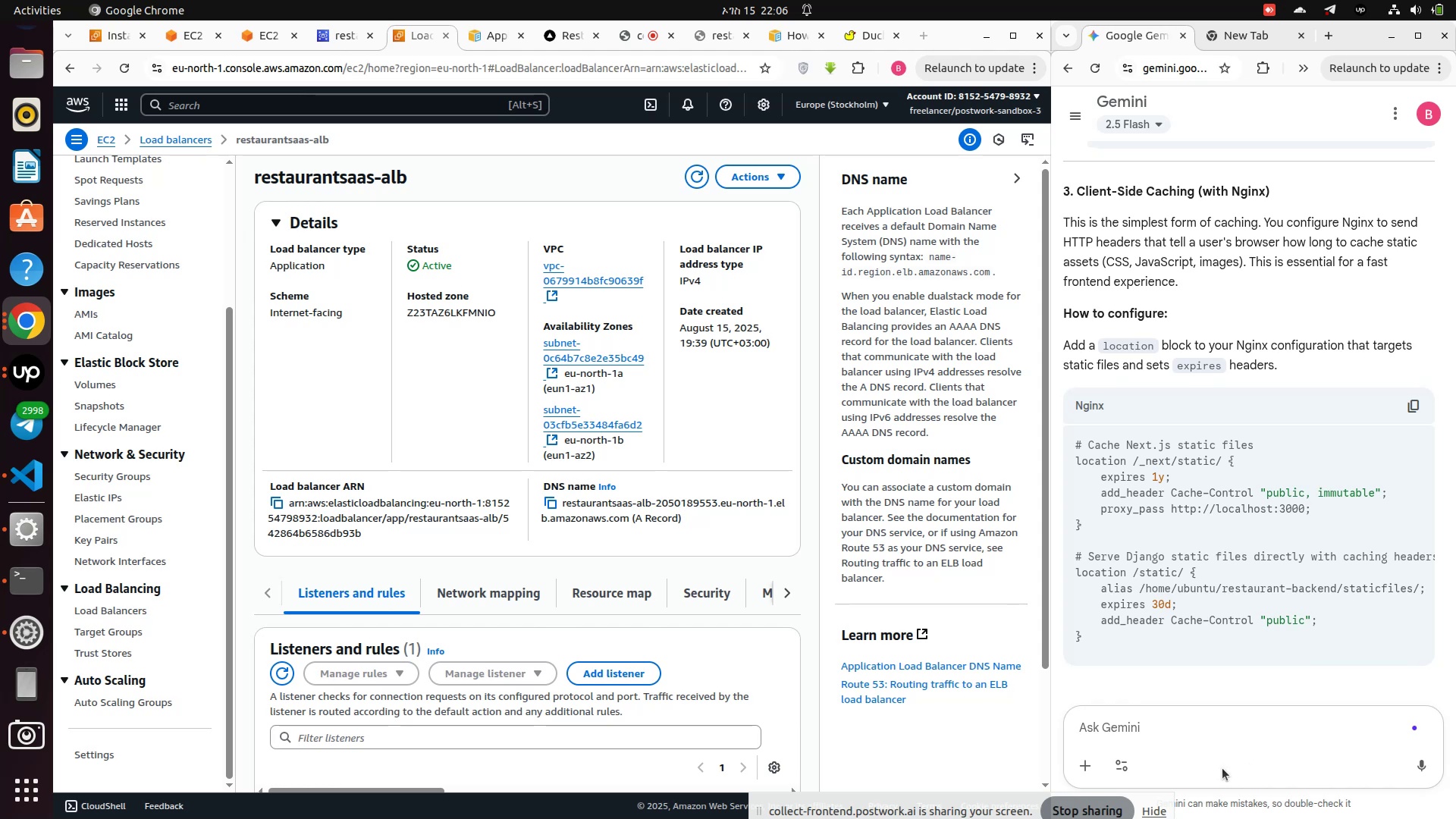 
type(no i want ec2 redis)
 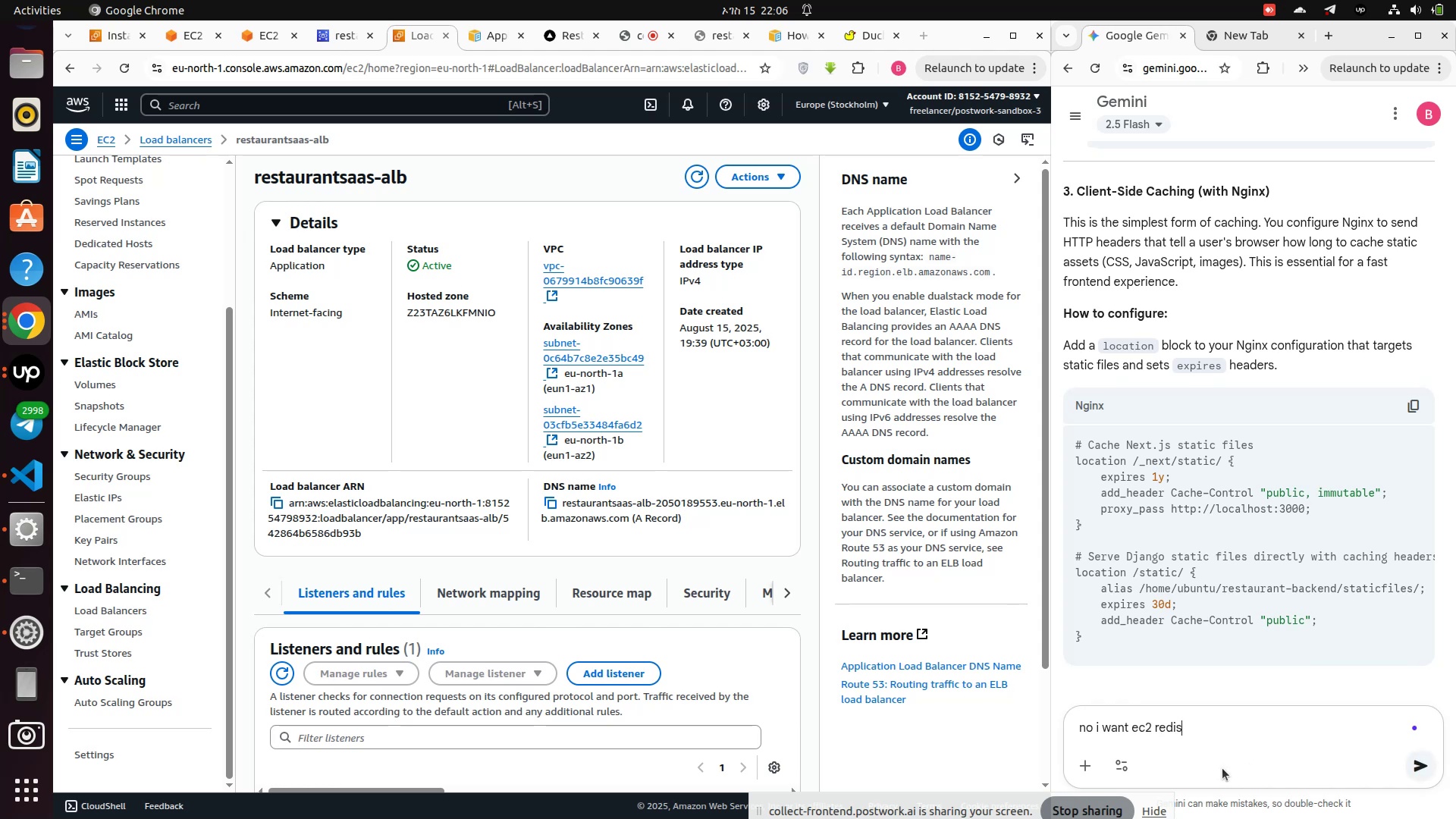 
key(Enter)
 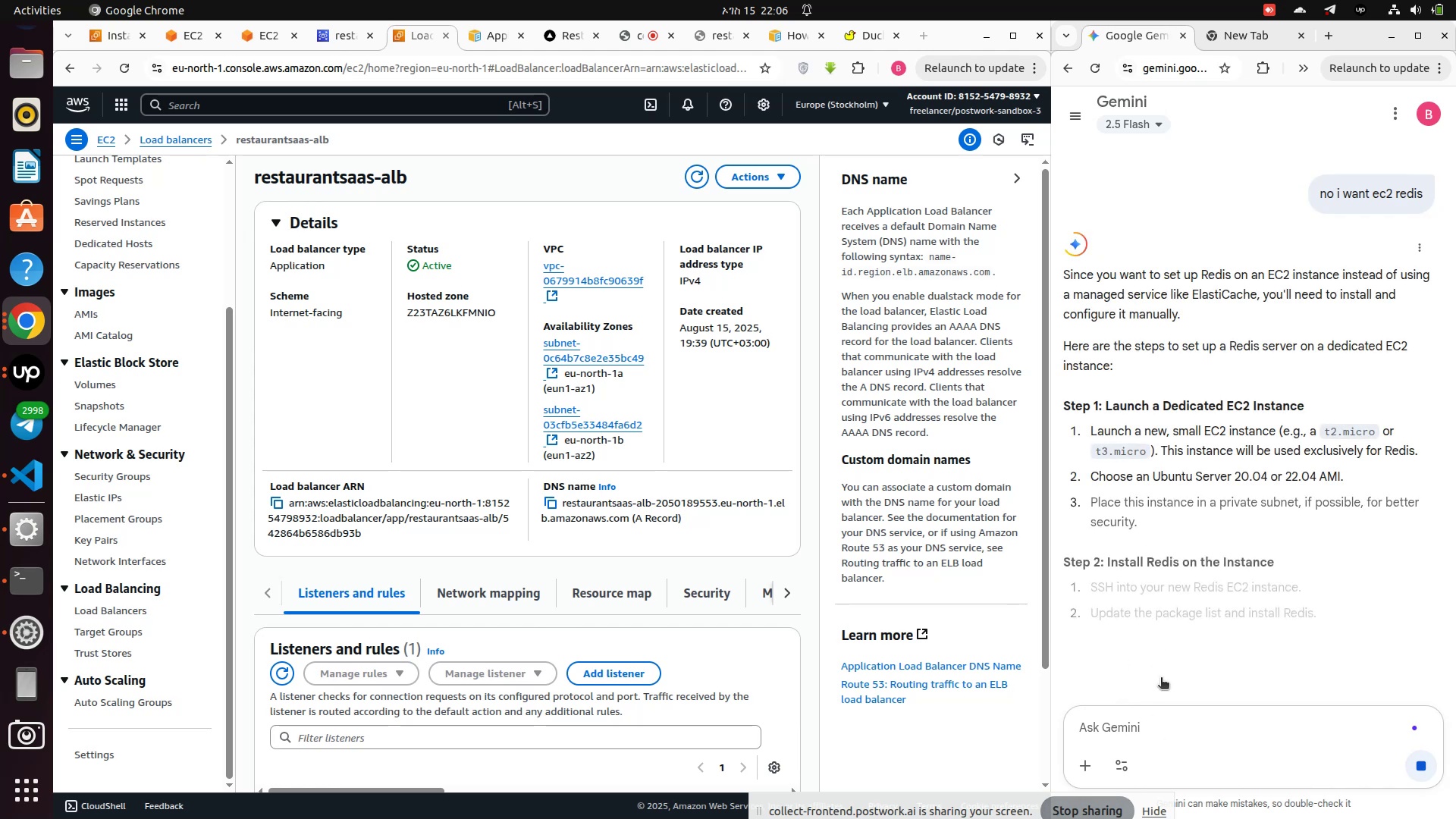 
wait(6.86)
 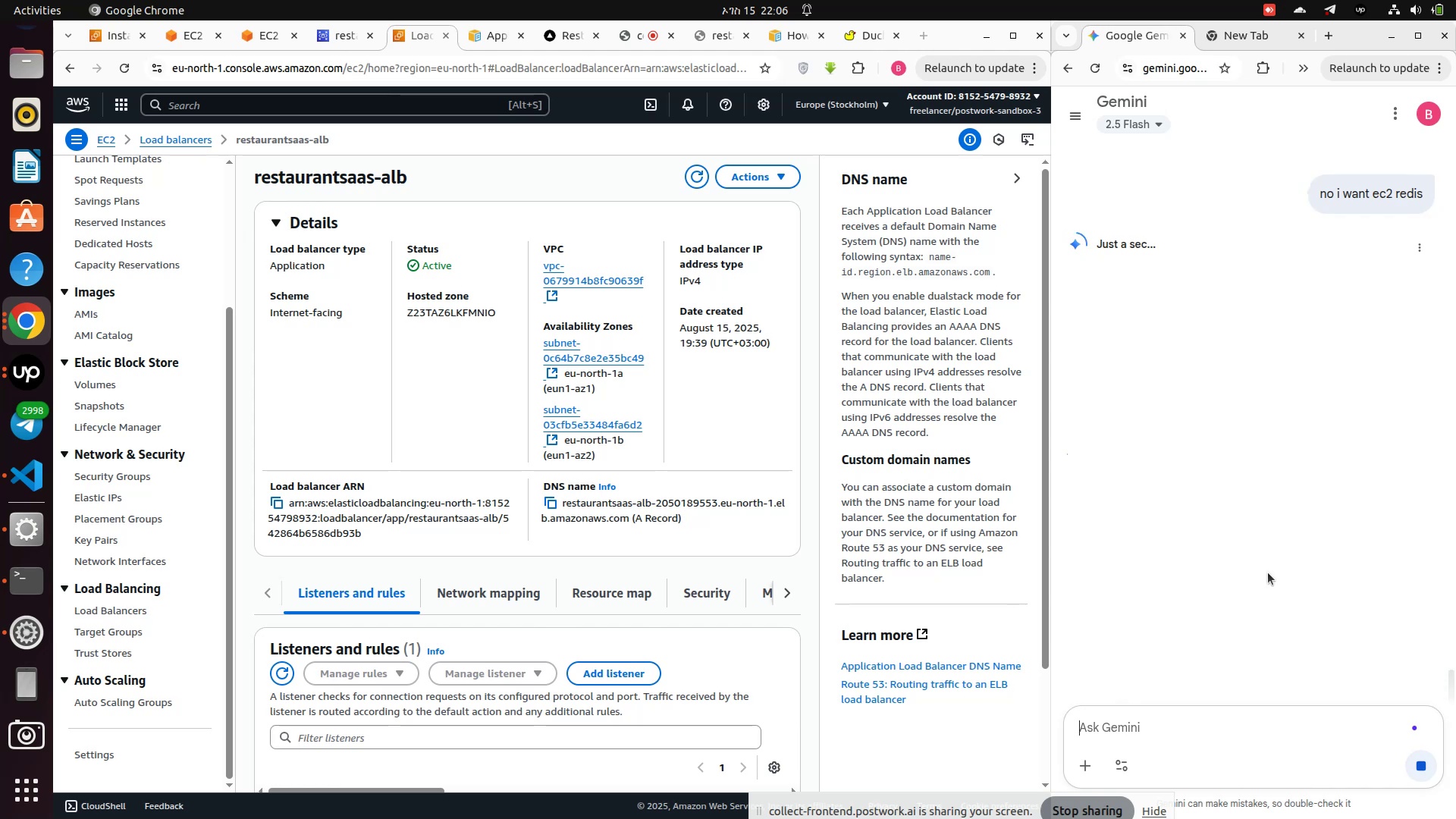 
scroll: coordinate [1184, 563], scroll_direction: down, amount: 15.0
 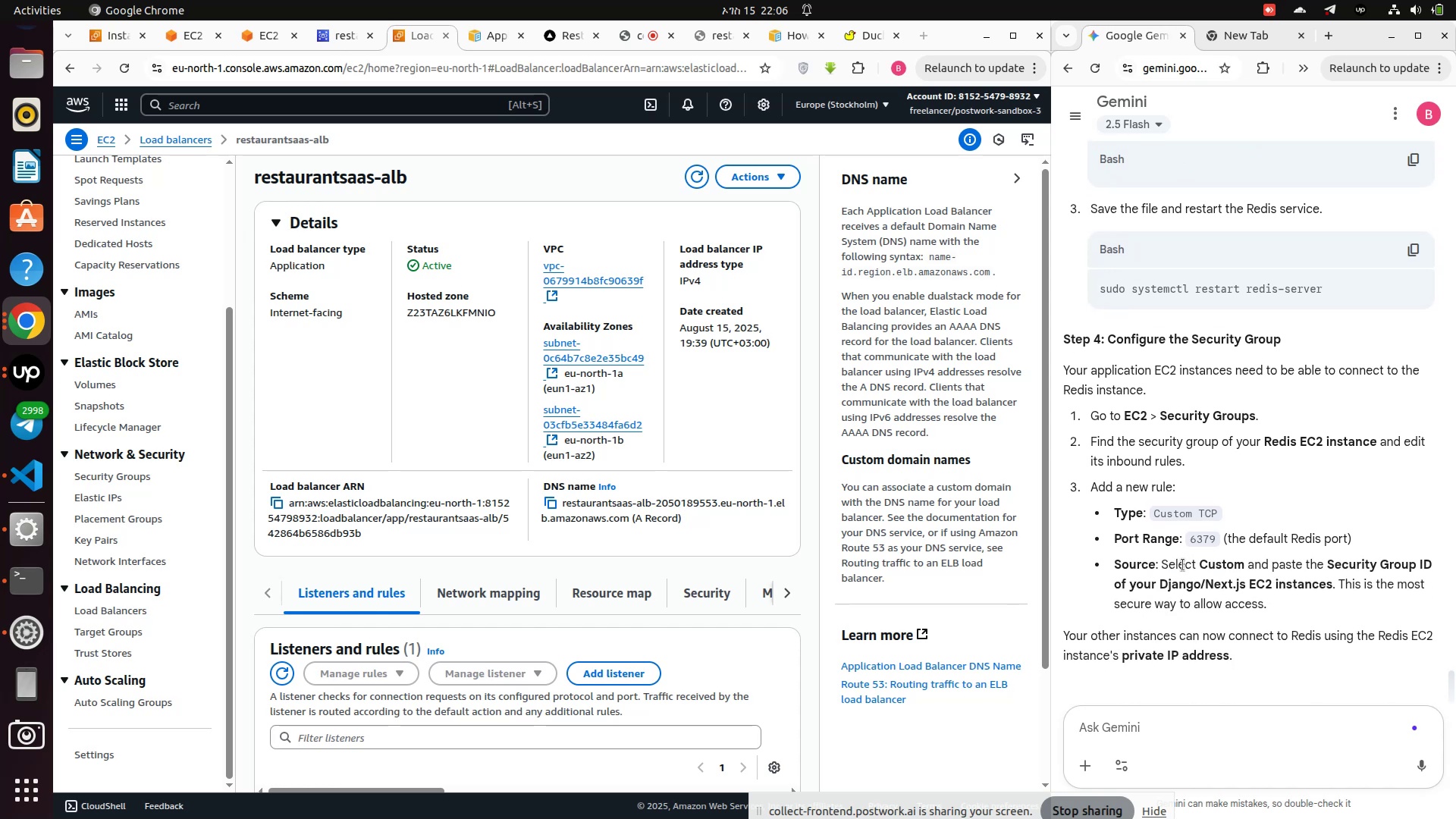 
scroll: coordinate [1178, 568], scroll_direction: up, amount: 13.0
 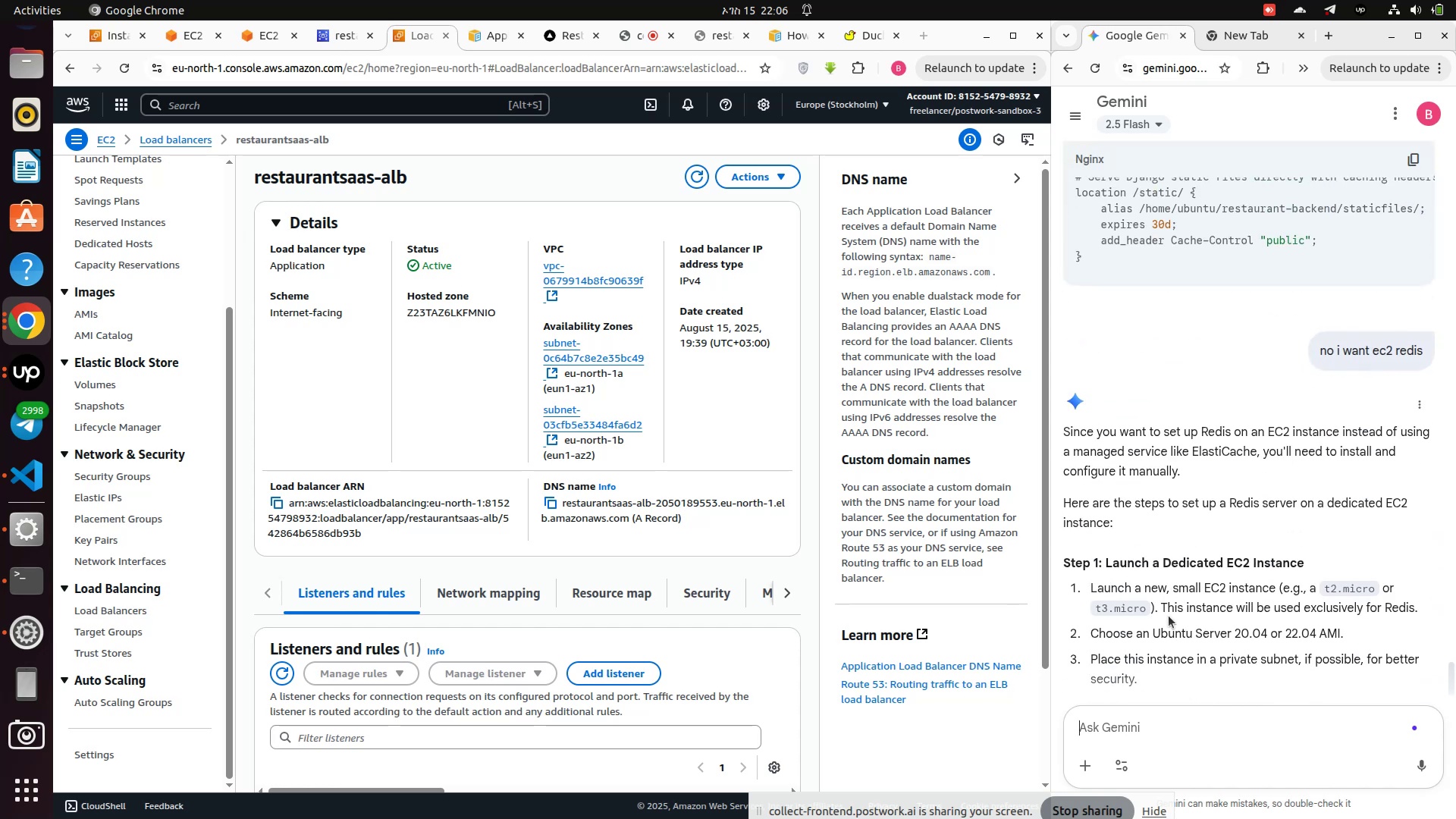 
type(no another wh)
key(Backspace)
type(ay)
 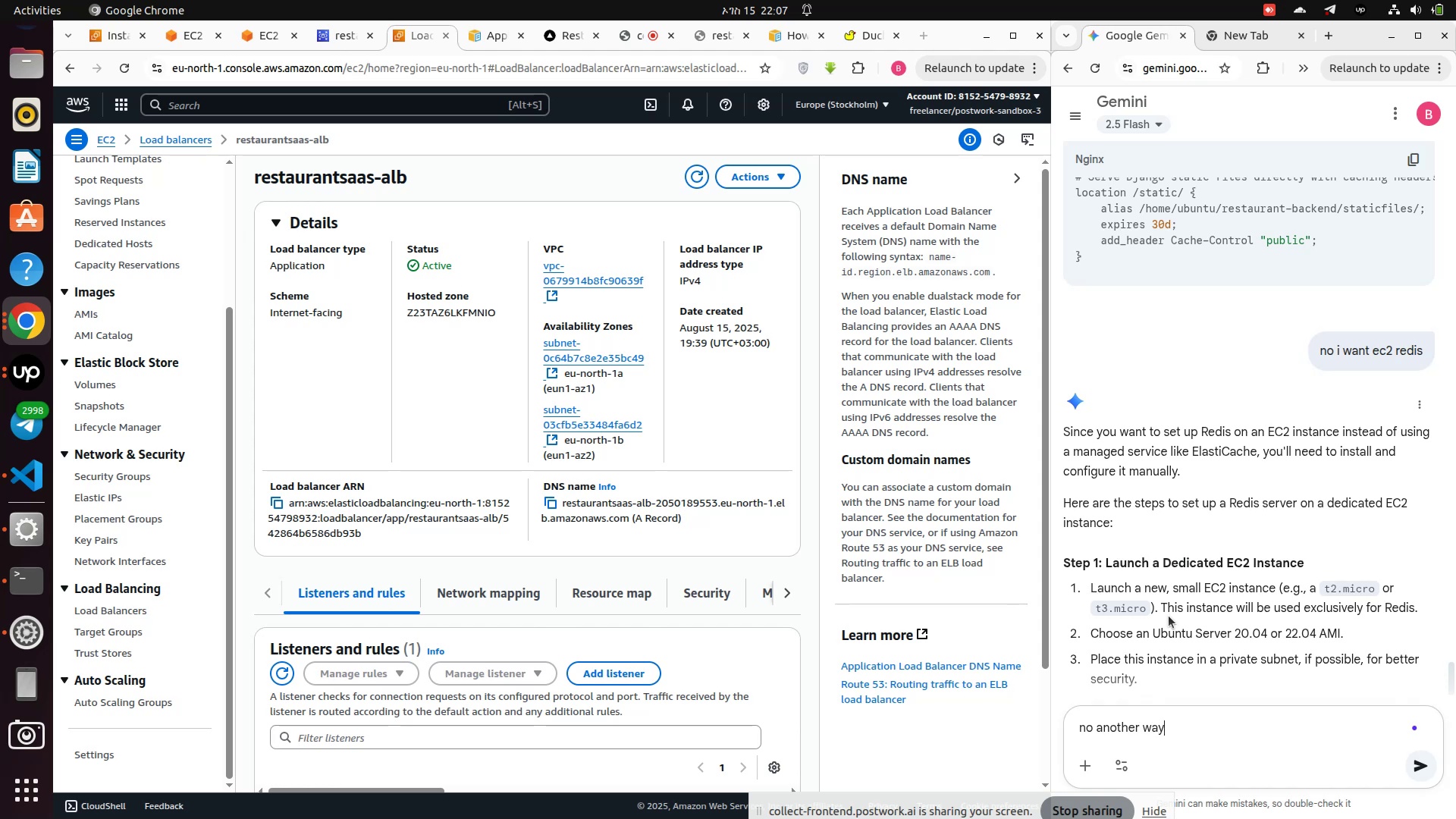 
key(Enter)
 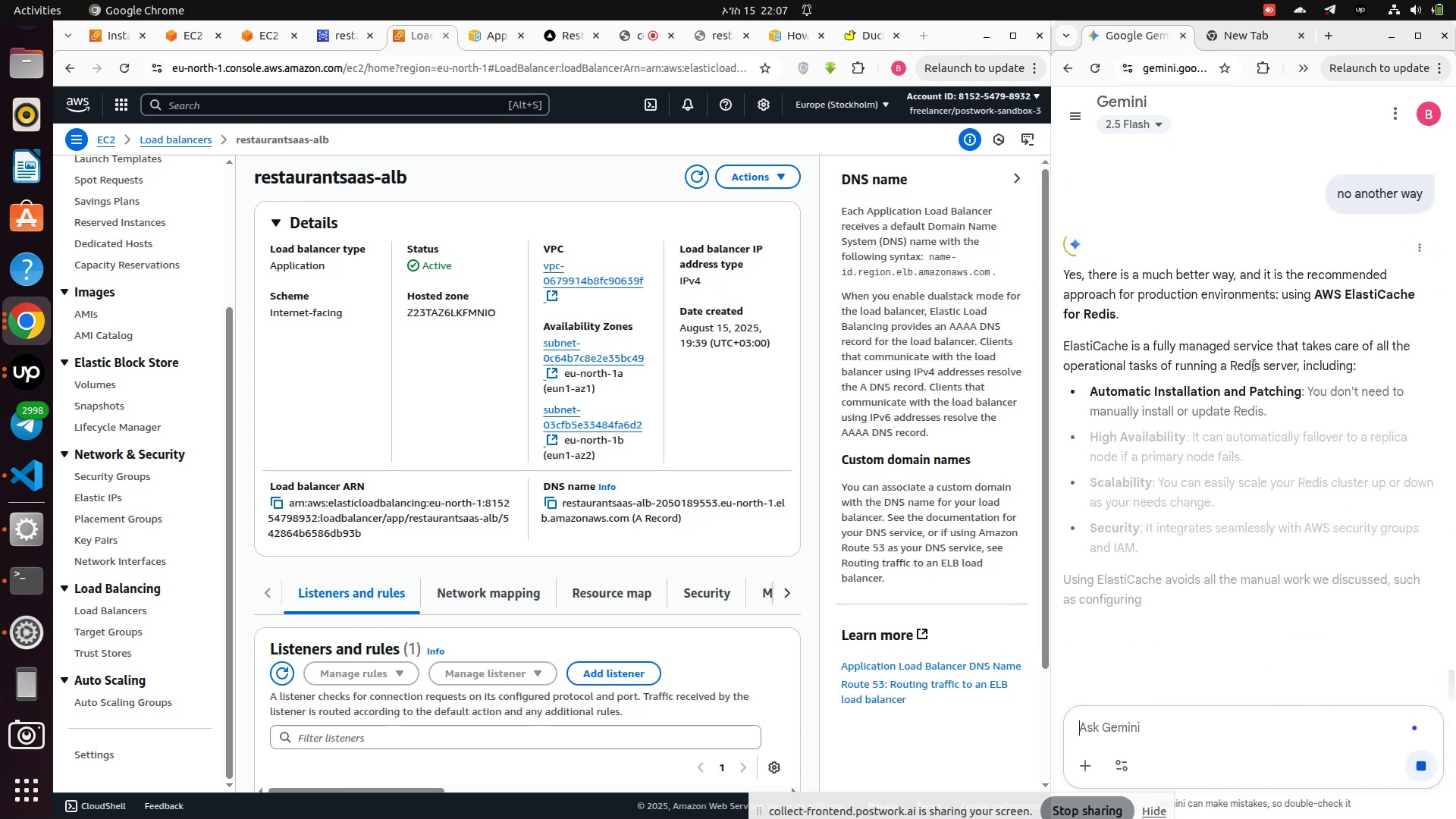 
wait(6.72)
 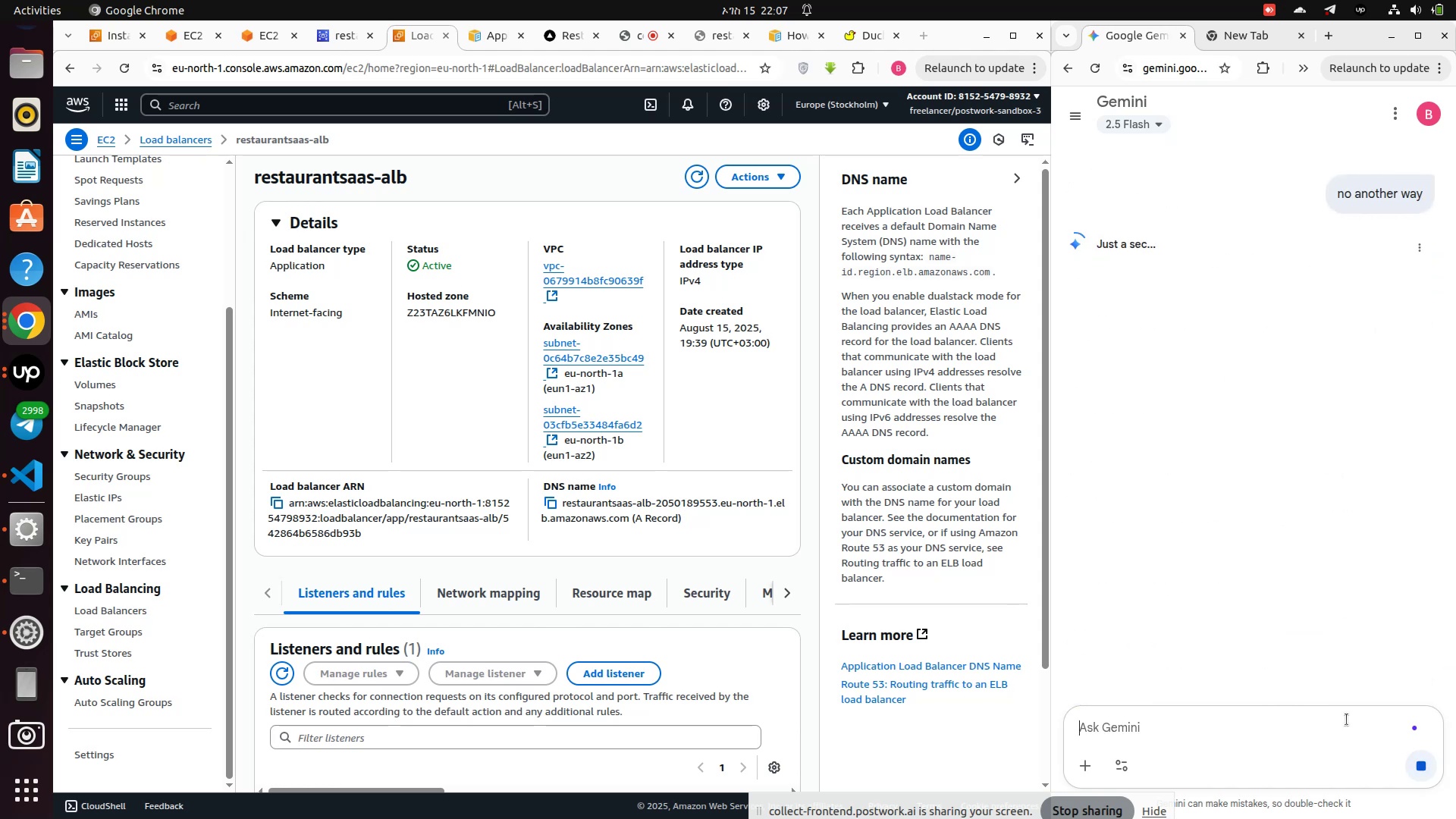 
scroll: coordinate [1198, 366], scroll_direction: down, amount: 2.0
 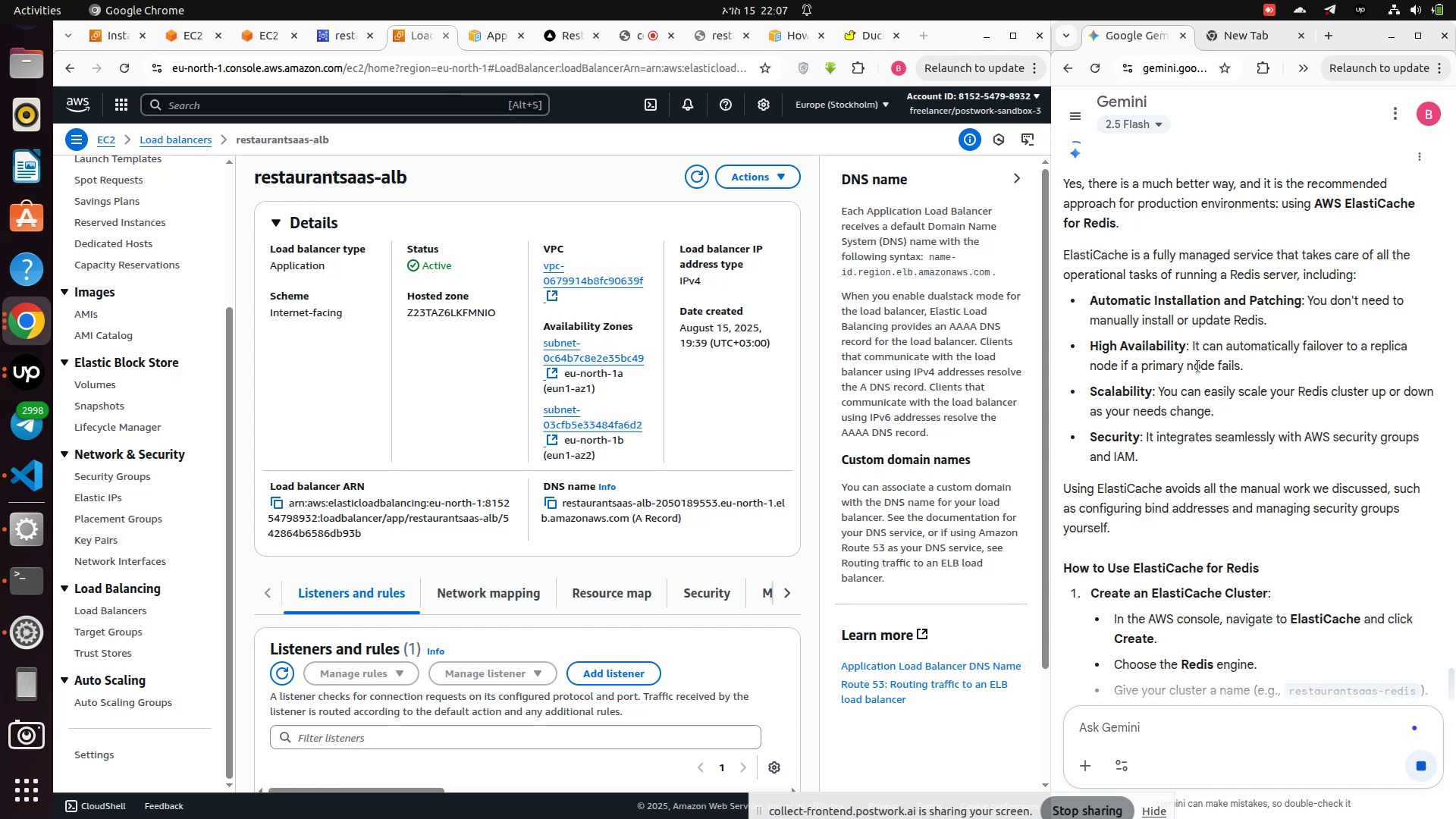 
scroll: coordinate [1198, 366], scroll_direction: up, amount: 2.0
 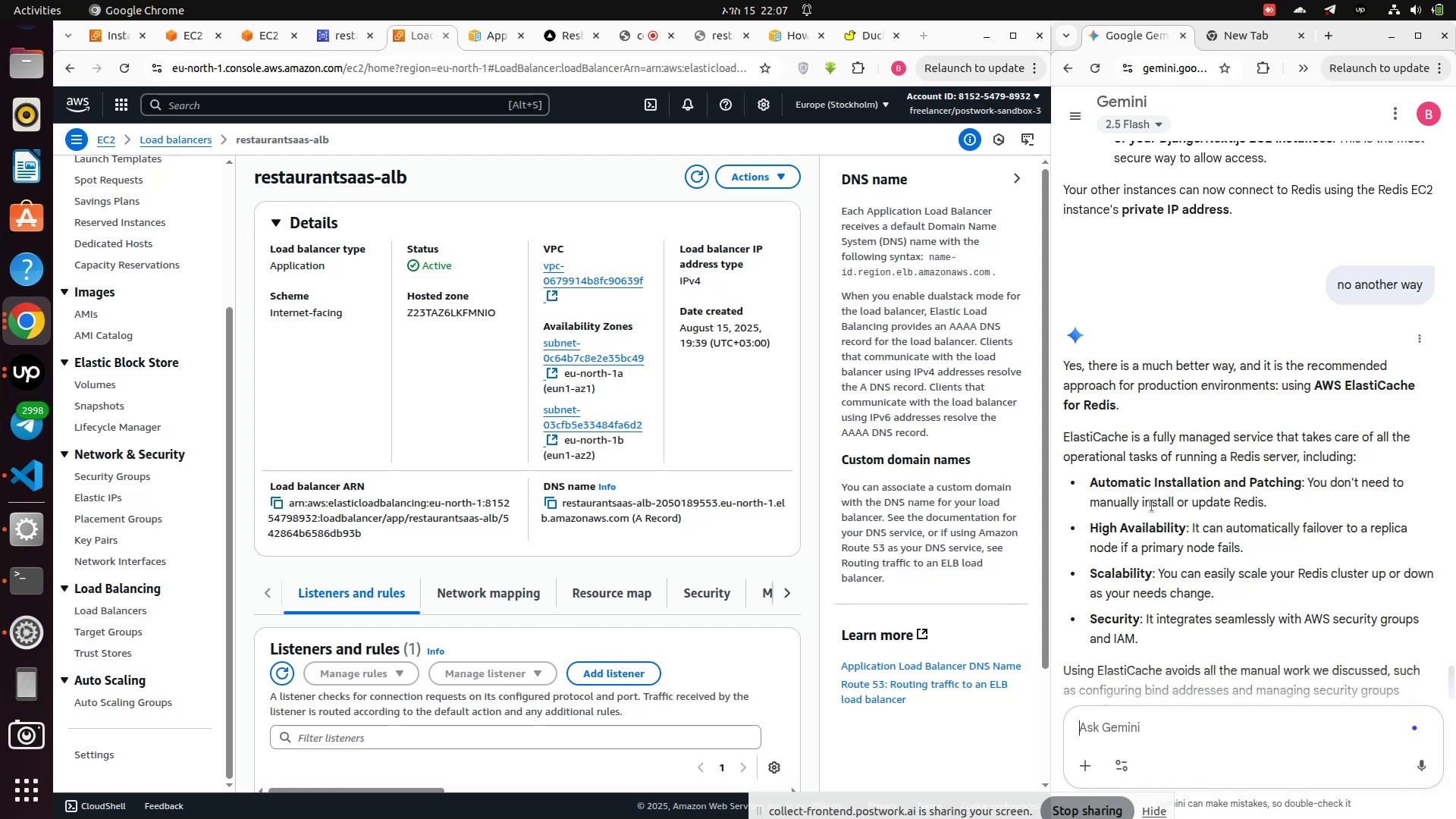 
wait(22.9)
 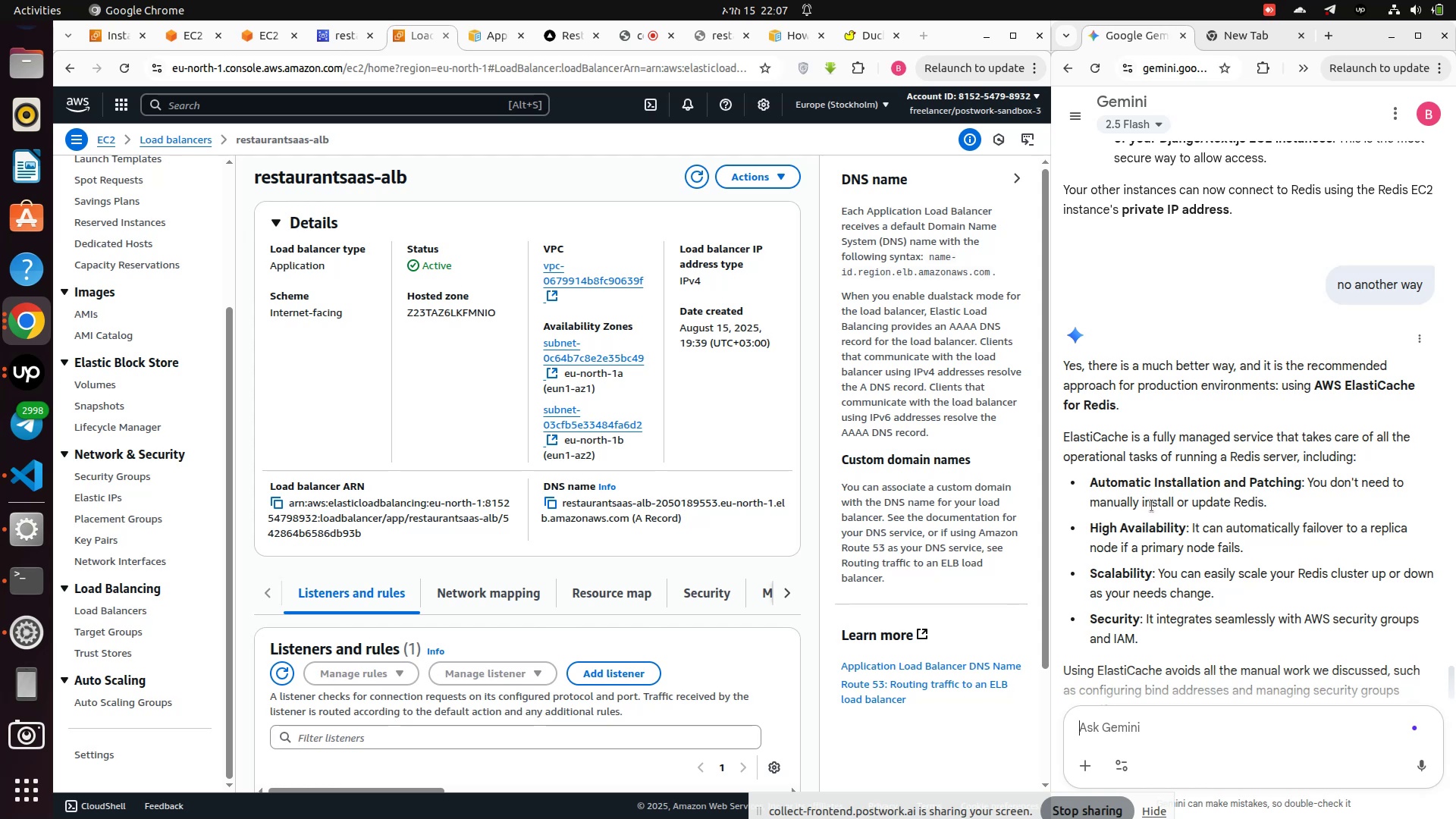 
scroll: coordinate [1152, 506], scroll_direction: down, amount: 3.0
 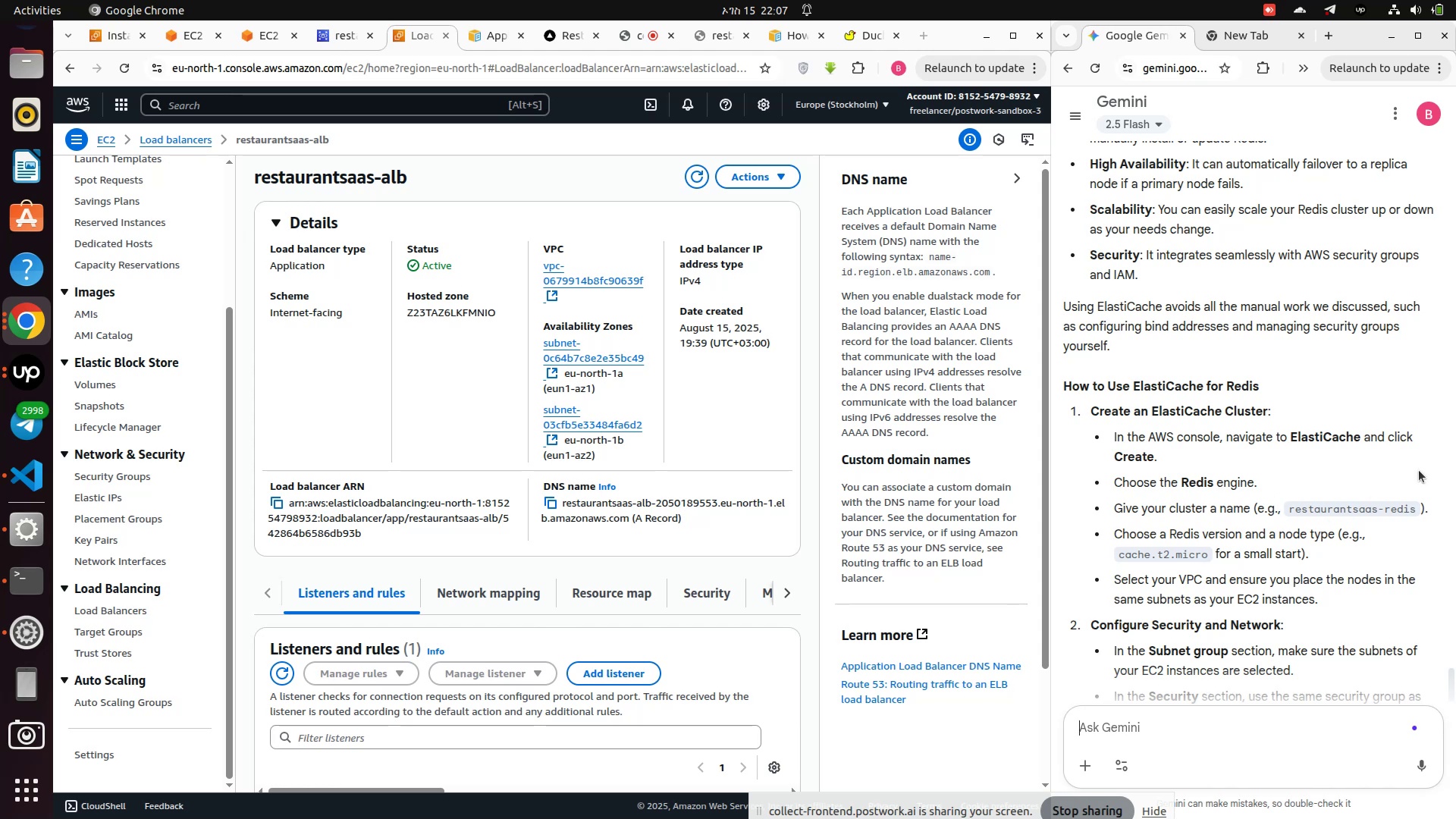 
wait(16.52)
 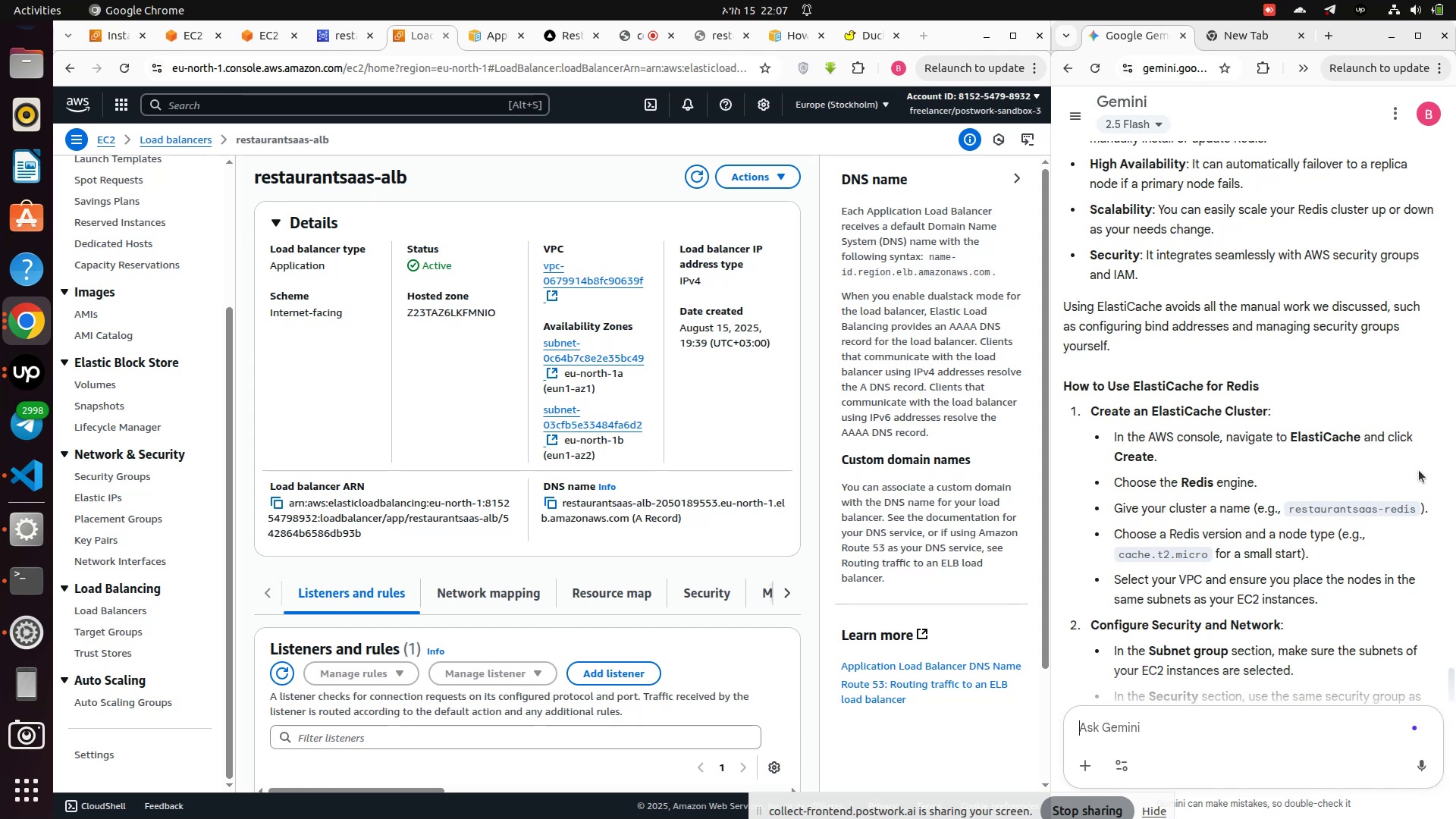 
left_click([121, 106])
 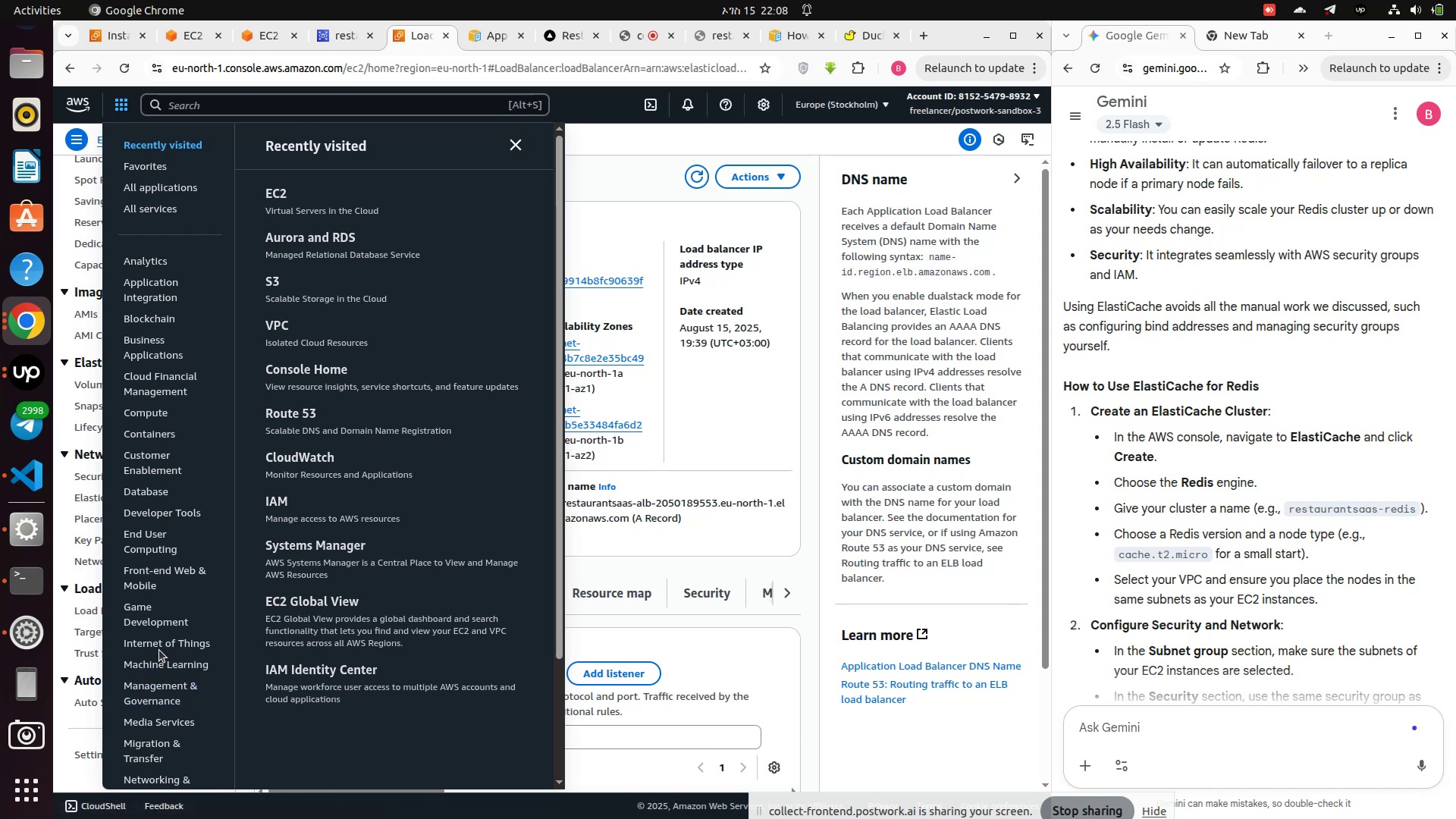 
wait(7.64)
 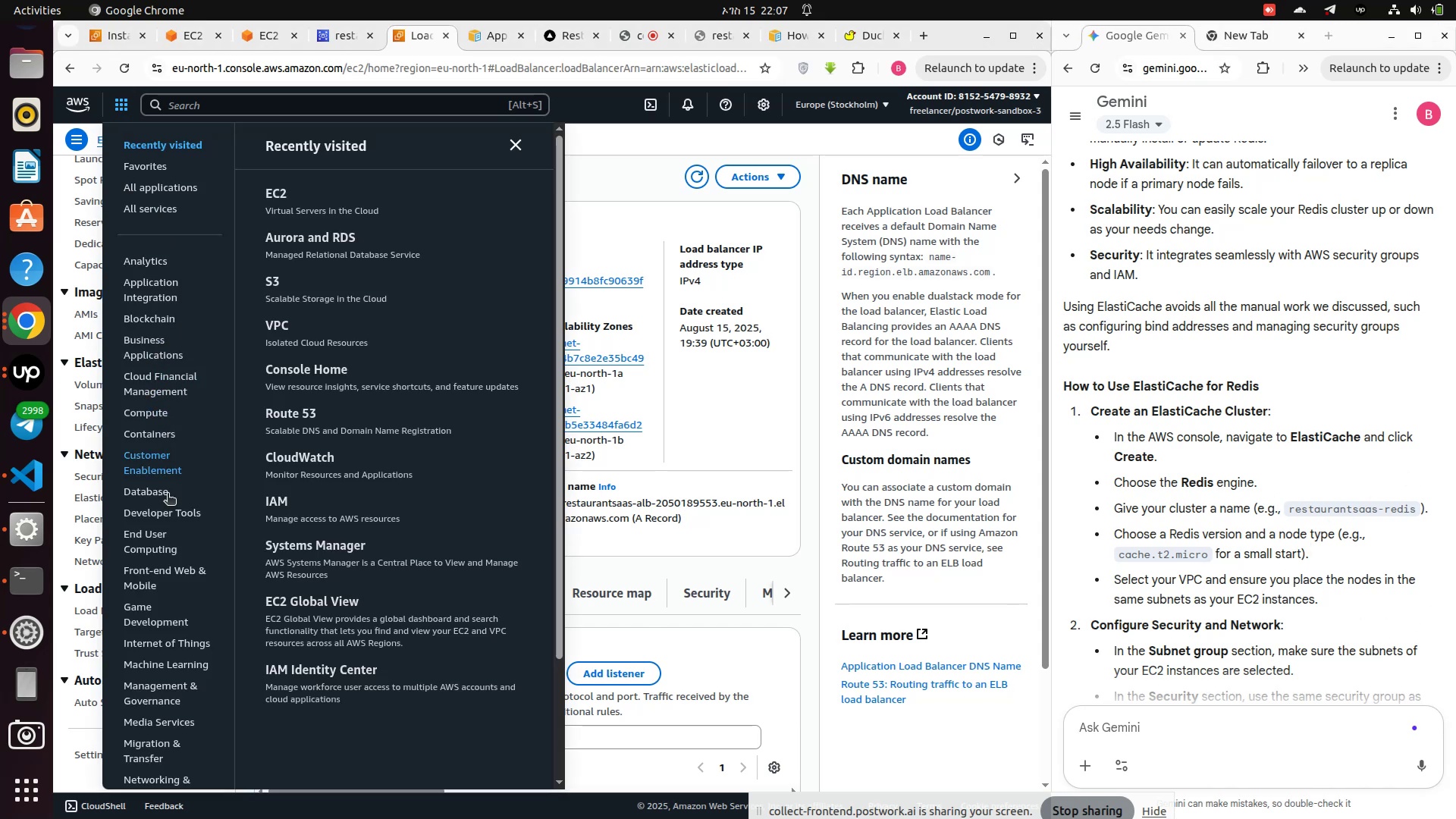 
scroll: coordinate [166, 697], scroll_direction: down, amount: 4.0
 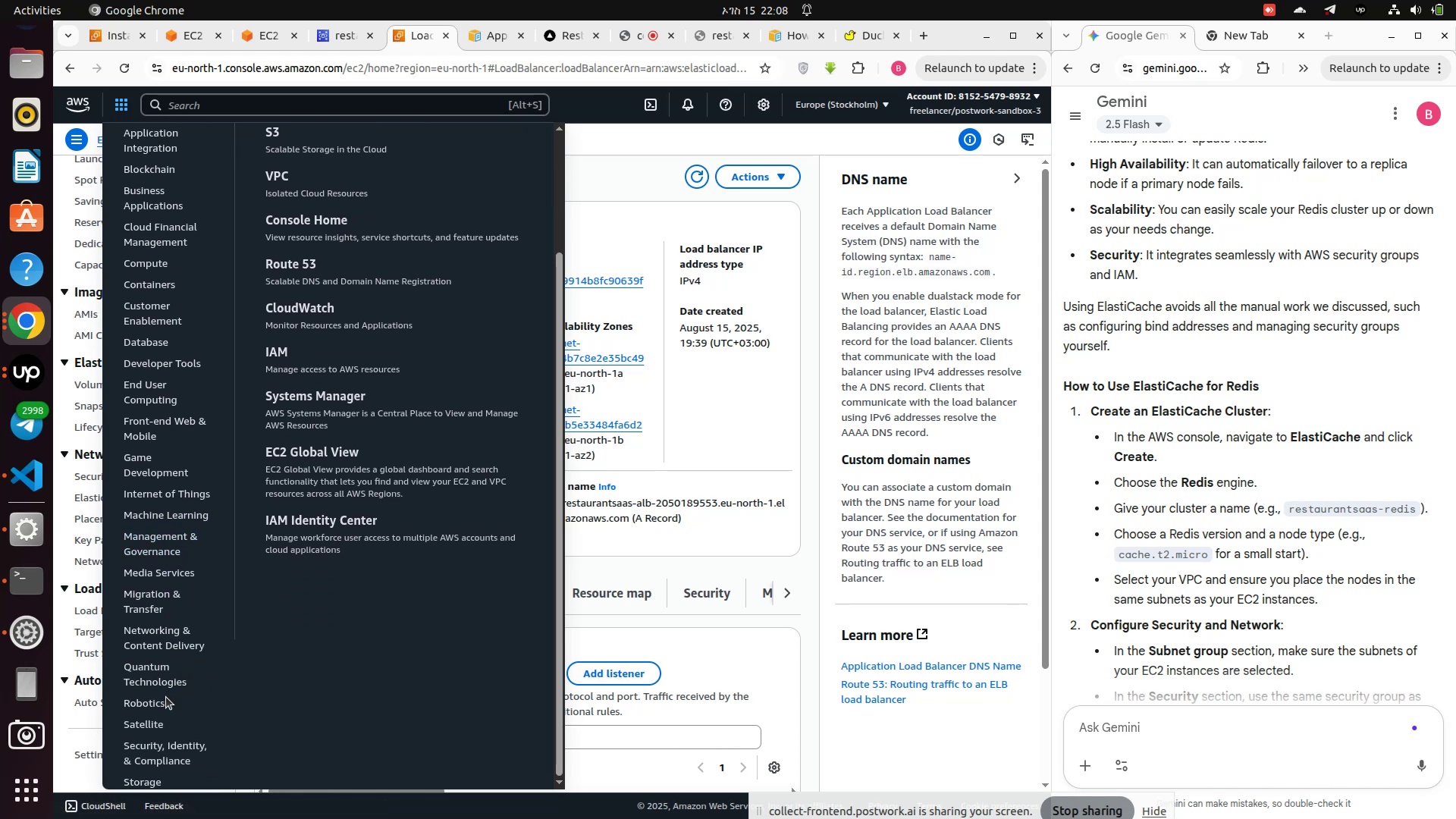 
scroll: coordinate [166, 677], scroll_direction: up, amount: 7.0
 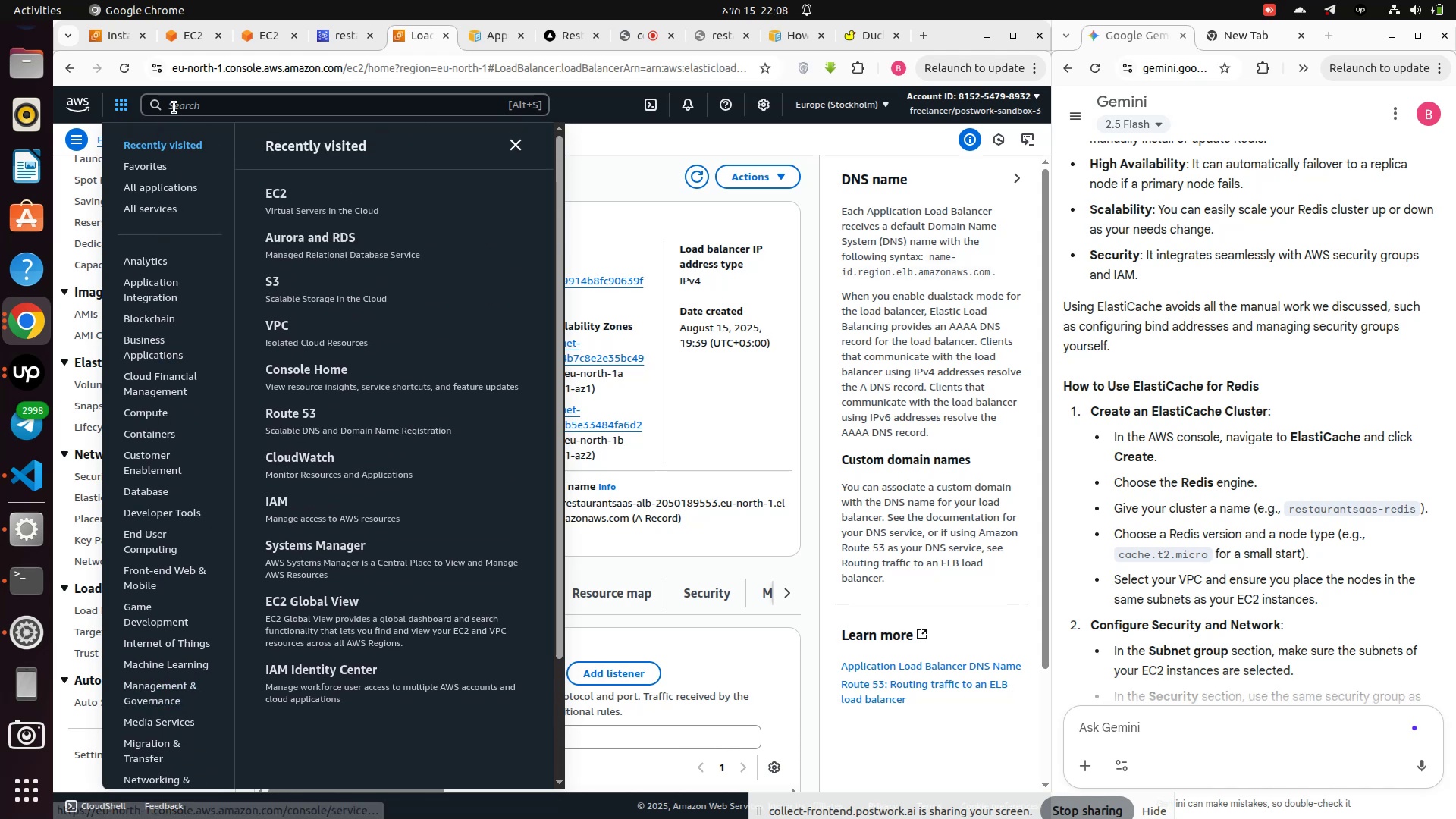 
left_click([177, 109])
 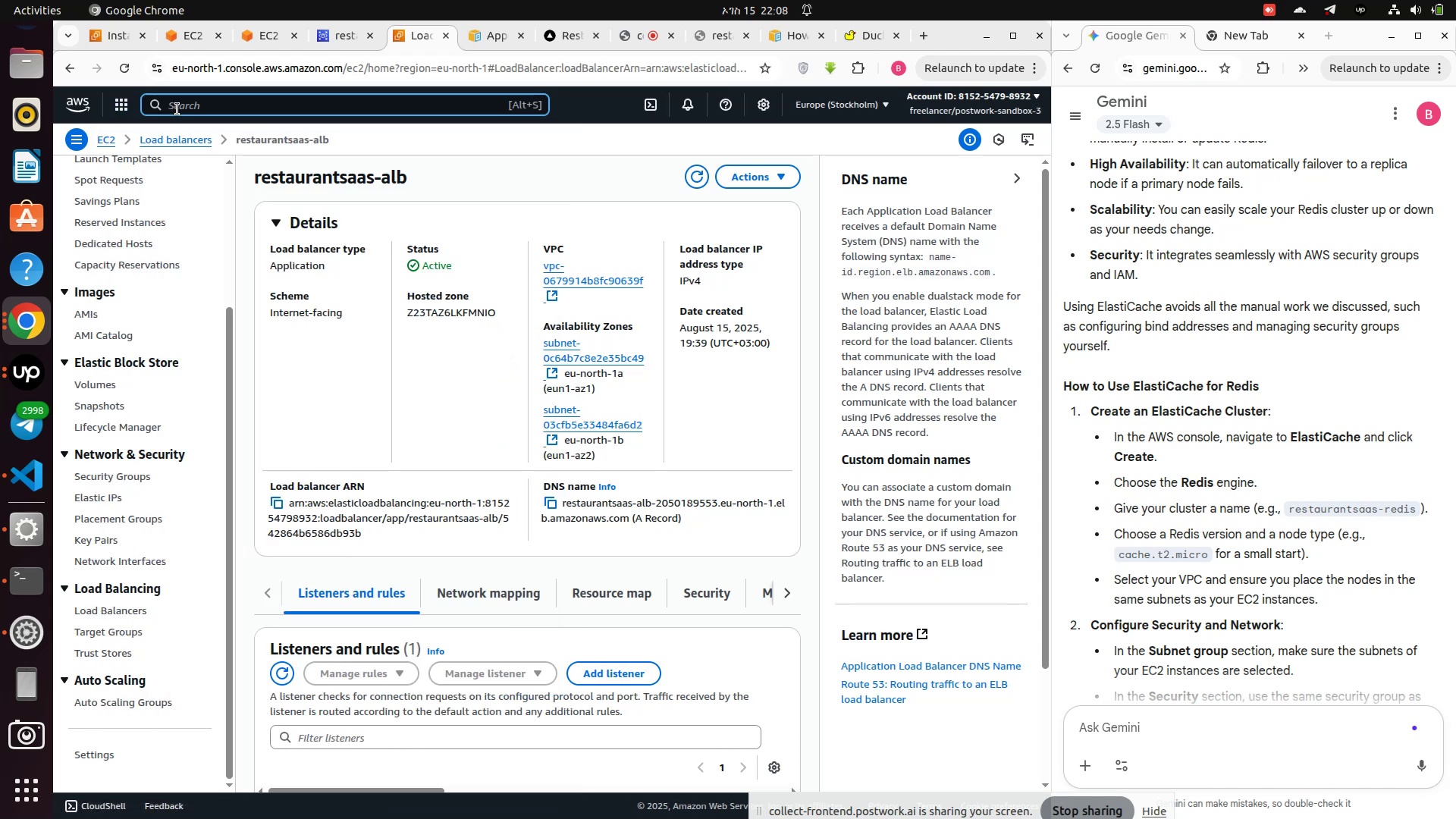 
type(ela)
 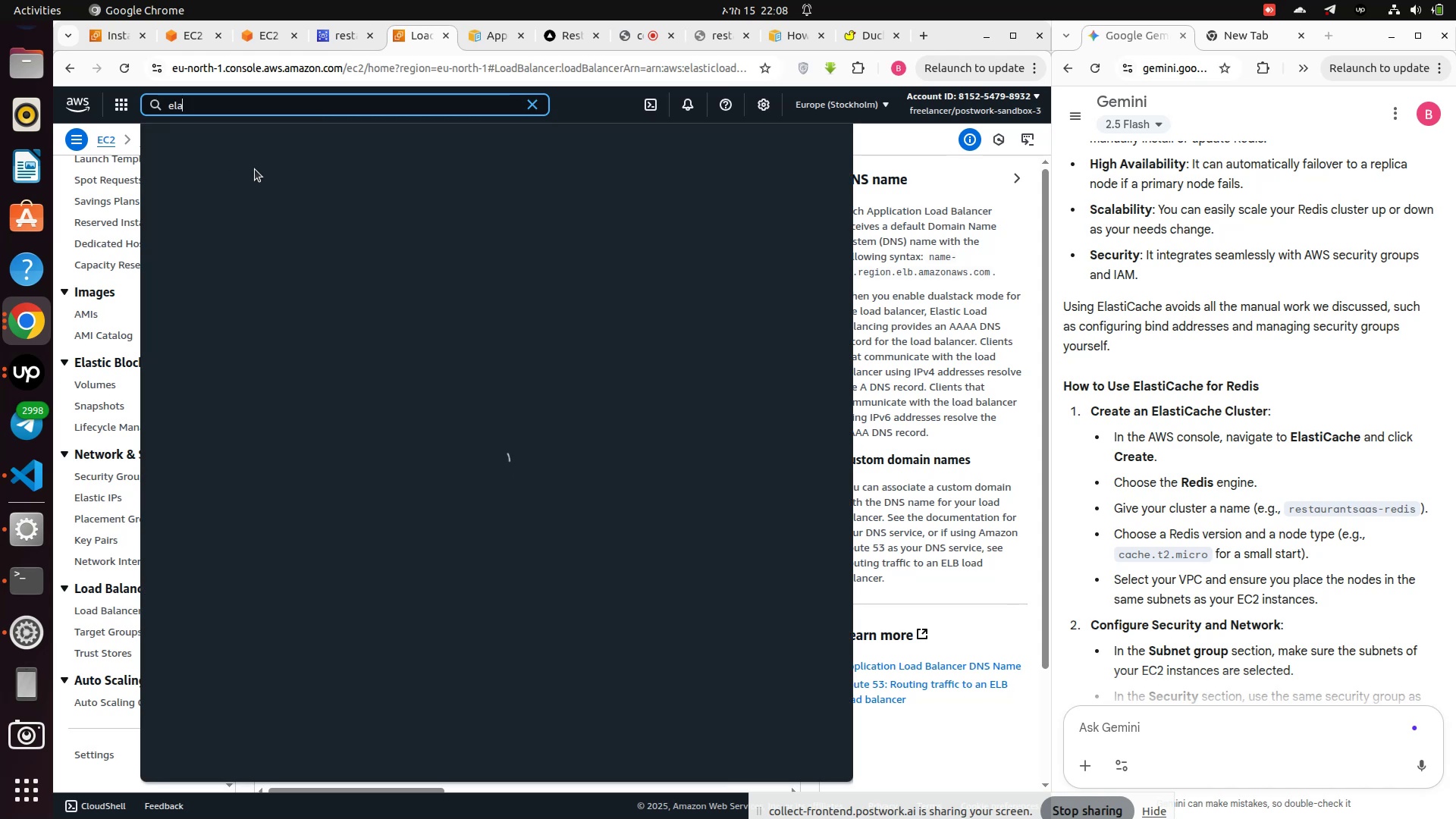 
mouse_move([255, 186])
 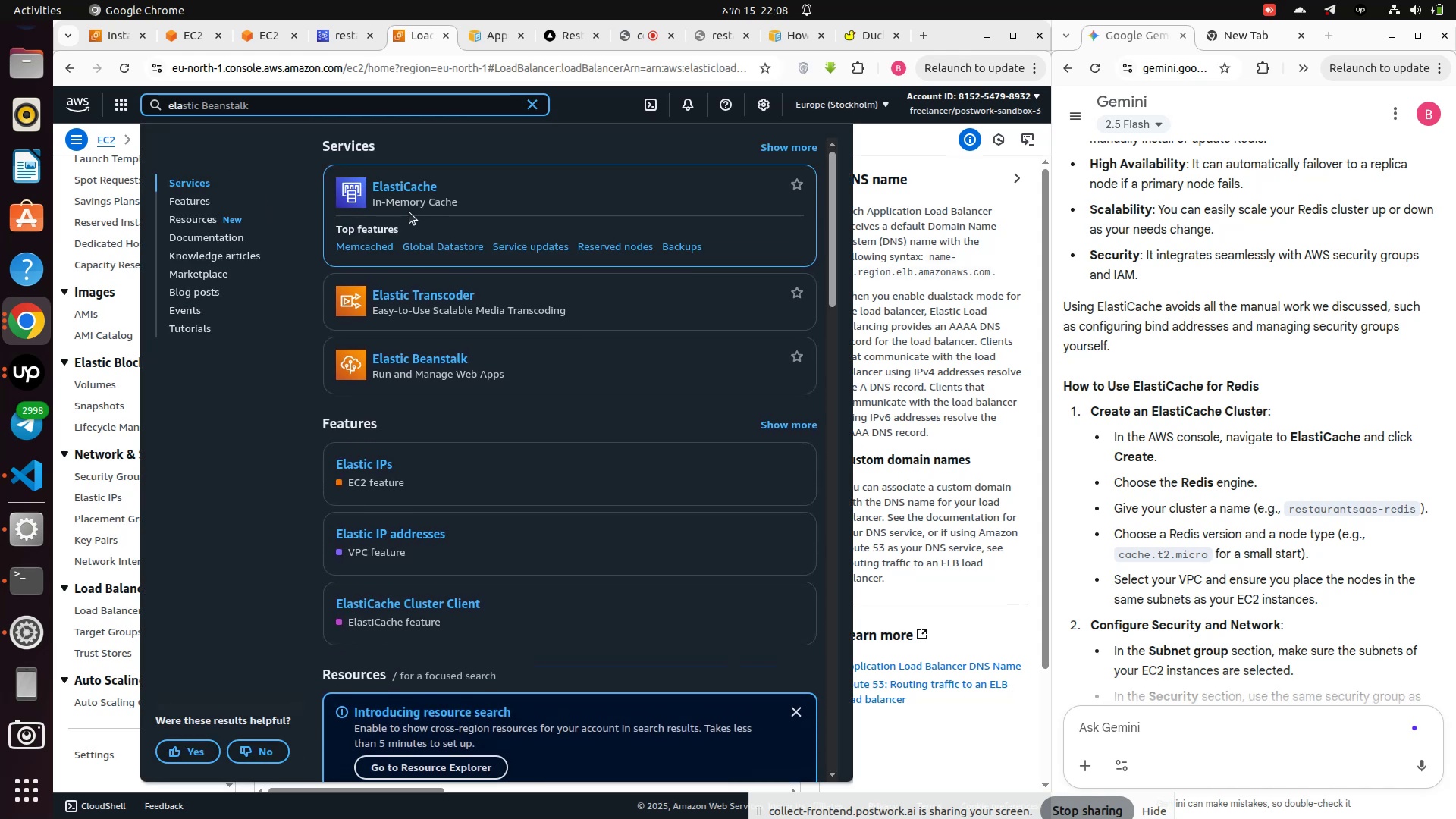 
left_click([408, 198])
 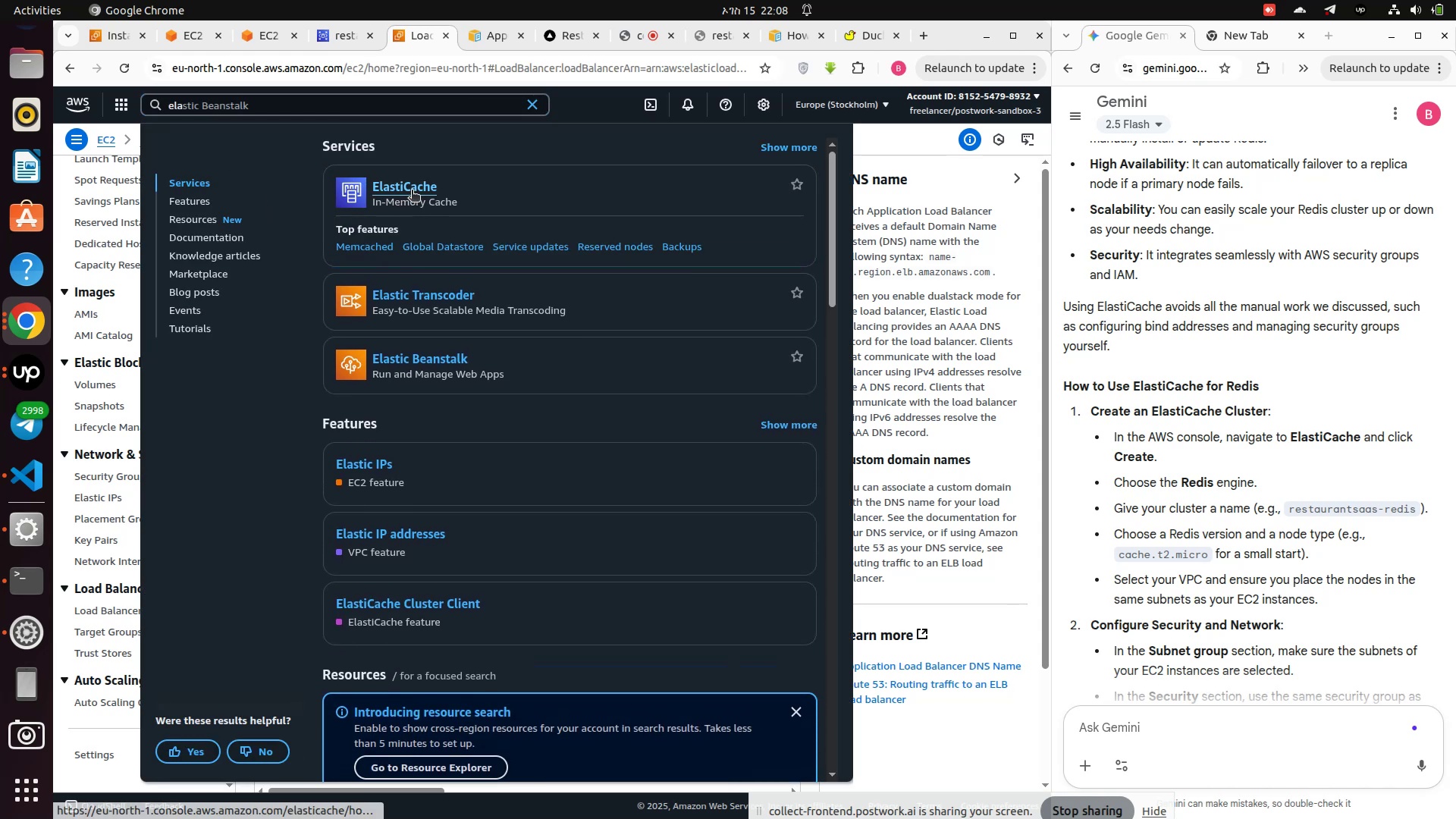 
left_click([412, 191])
 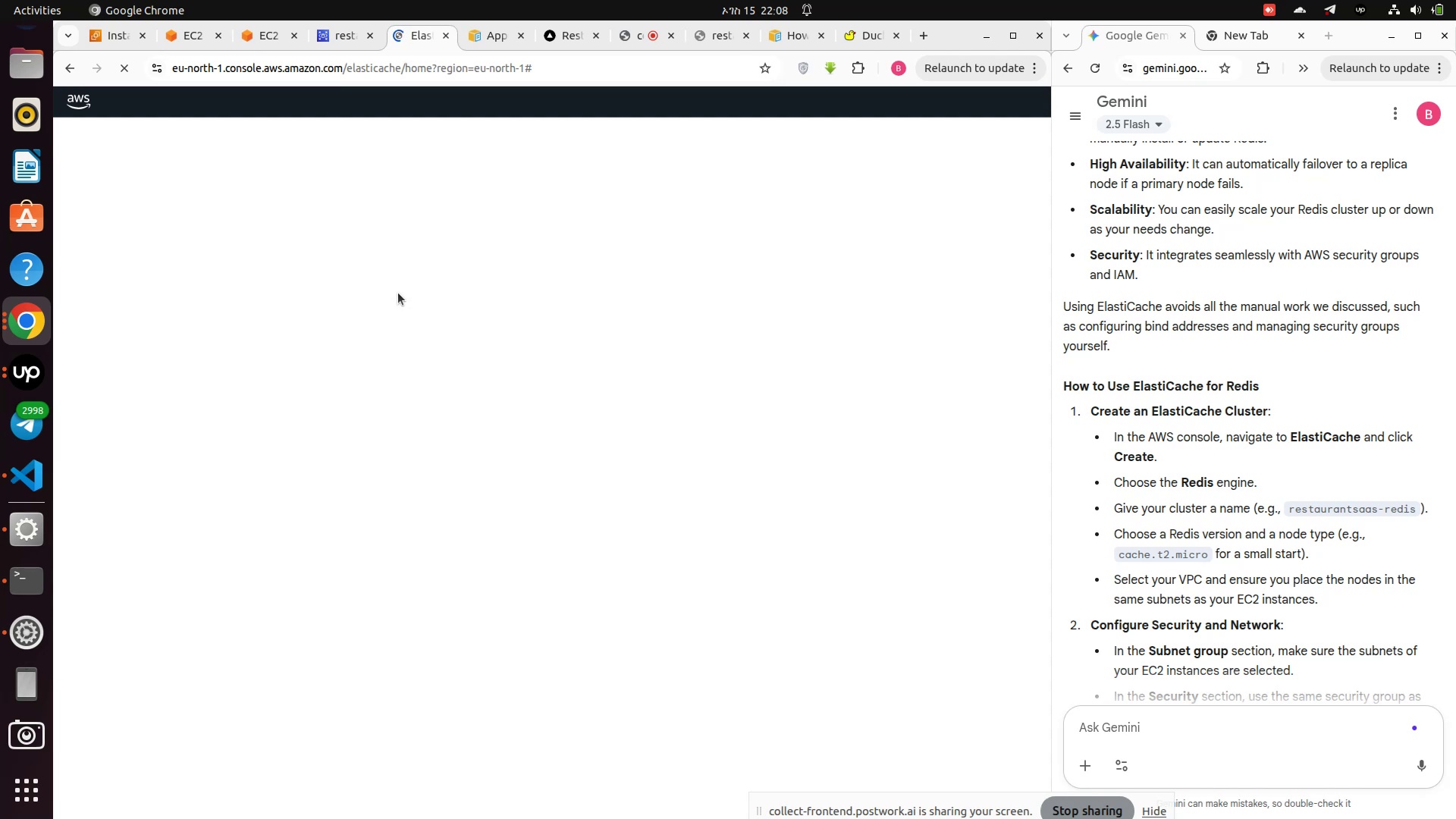 
wait(21.5)
 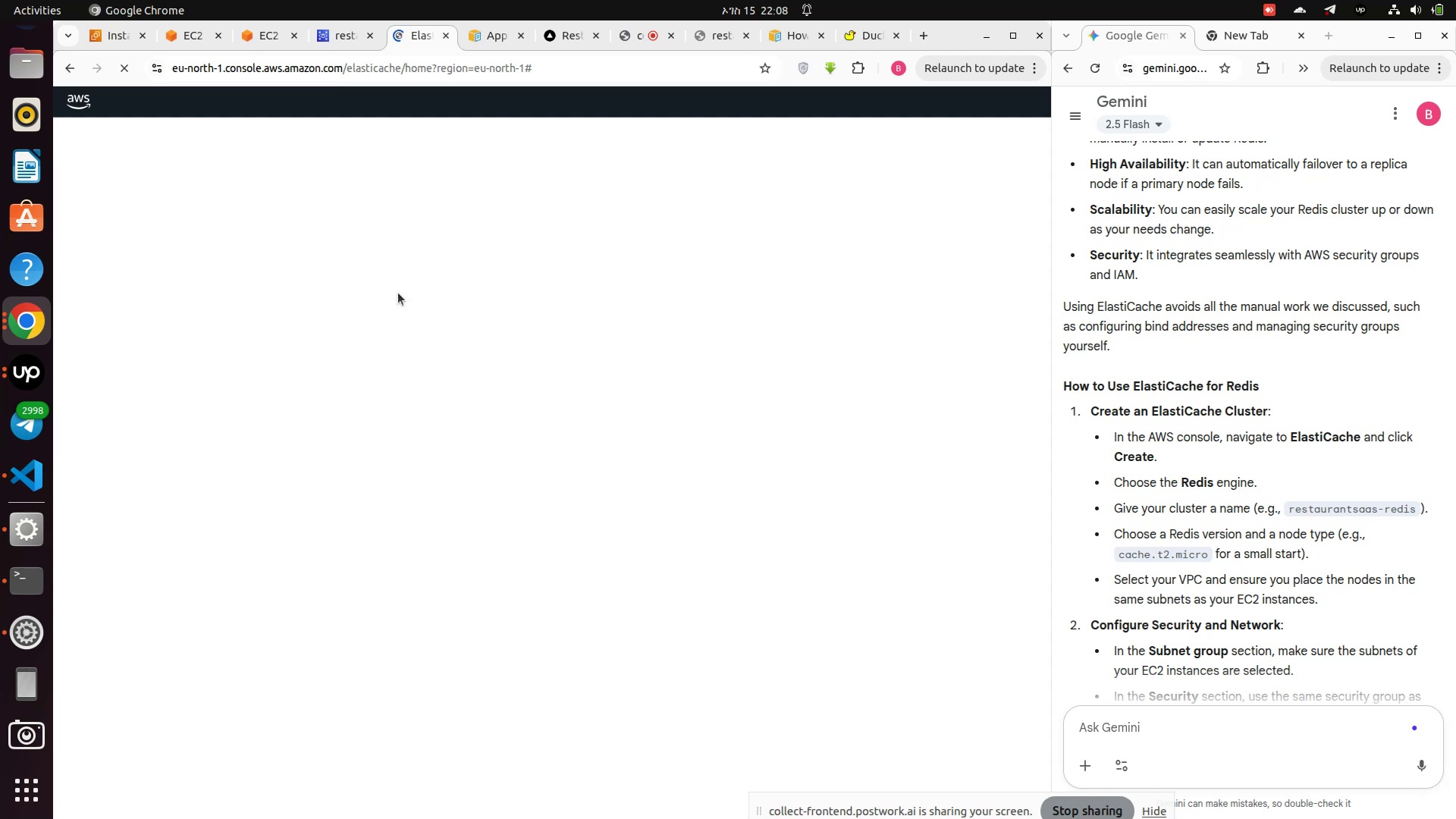 
left_click([629, 32])
 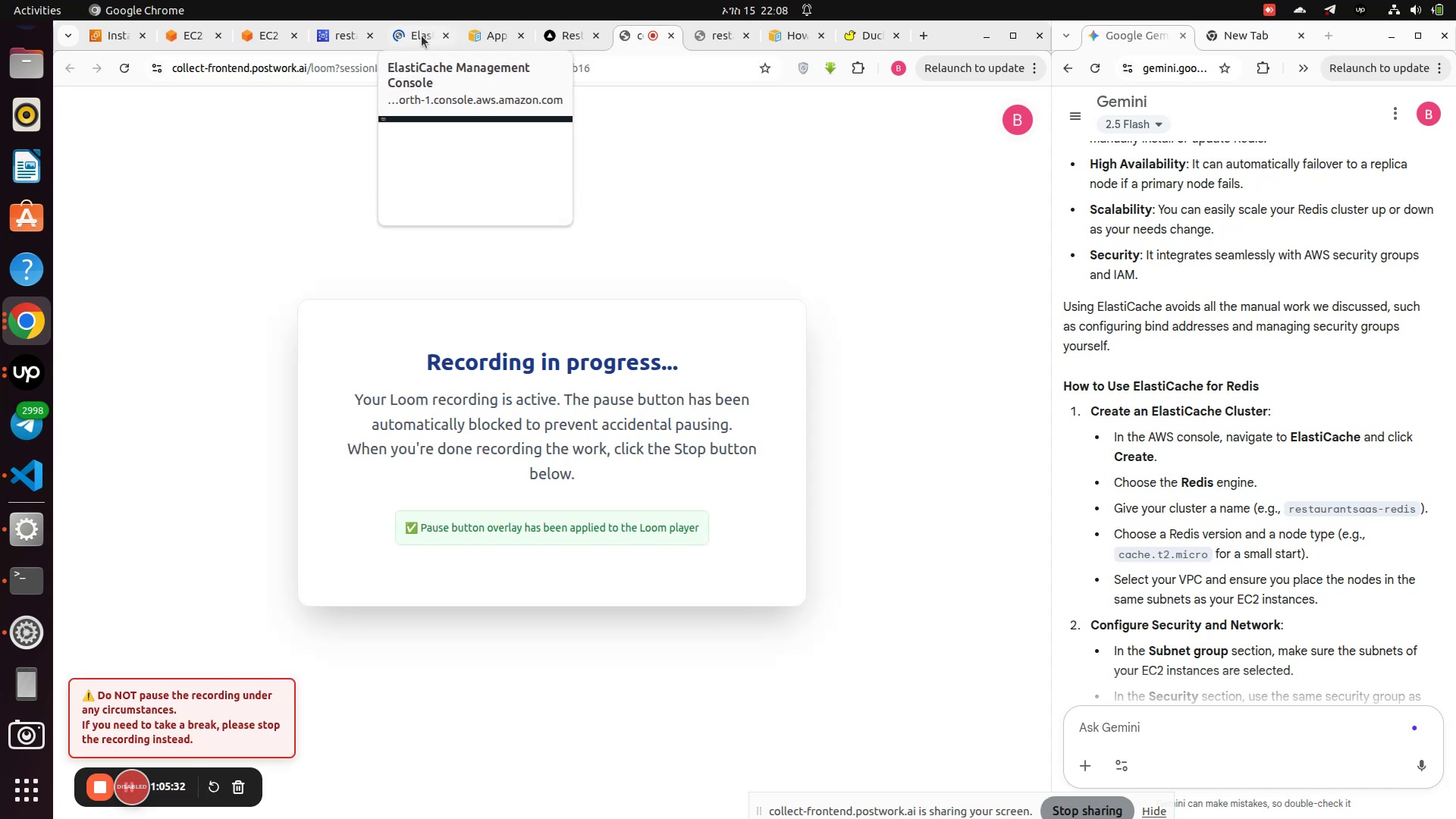 
left_click([416, 35])
 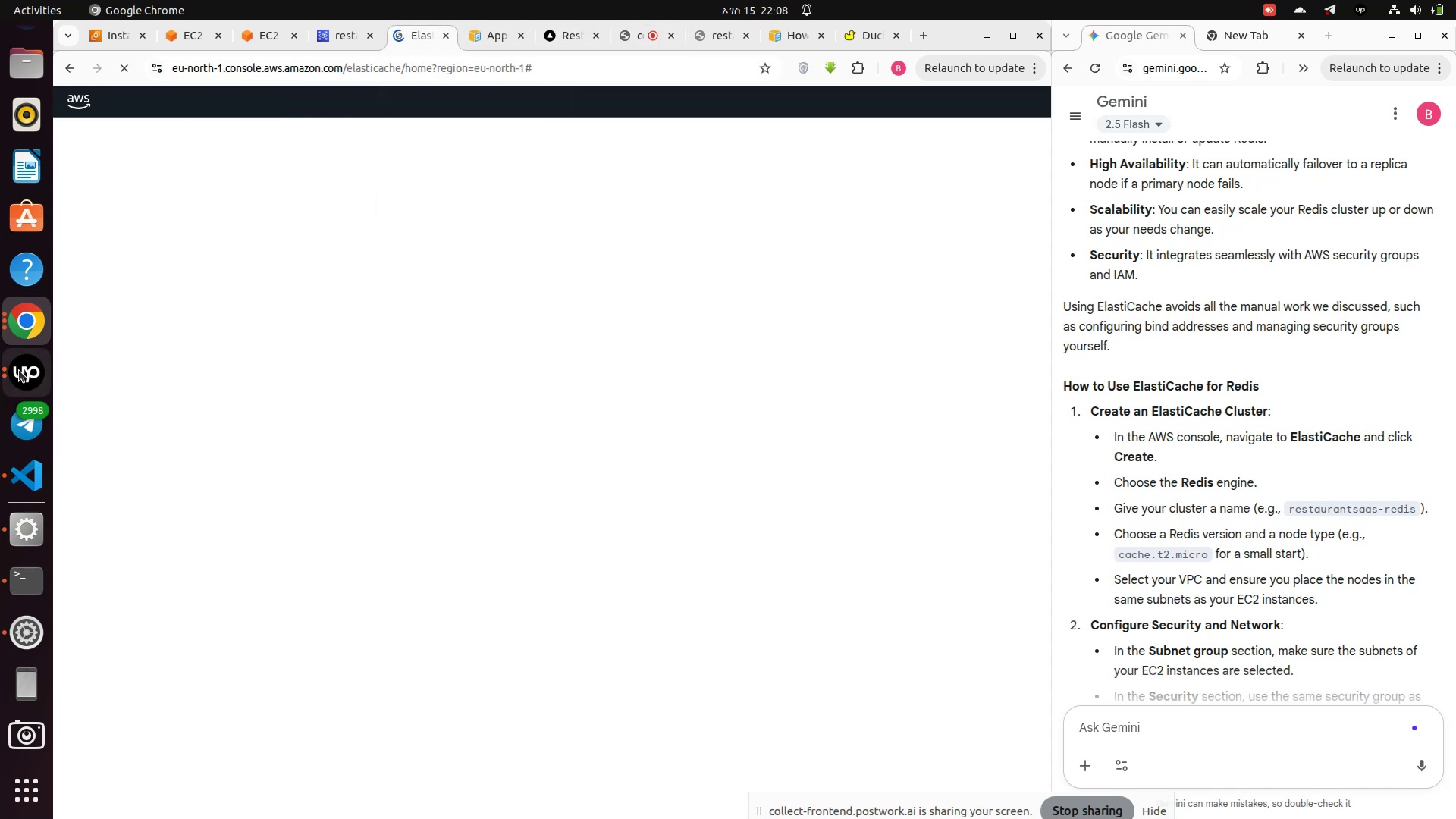 
left_click([10, 370])
 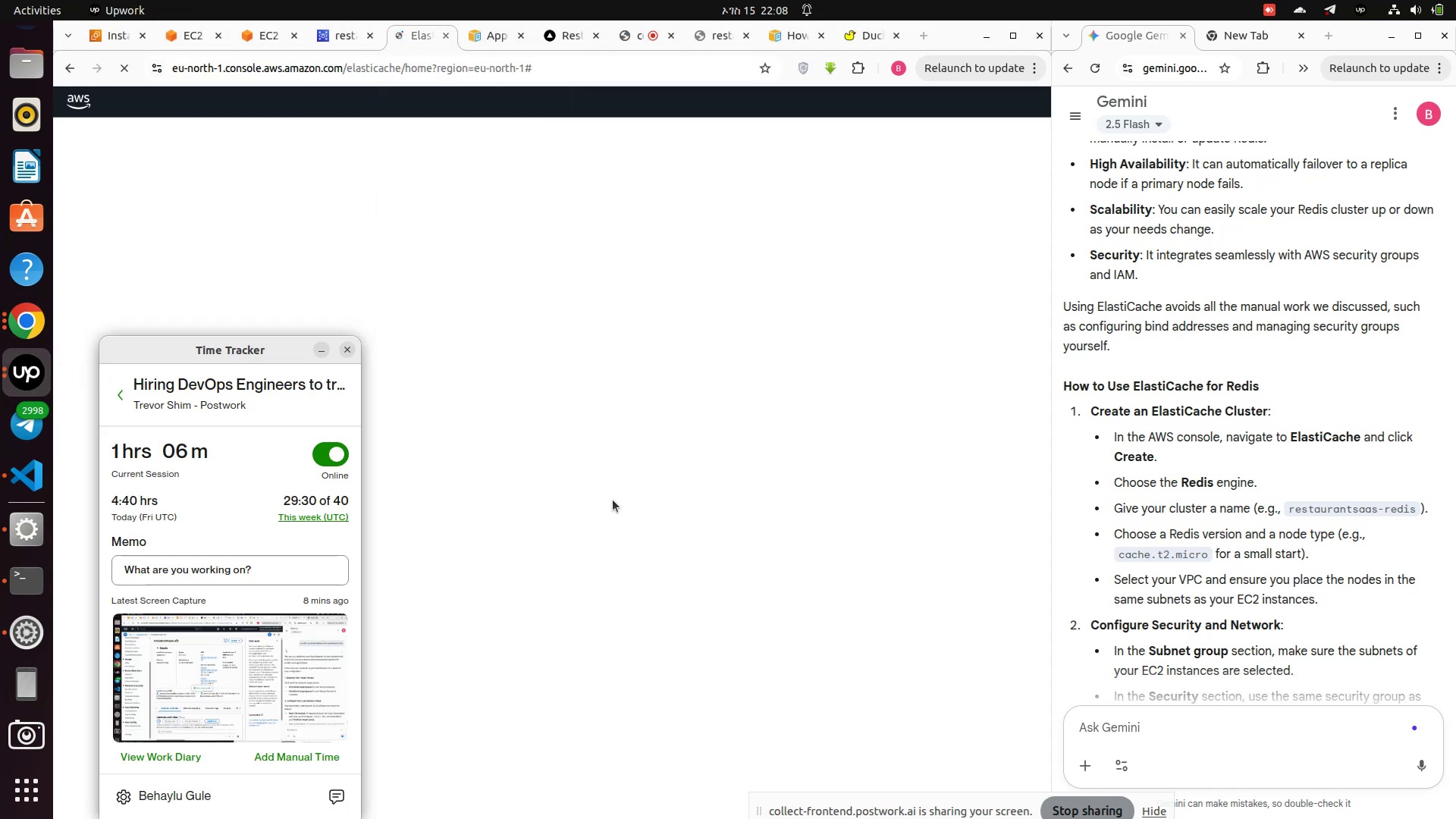 
wait(5.58)
 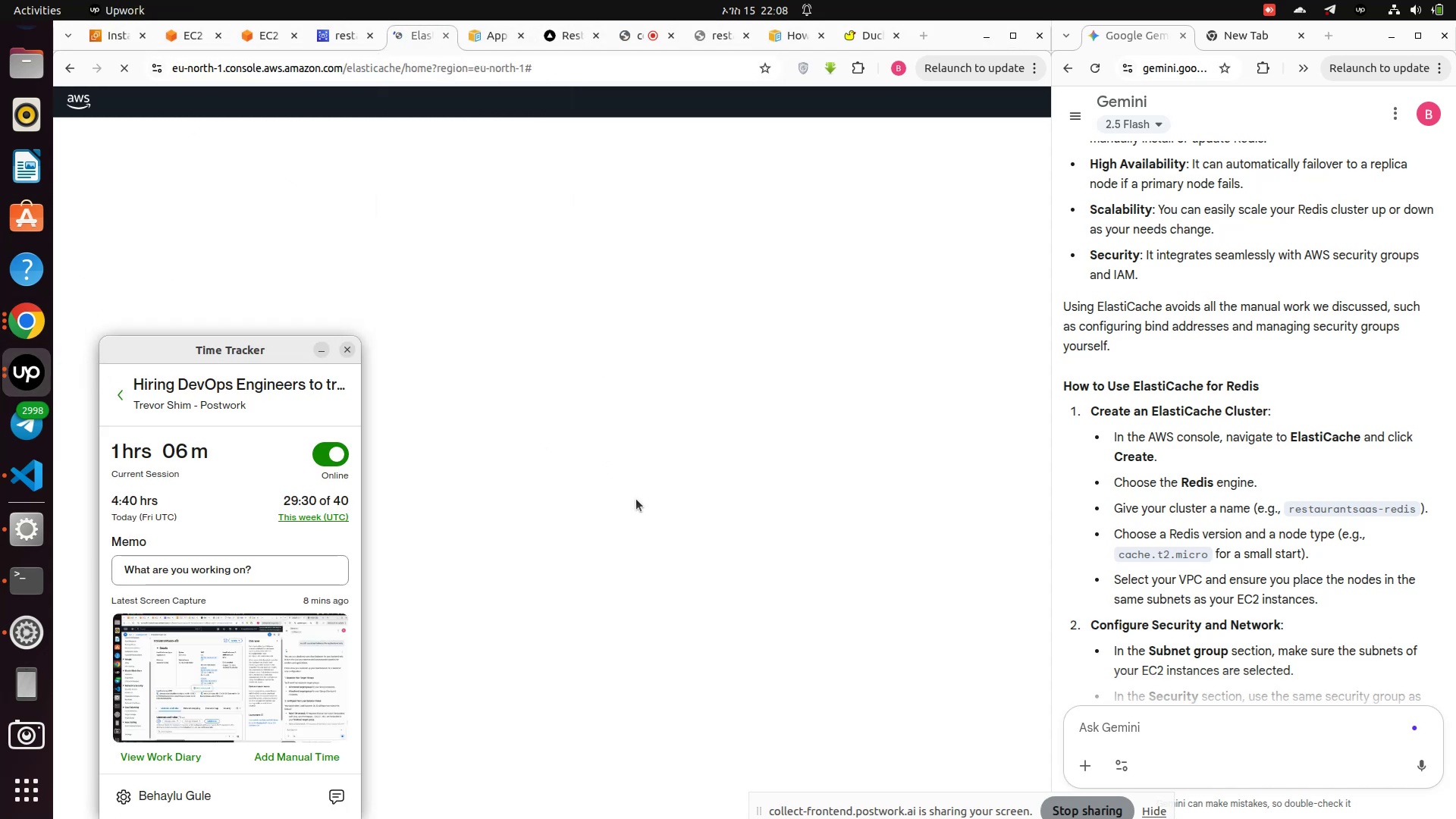 
left_click([610, 519])
 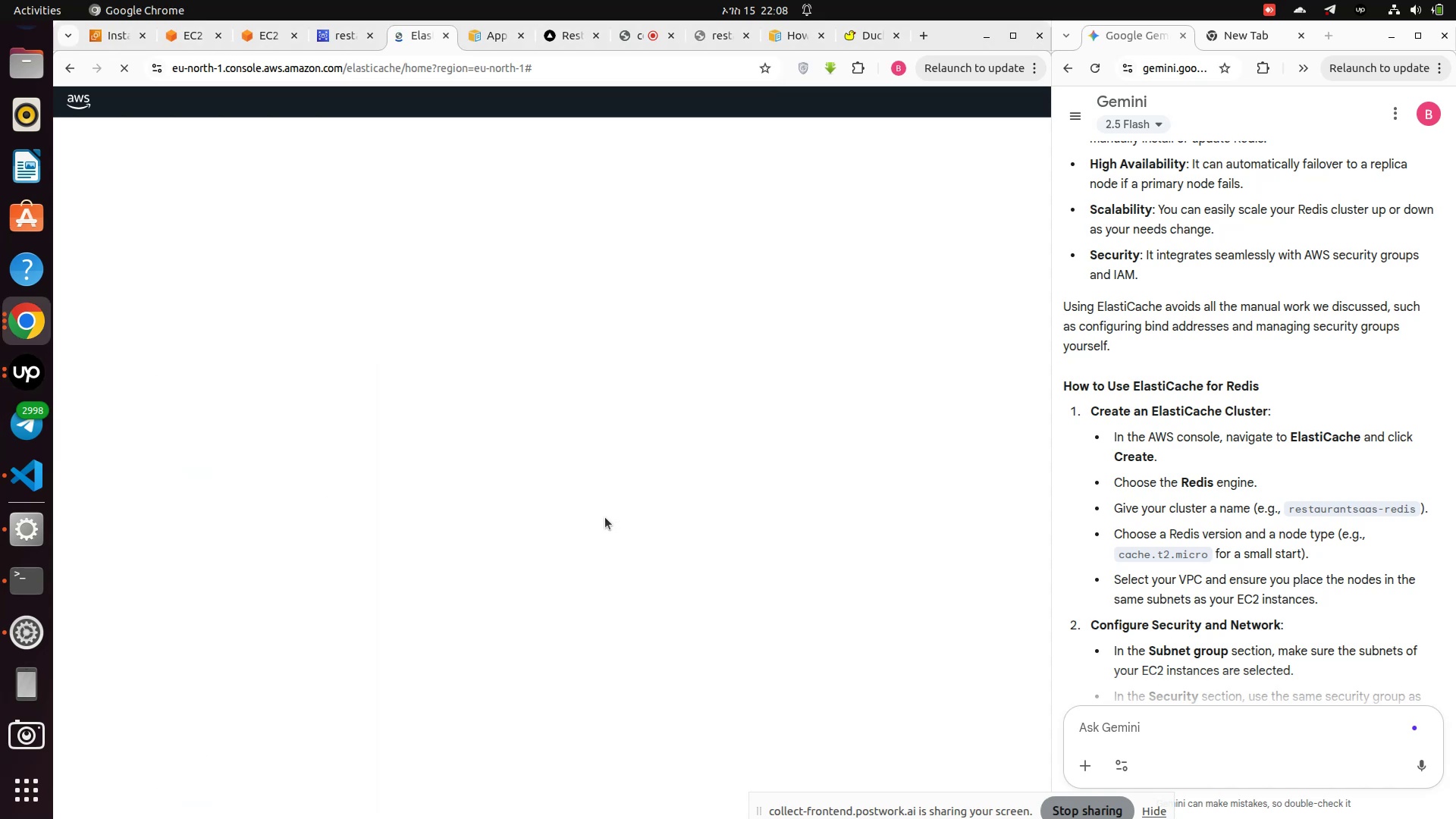 
wait(11.38)
 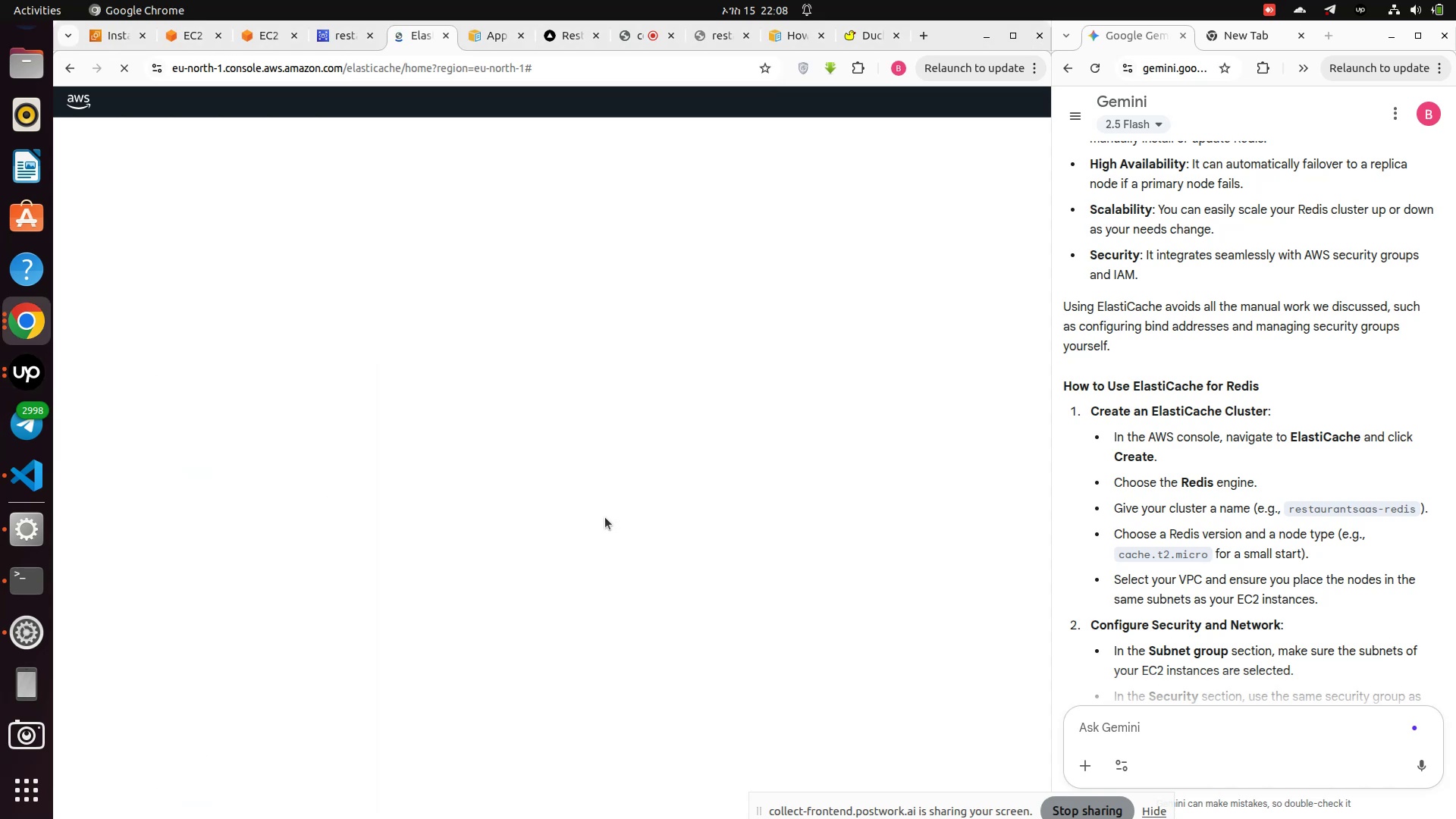 
left_click([11, 375])
 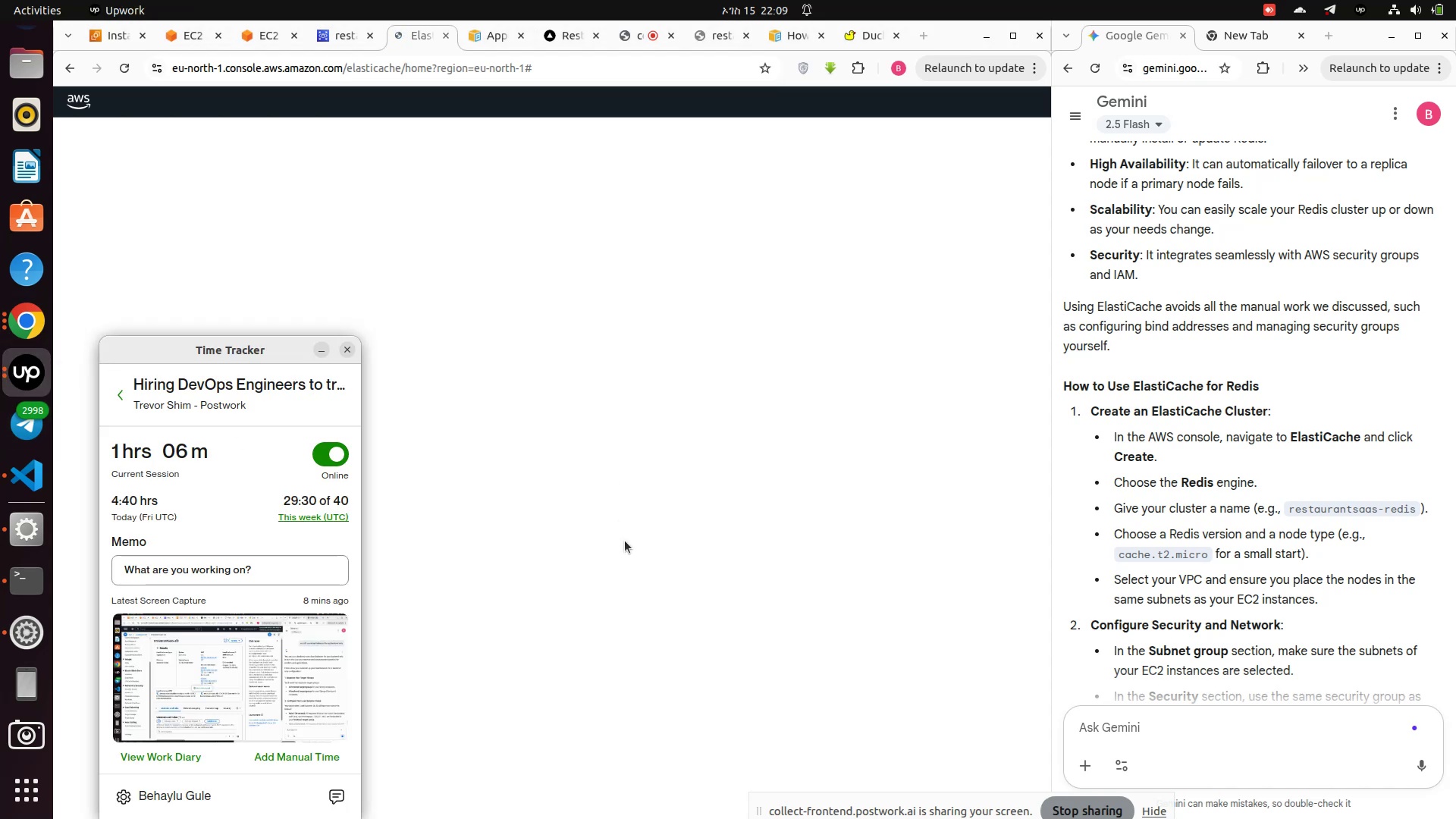 
left_click([624, 541])
 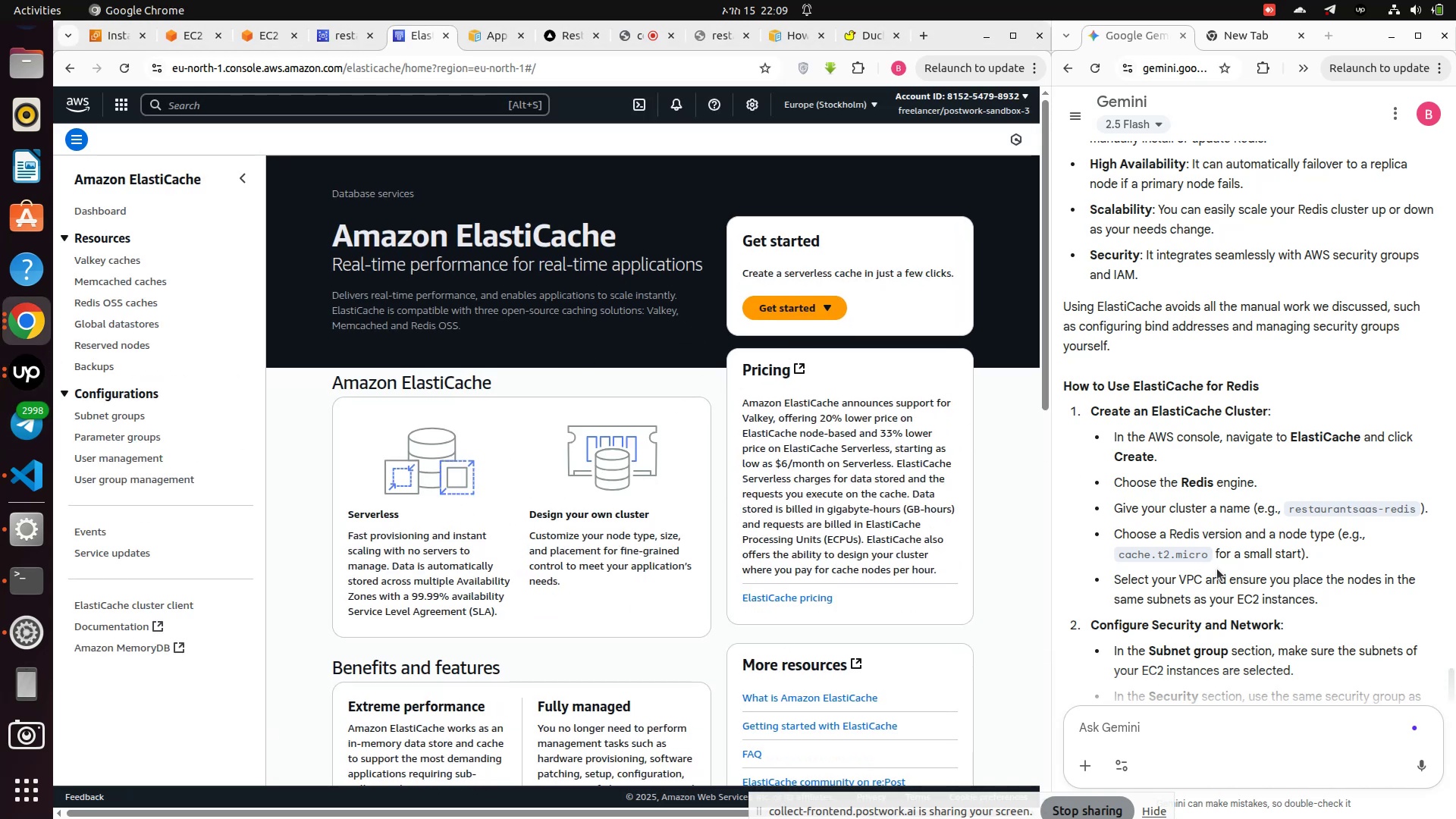 
wait(10.57)
 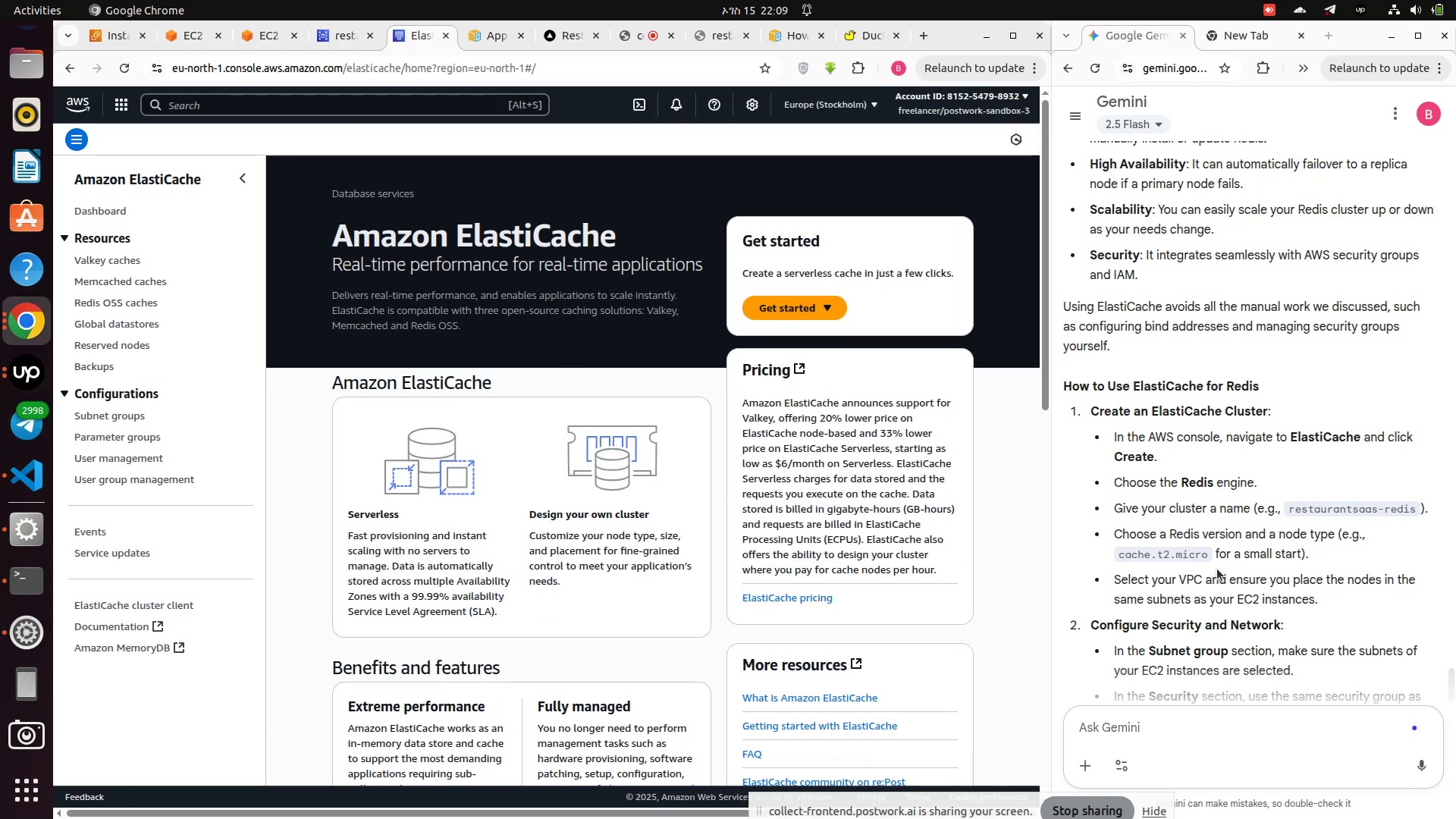 
left_click([776, 318])
 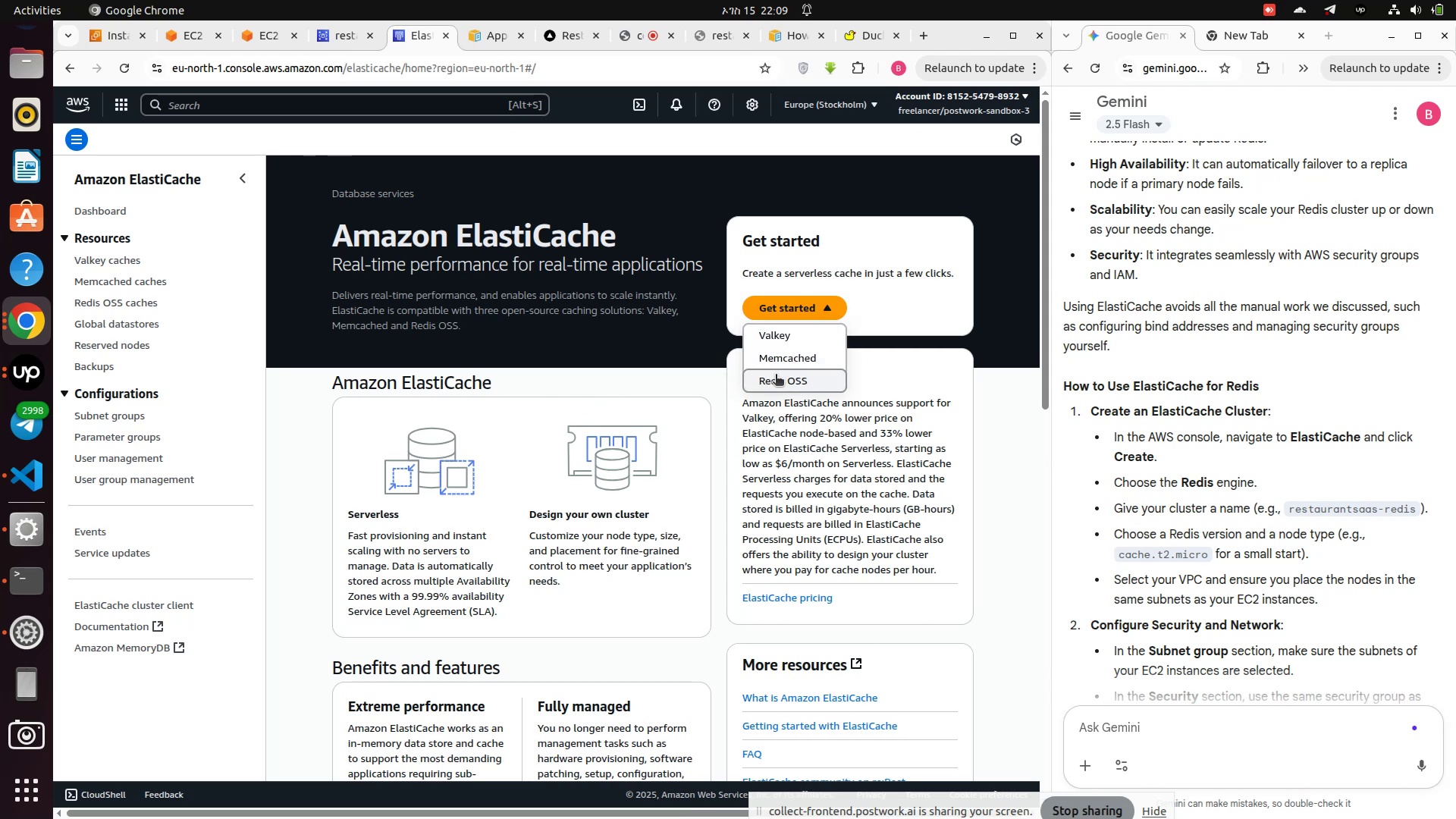 
wait(5.94)
 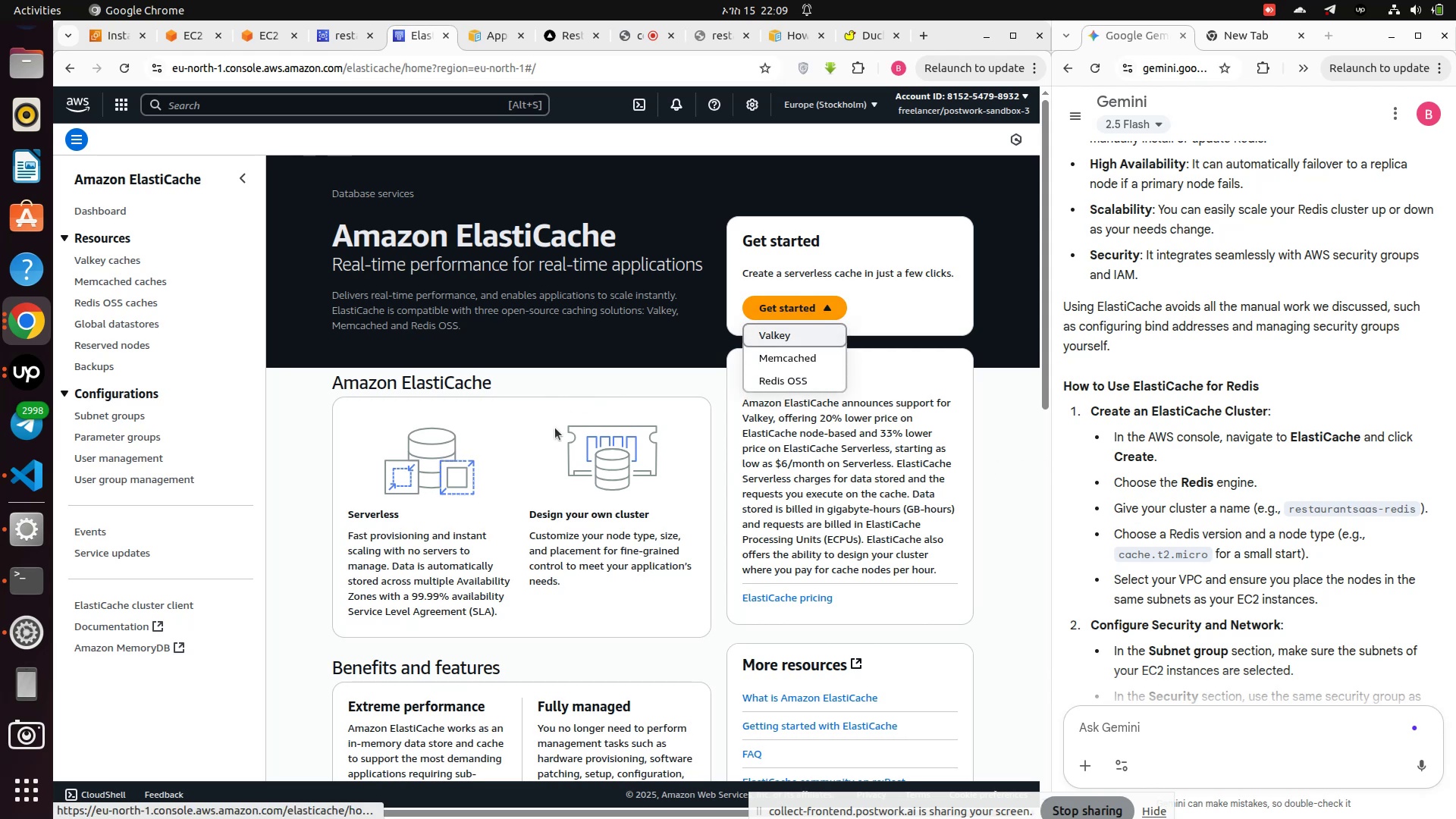 
left_click([662, 403])
 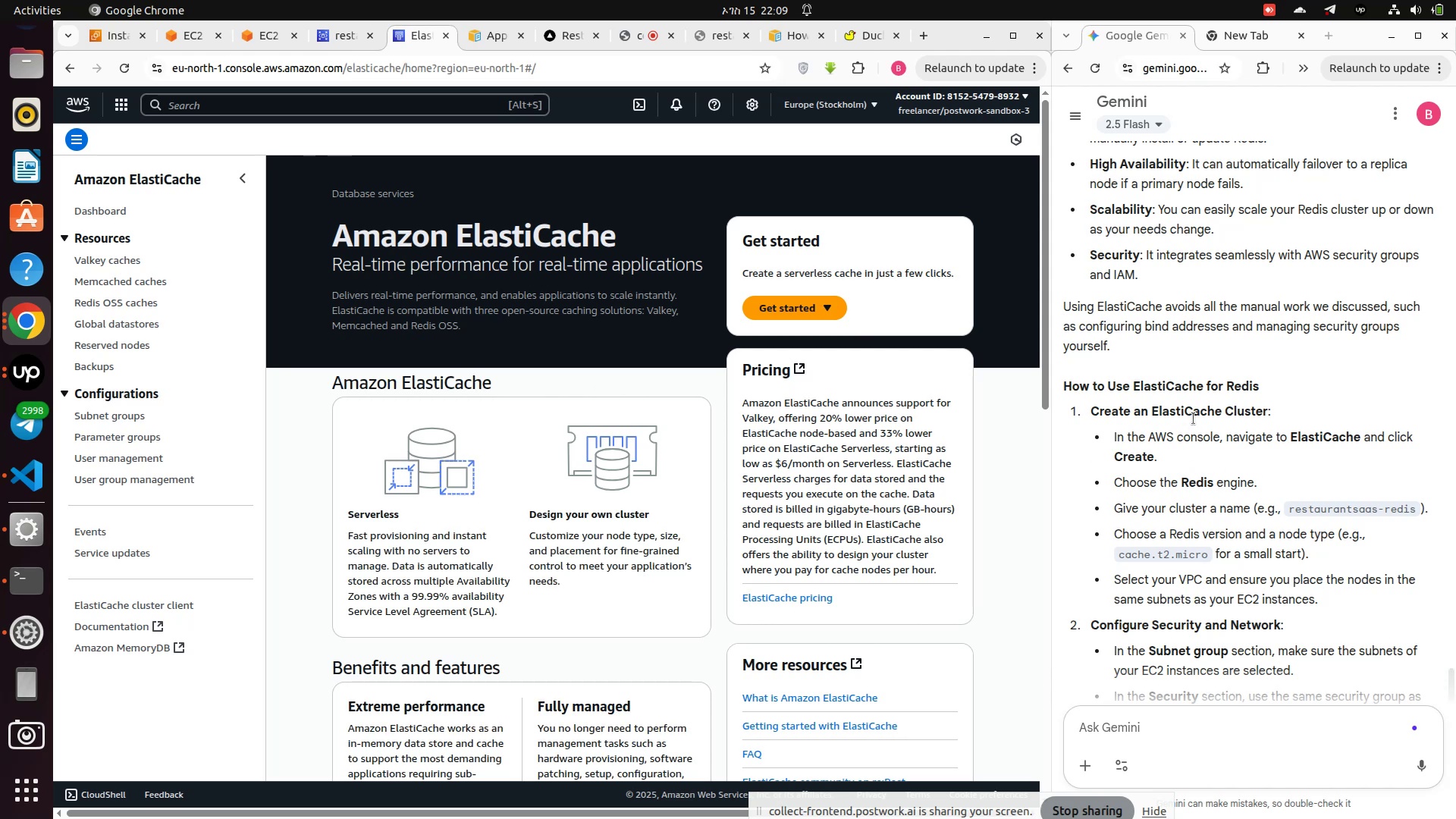 
left_click([1301, 428])
 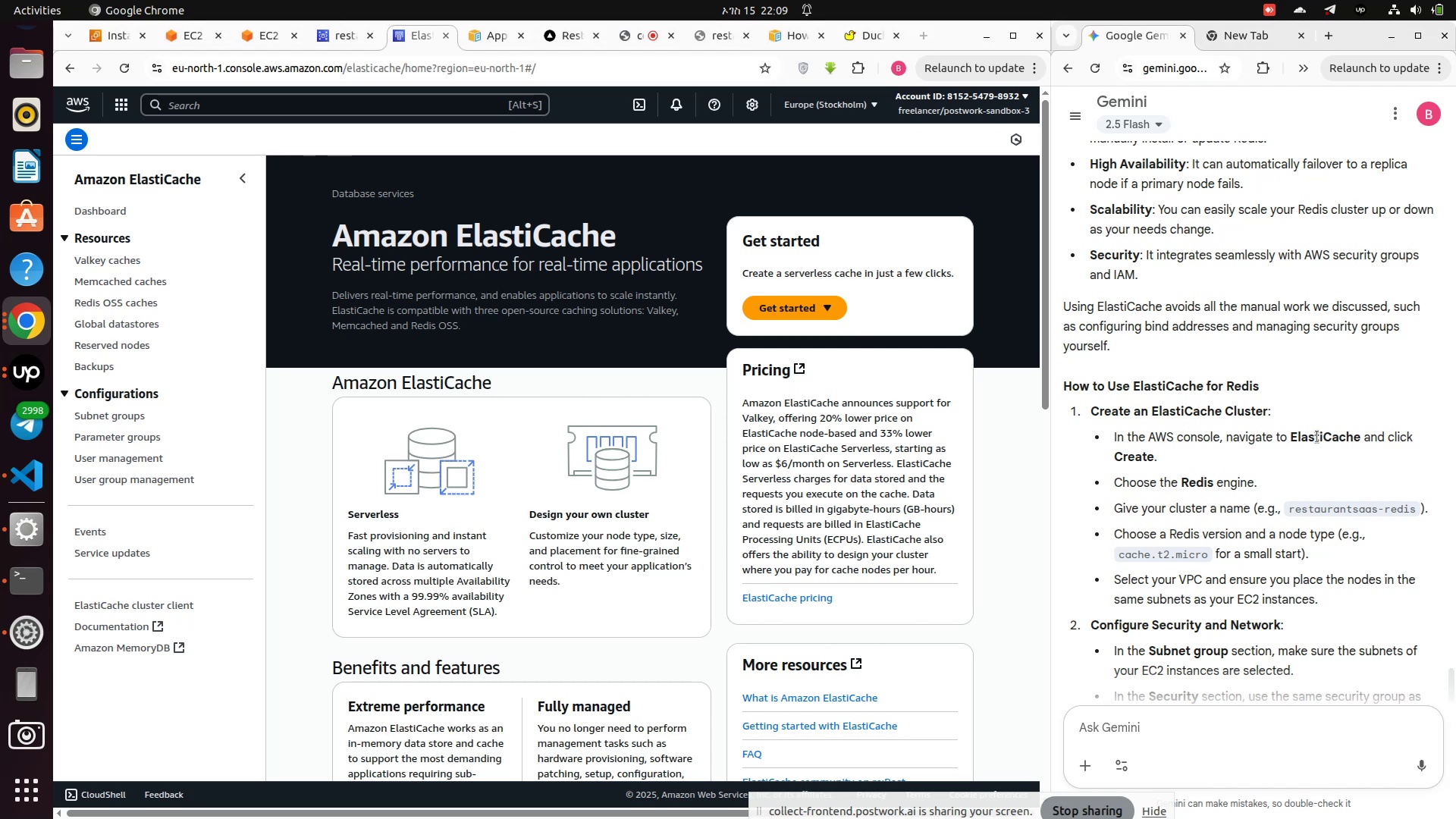 
left_click([1317, 437])
 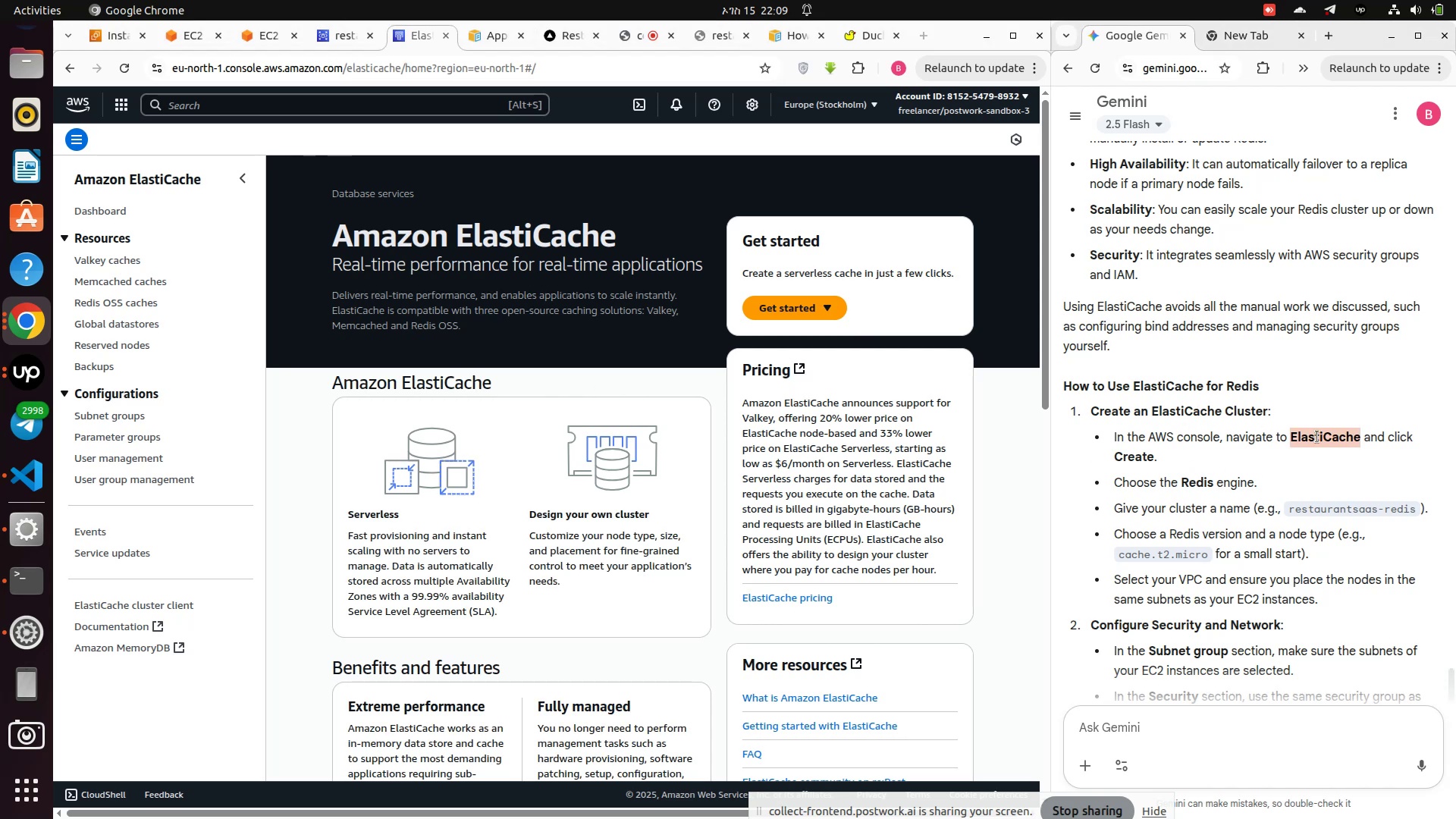 
left_click([1317, 437])
 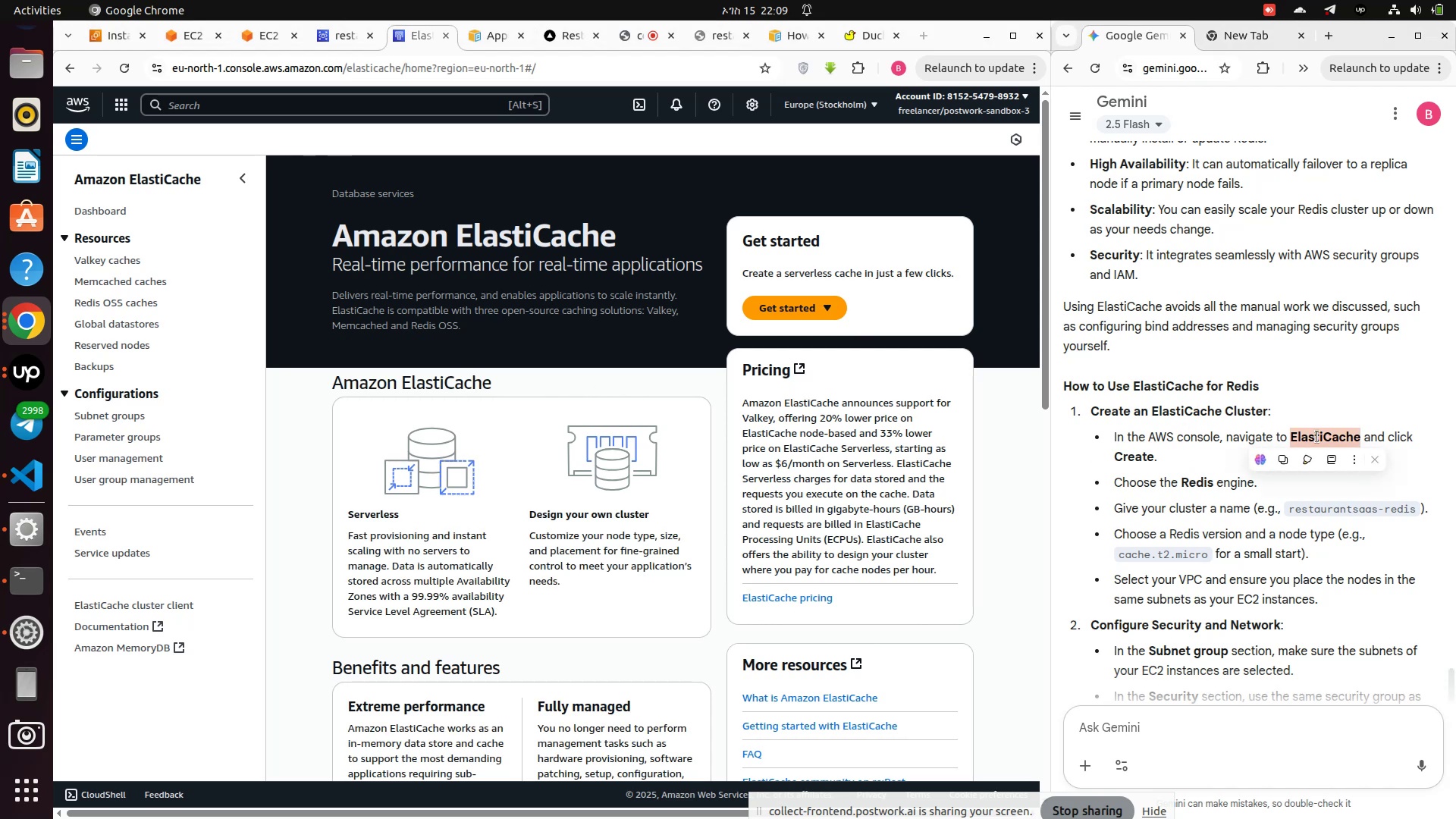 
right_click([1317, 437])
 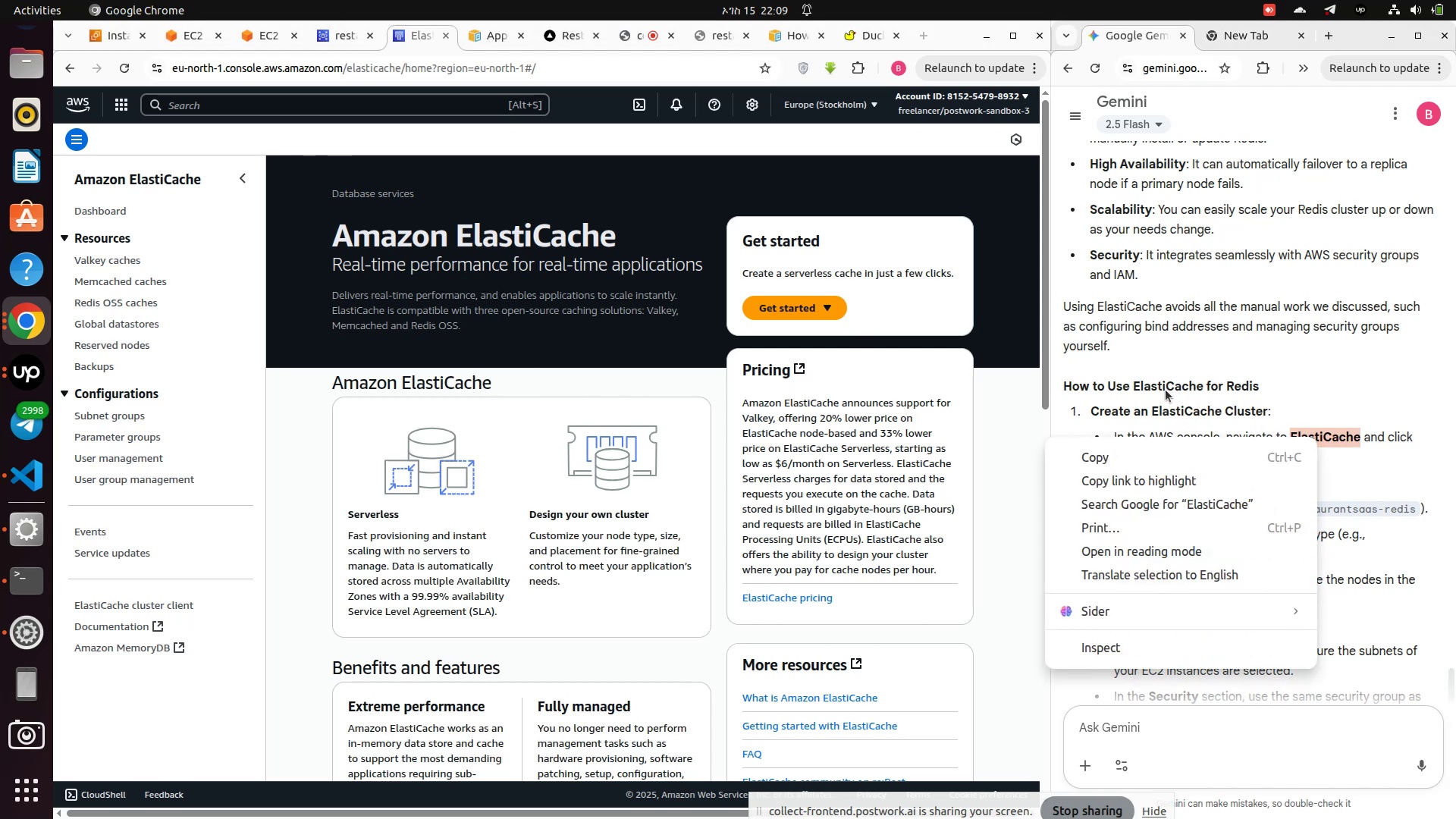 
left_click([1148, 390])
 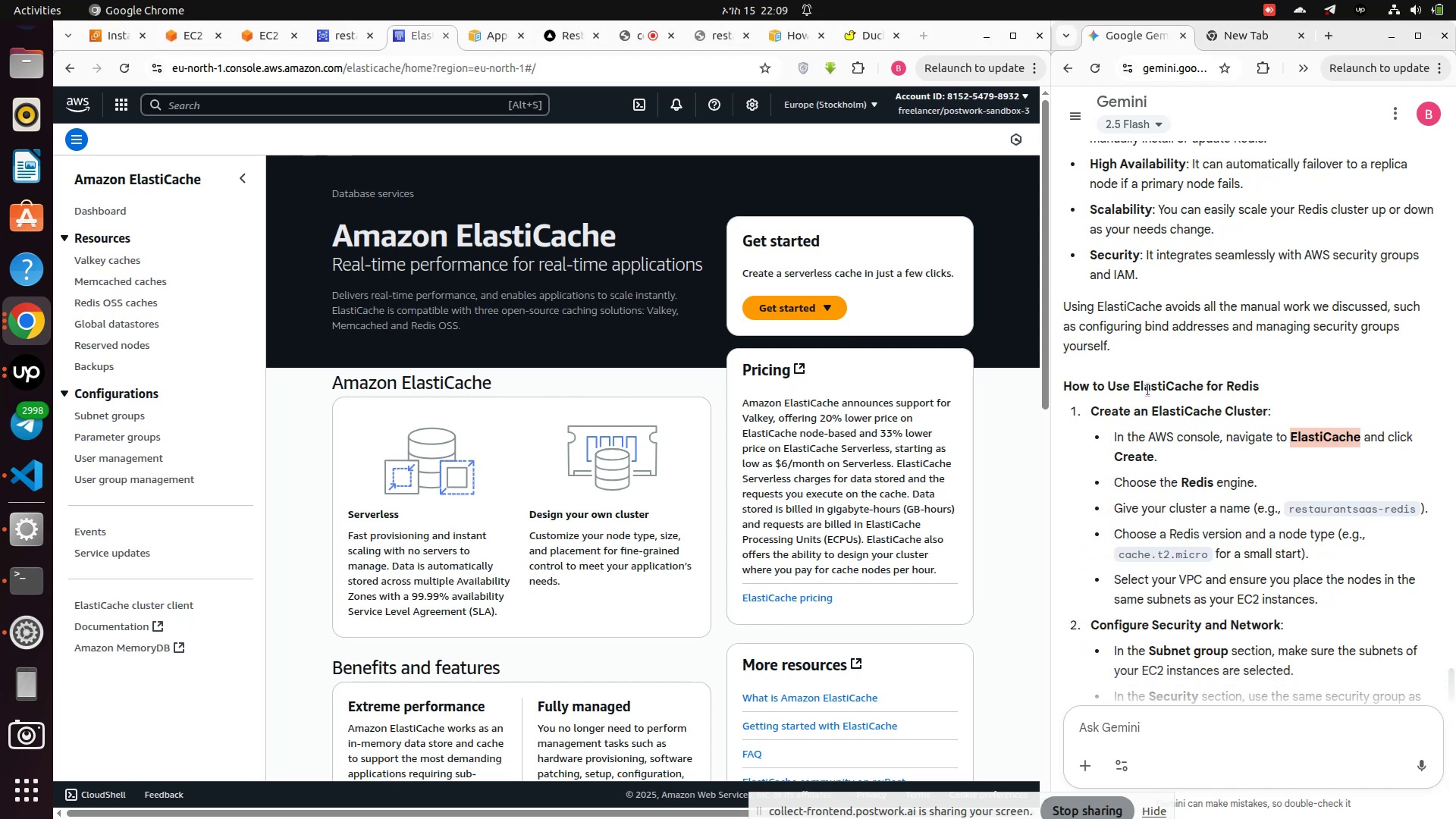 
left_click([1148, 390])
 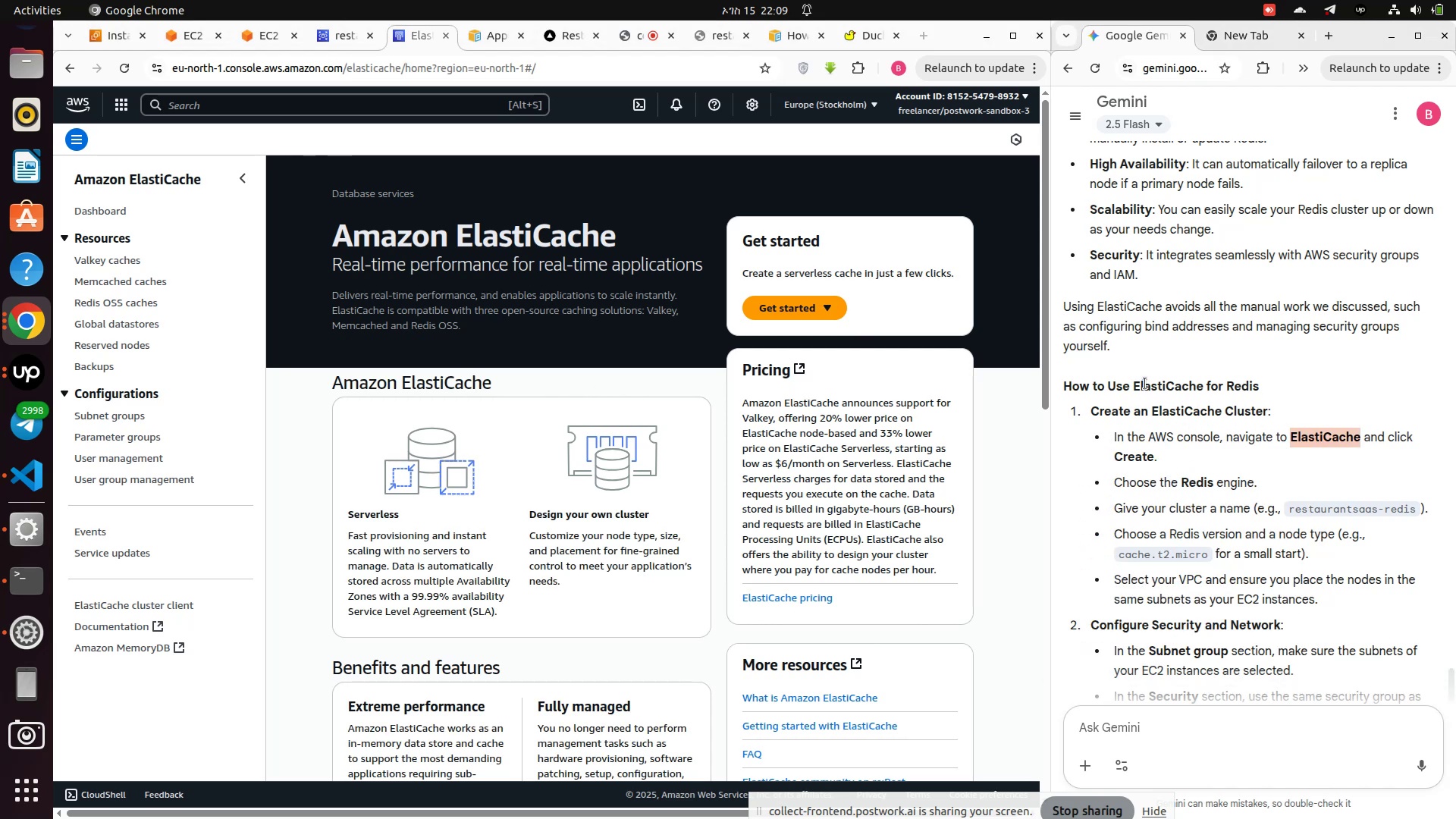 
left_click([1145, 384])
 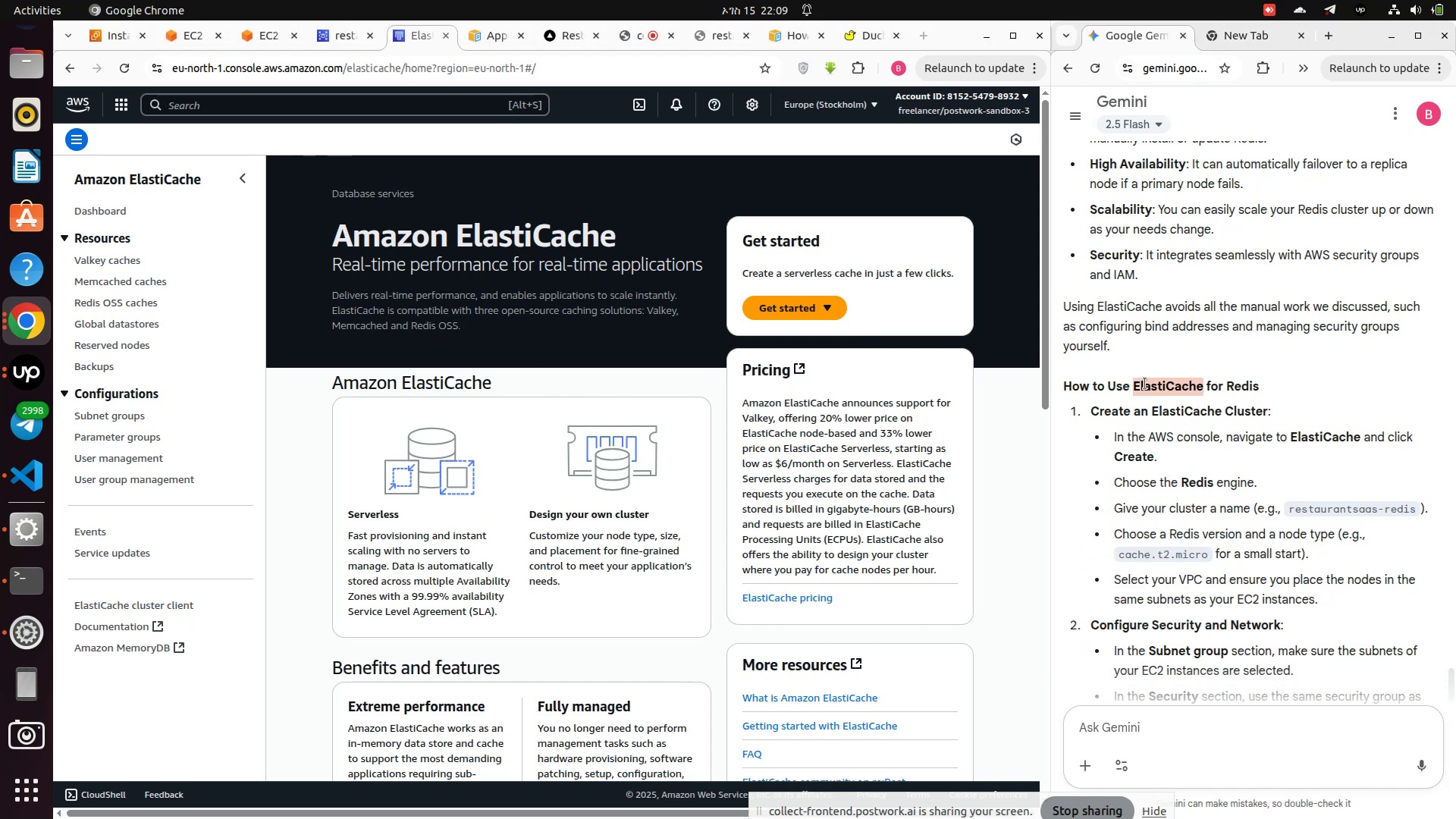 
left_click([1145, 384])
 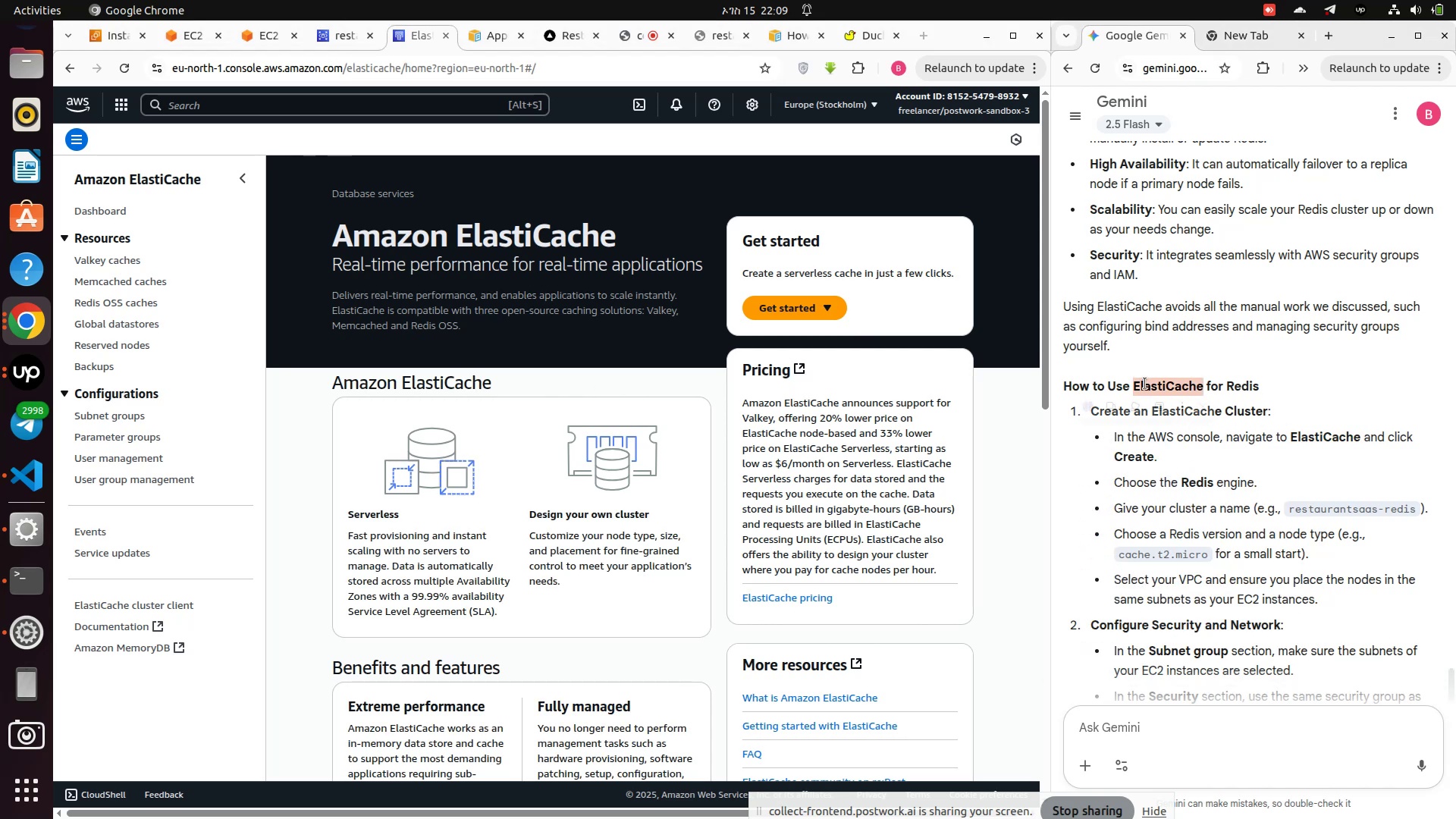 
right_click([1145, 384])
 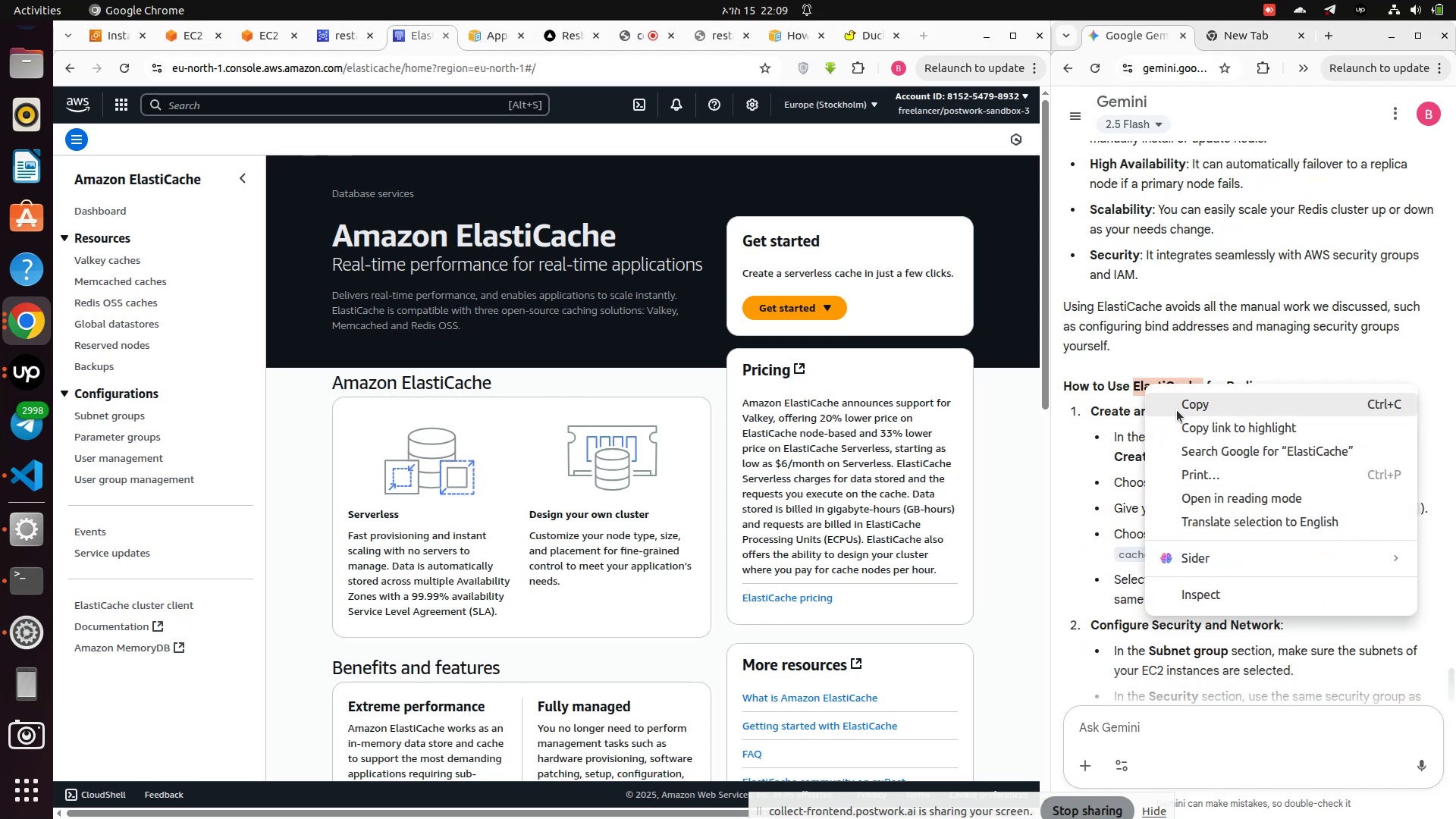 
left_click([1181, 410])
 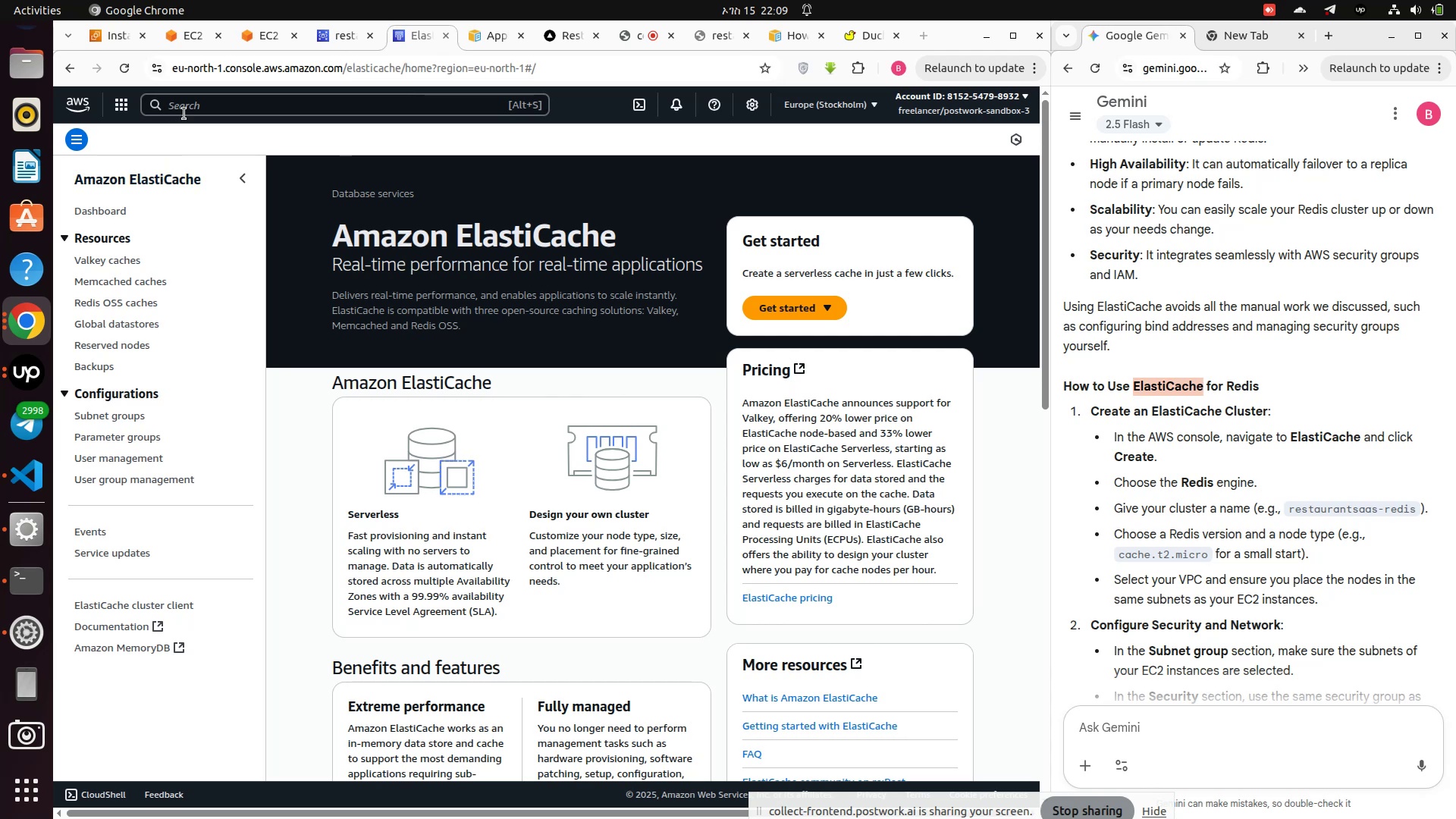 
left_click([192, 111])
 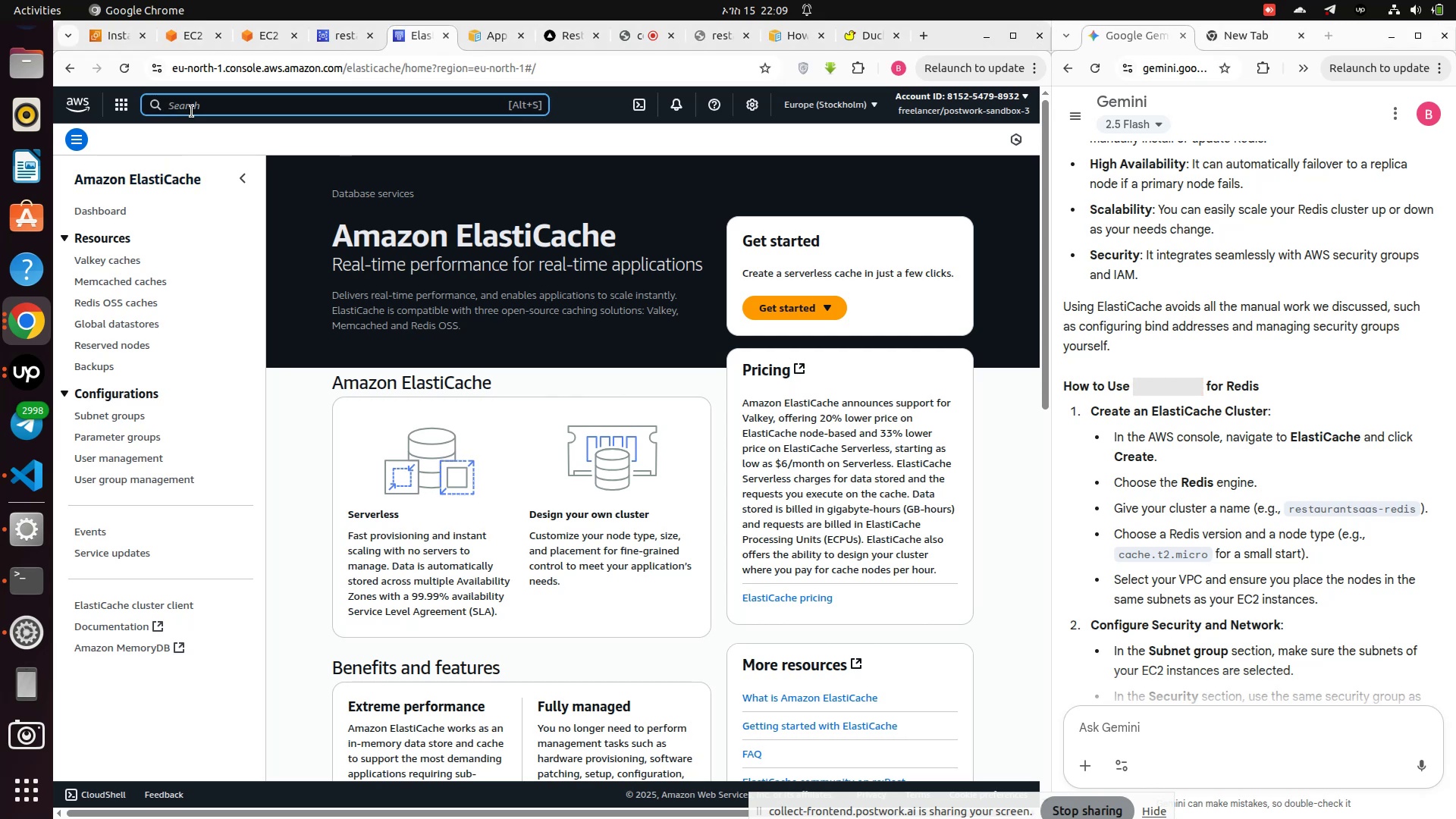 
key(Control+V)
 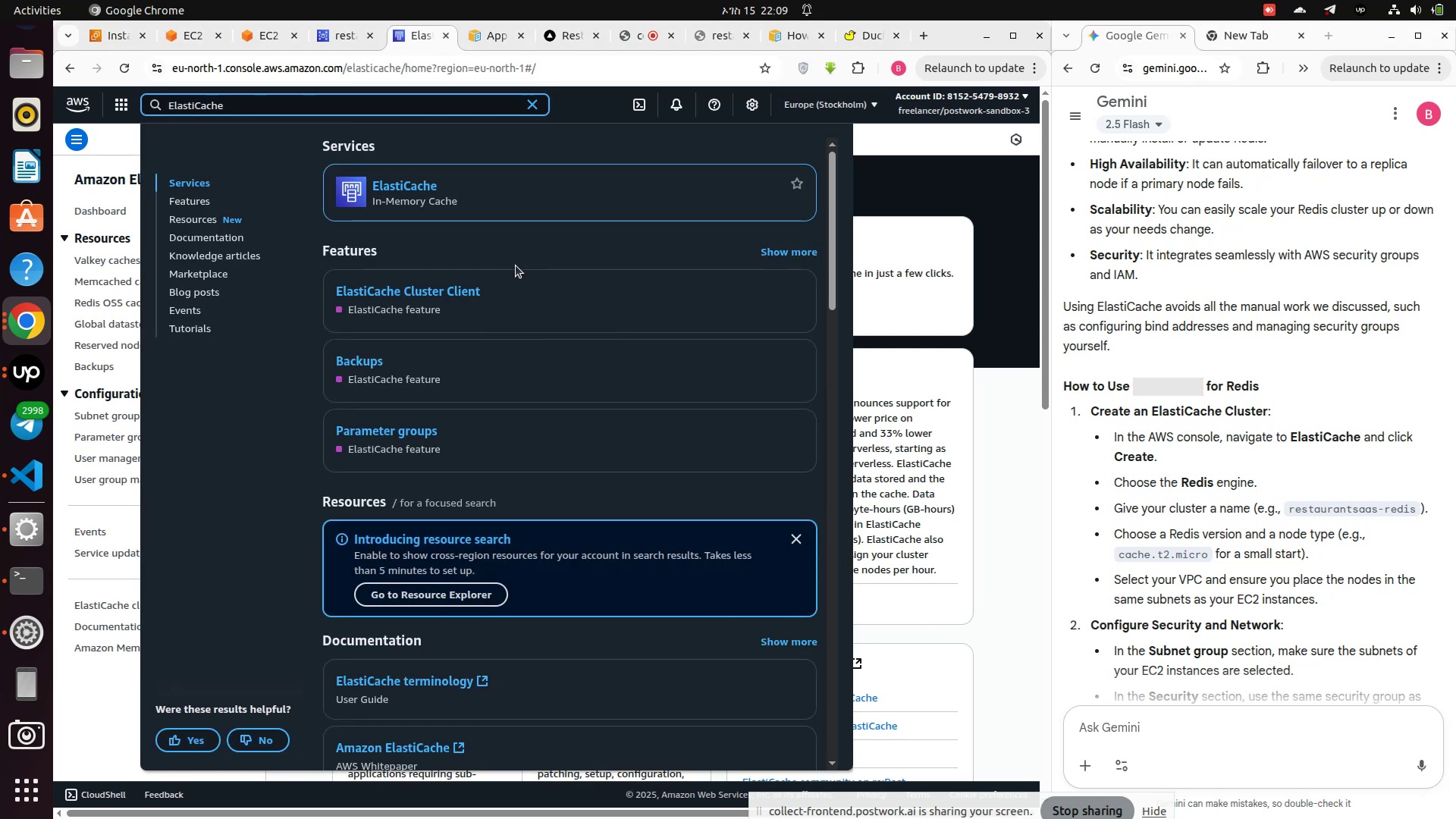 
mouse_move([493, 218])
 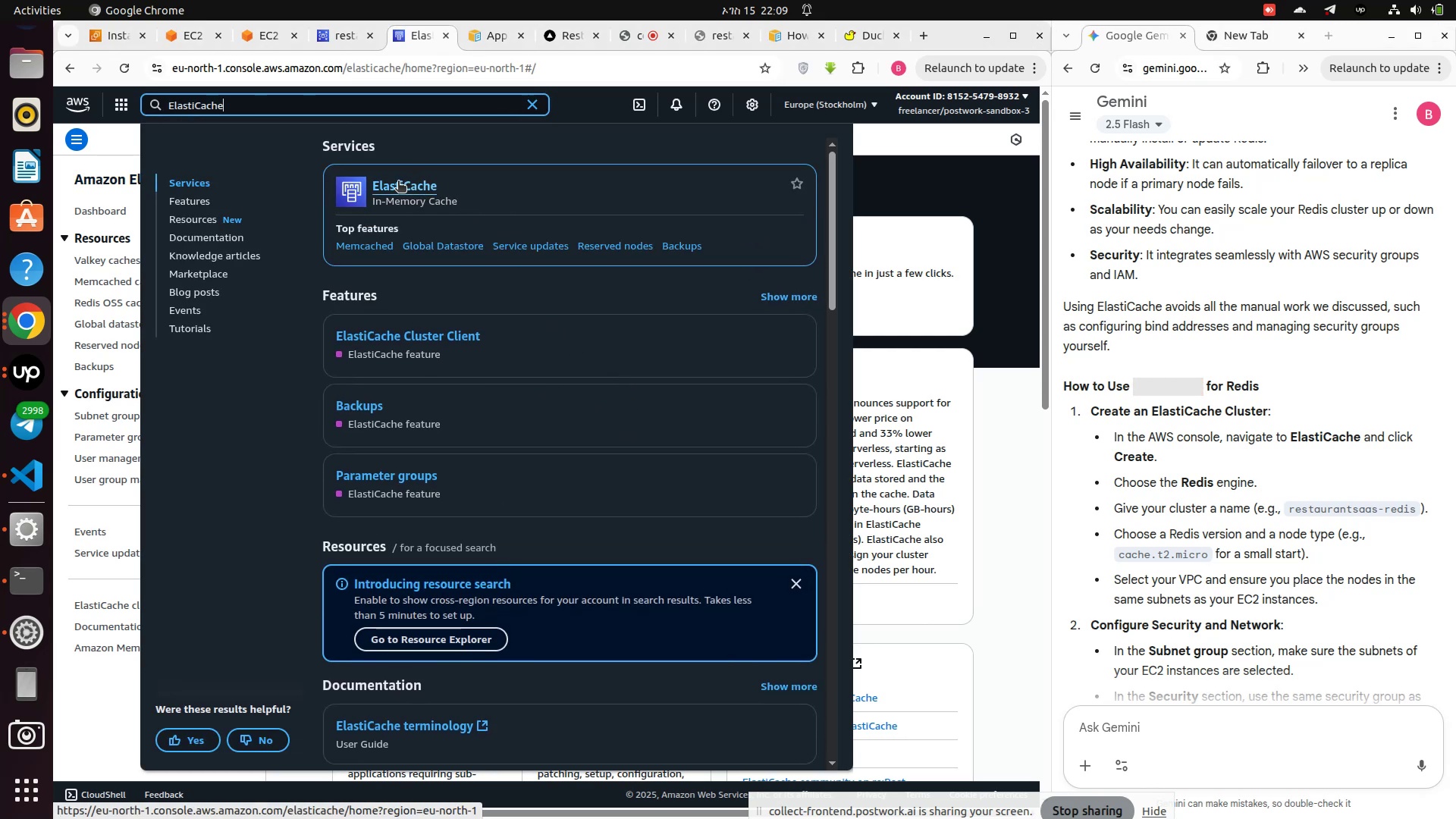 
left_click([390, 184])
 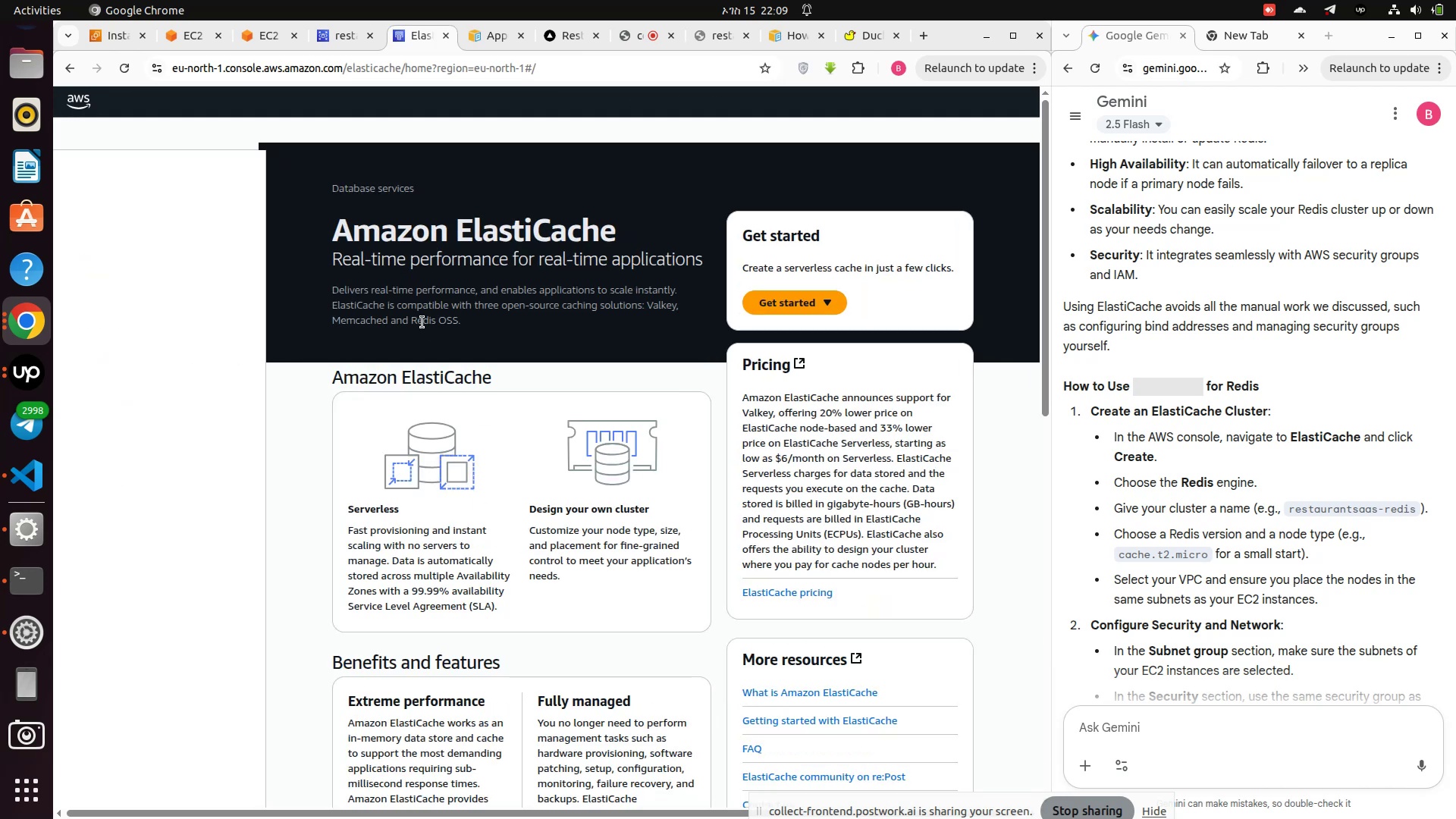 
scroll: coordinate [601, 540], scroll_direction: down, amount: 13.0
 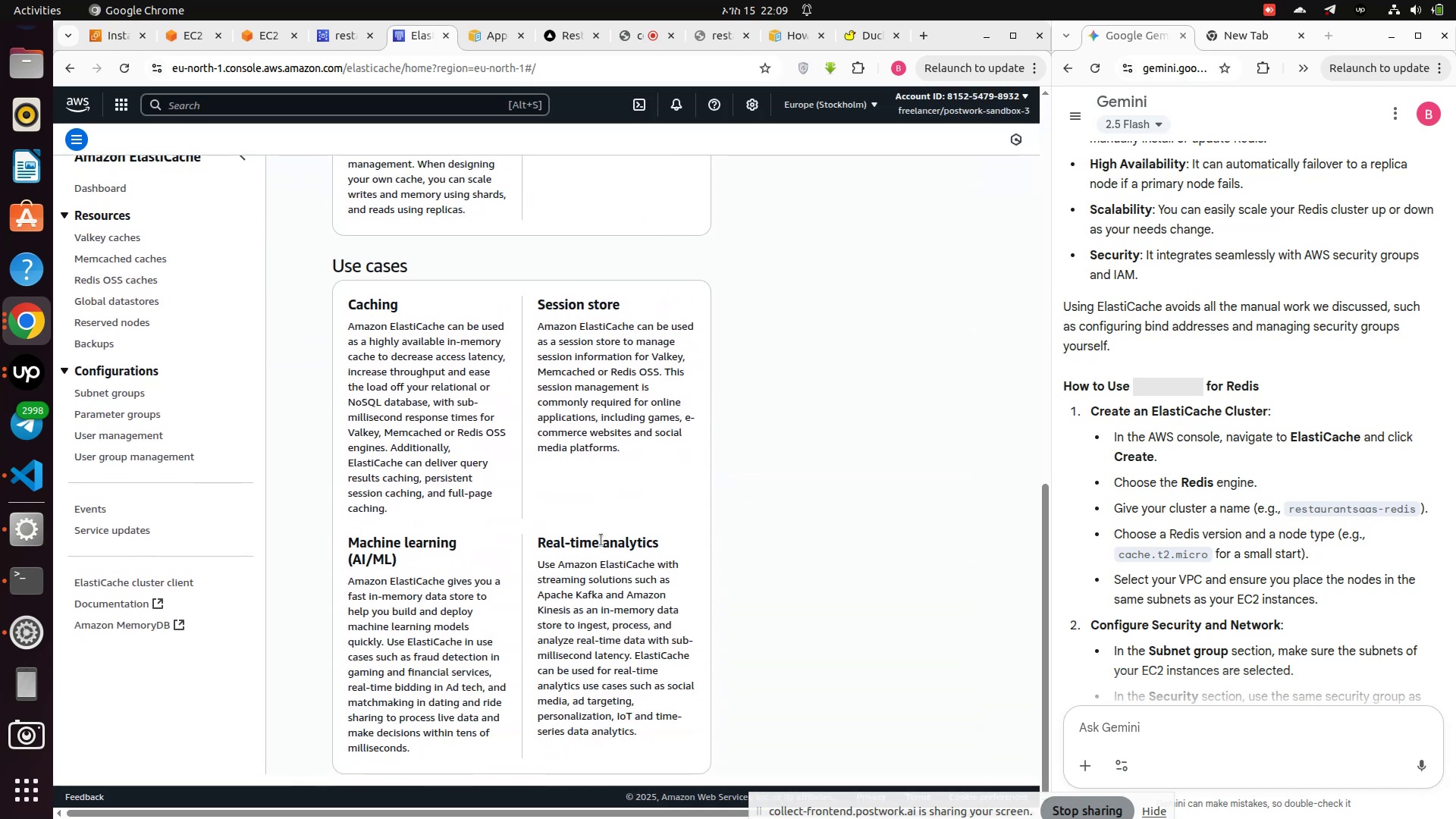 
scroll: coordinate [595, 541], scroll_direction: up, amount: 12.0
 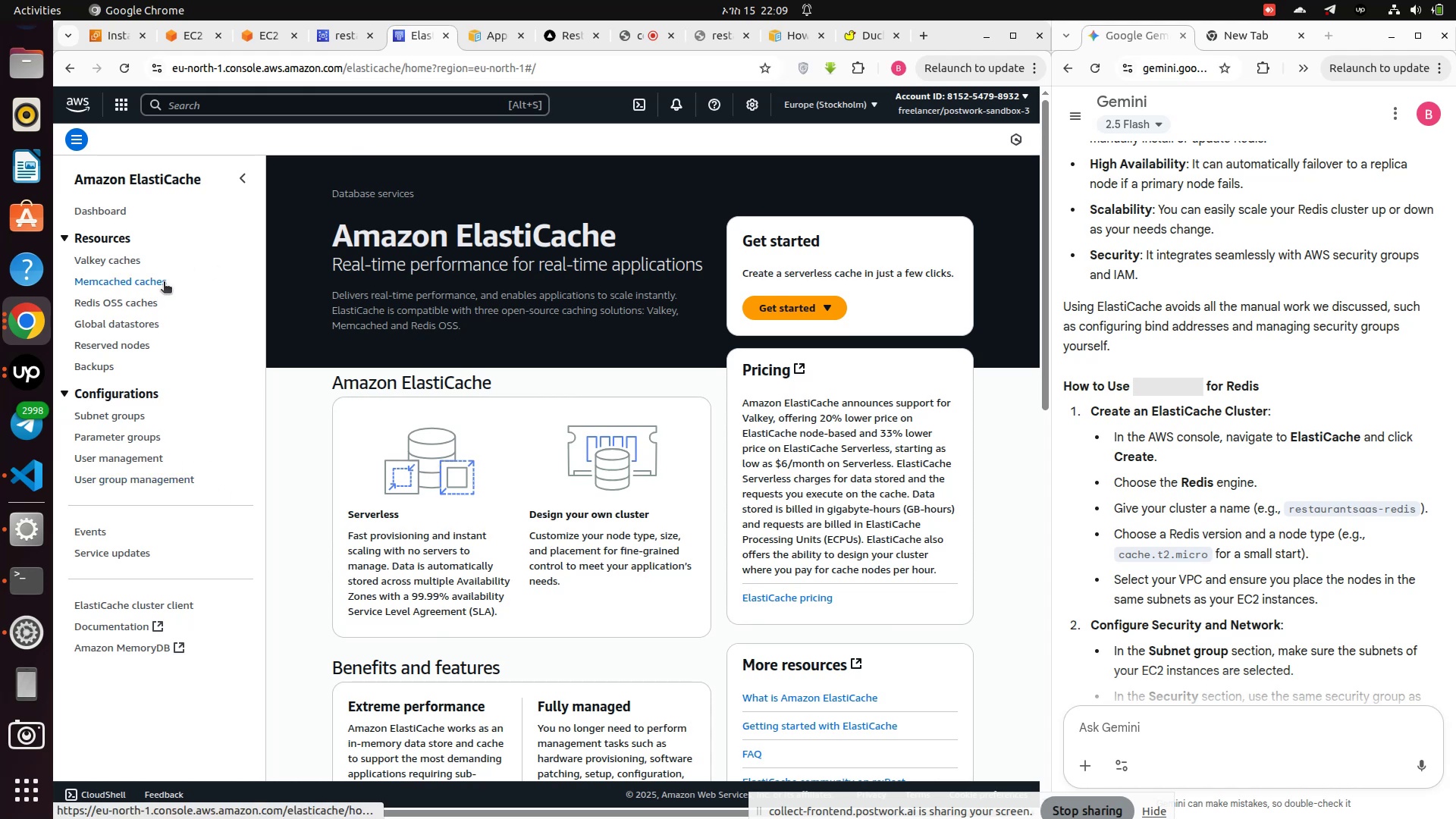 
wait(5.58)
 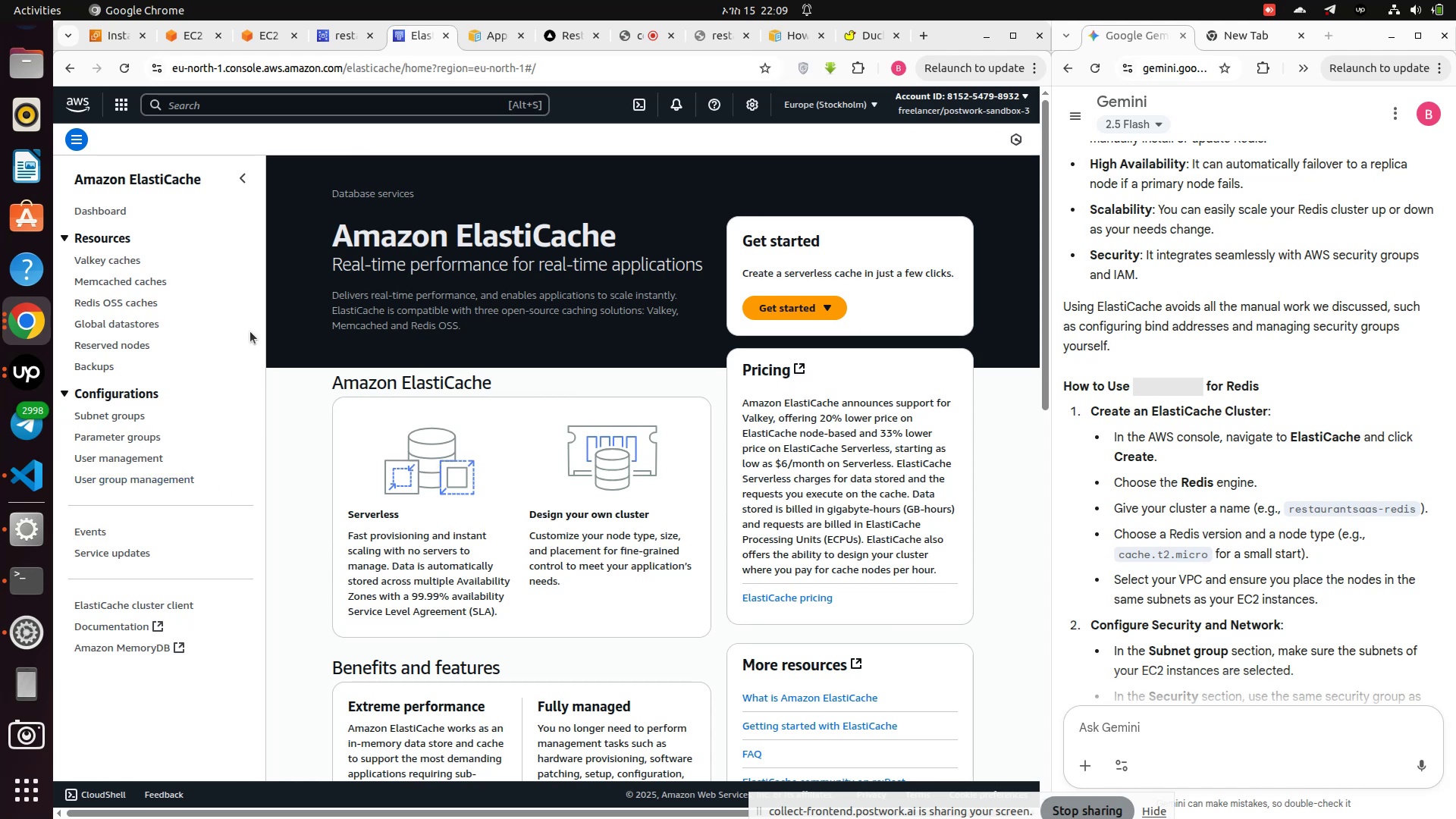 
left_click([133, 301])
 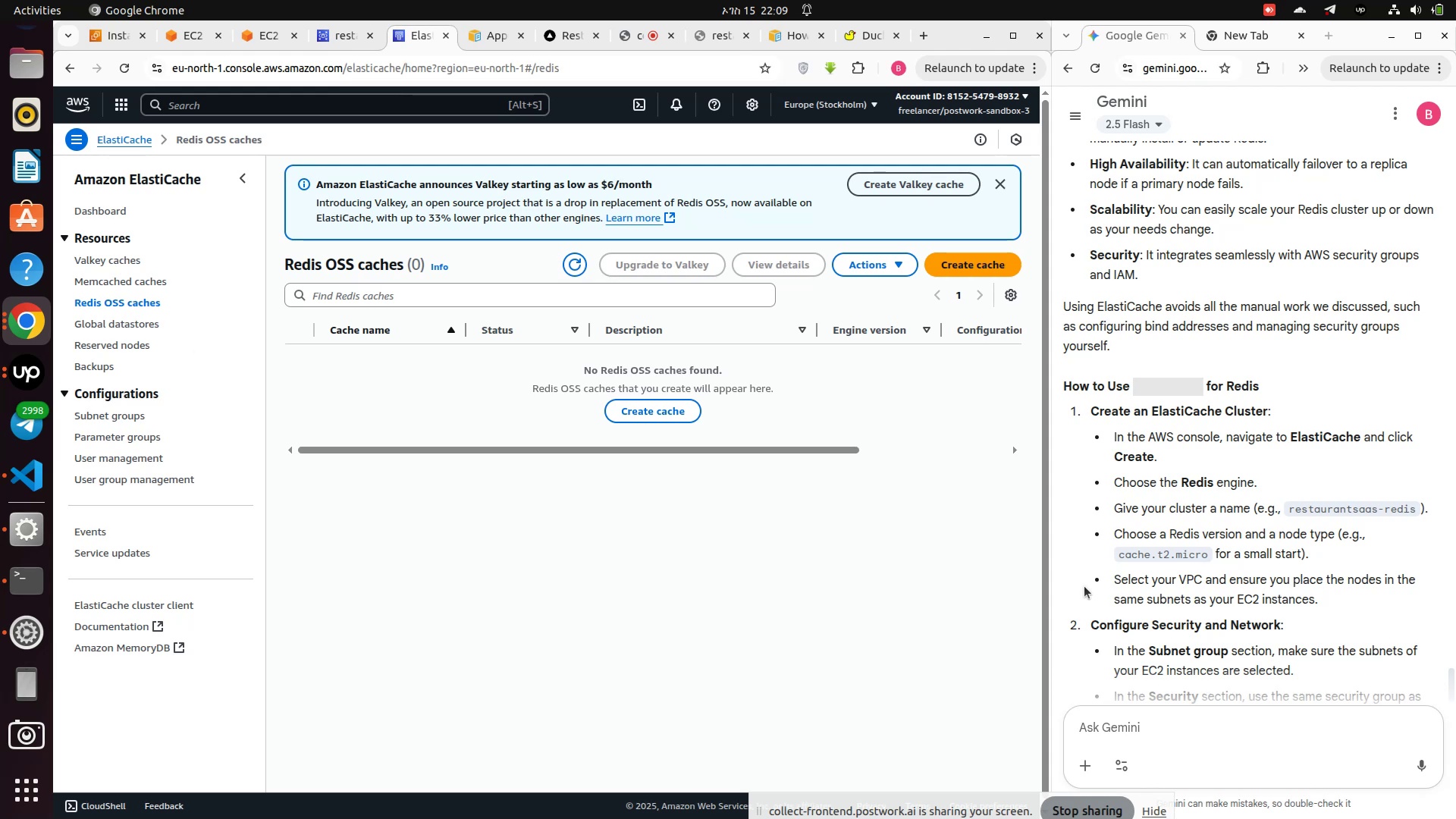 
wait(10.04)
 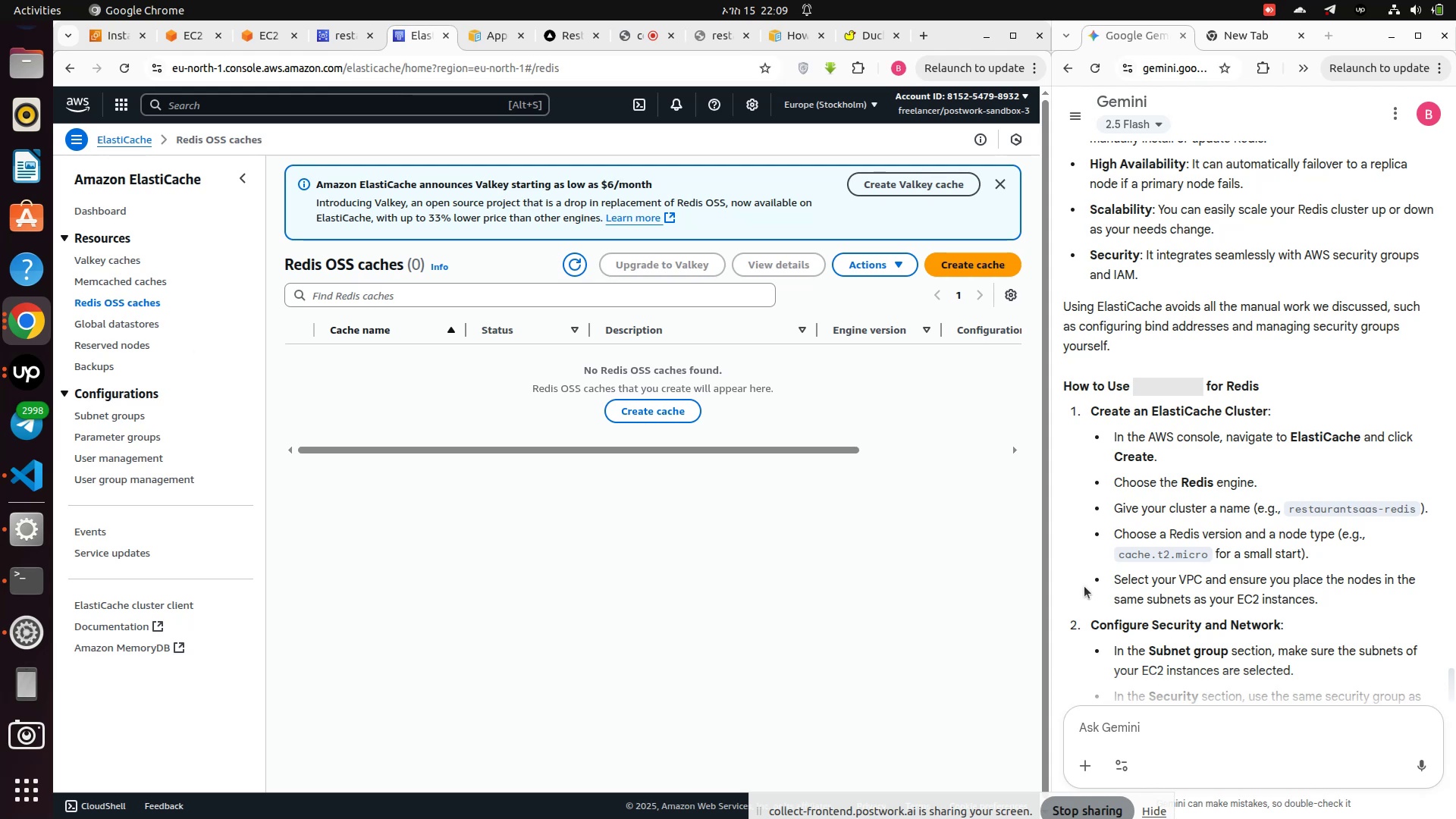 
left_click([111, 220])
 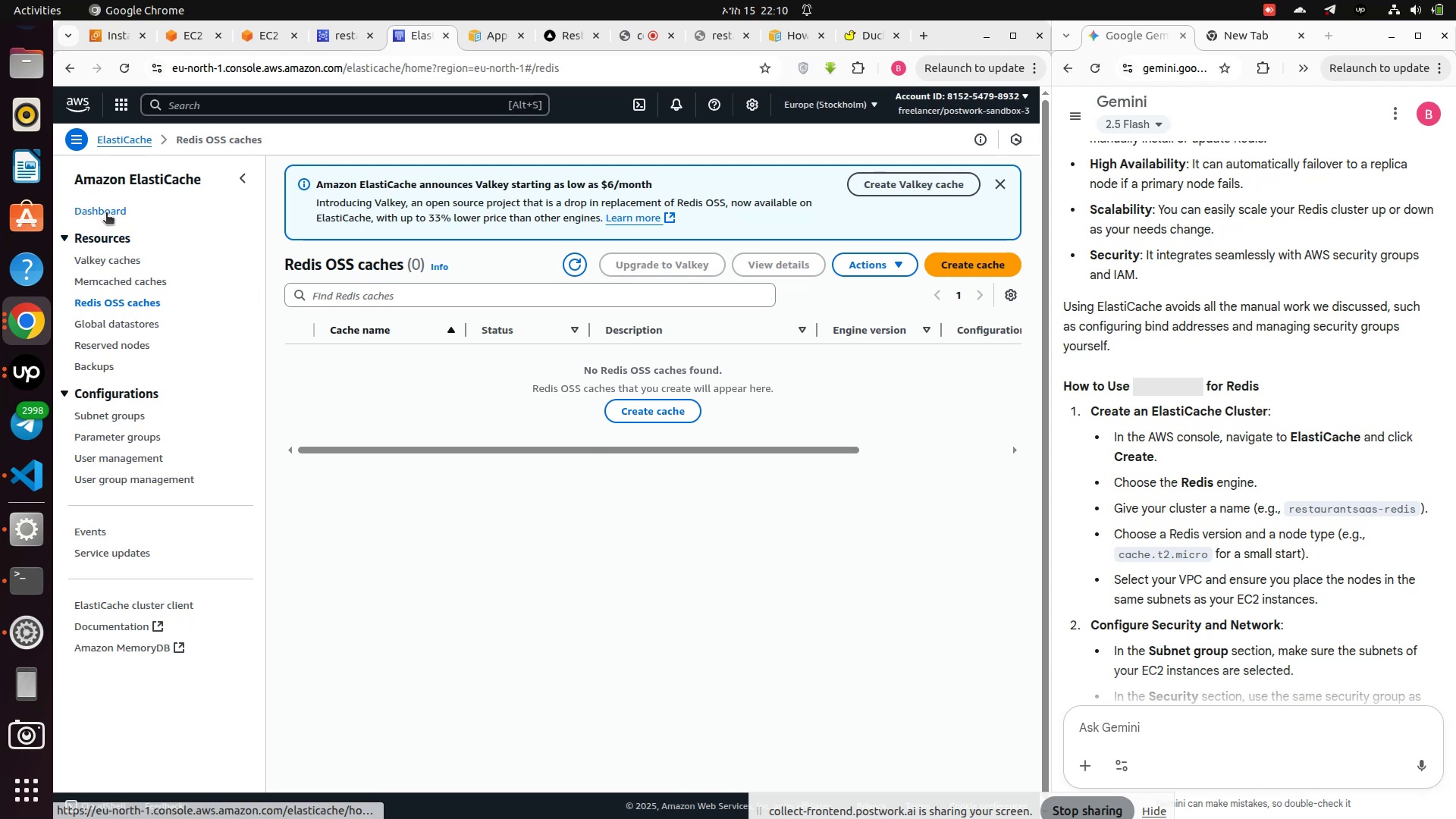 
left_click([106, 214])
 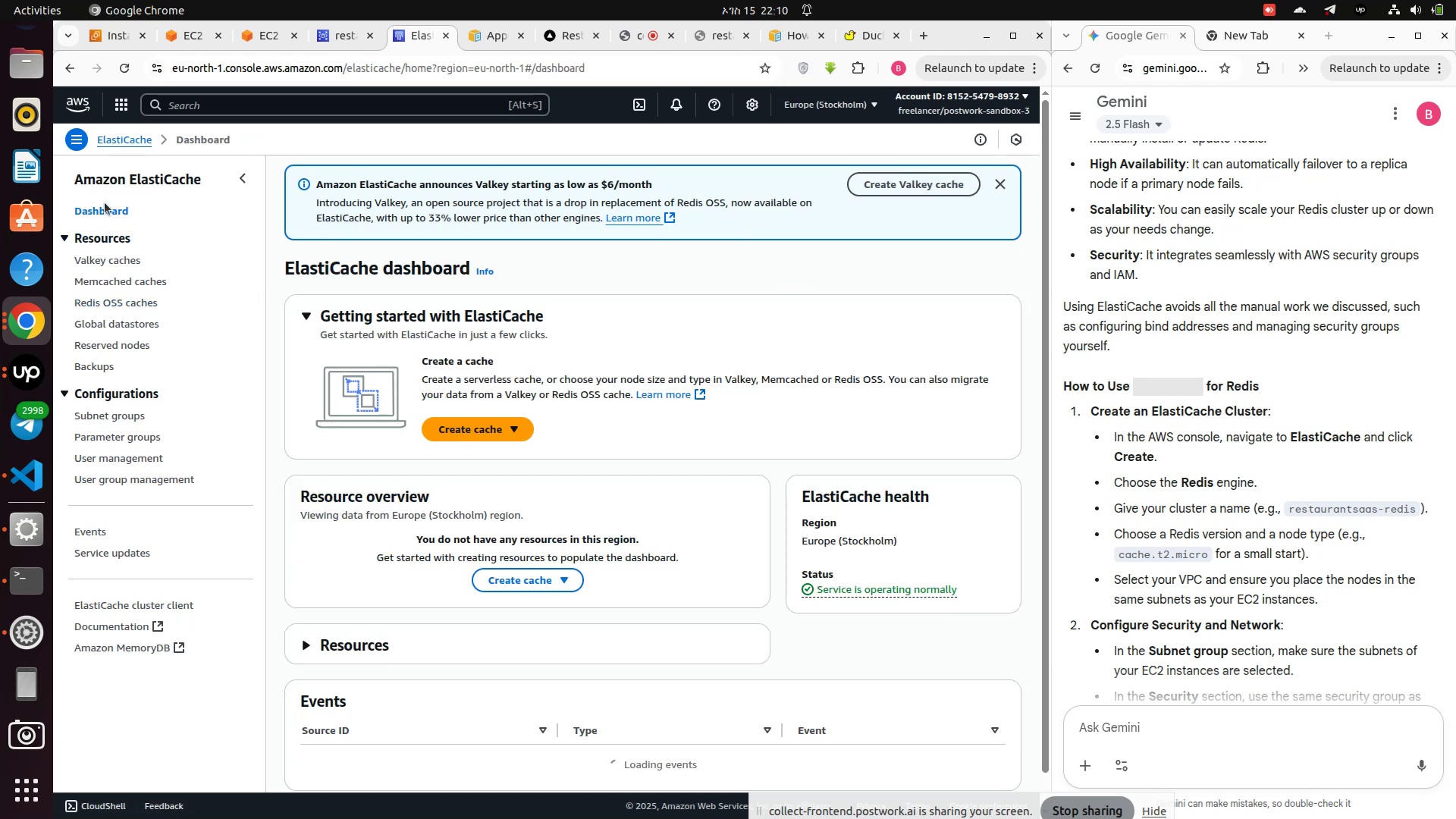 
mouse_move([504, 433])
 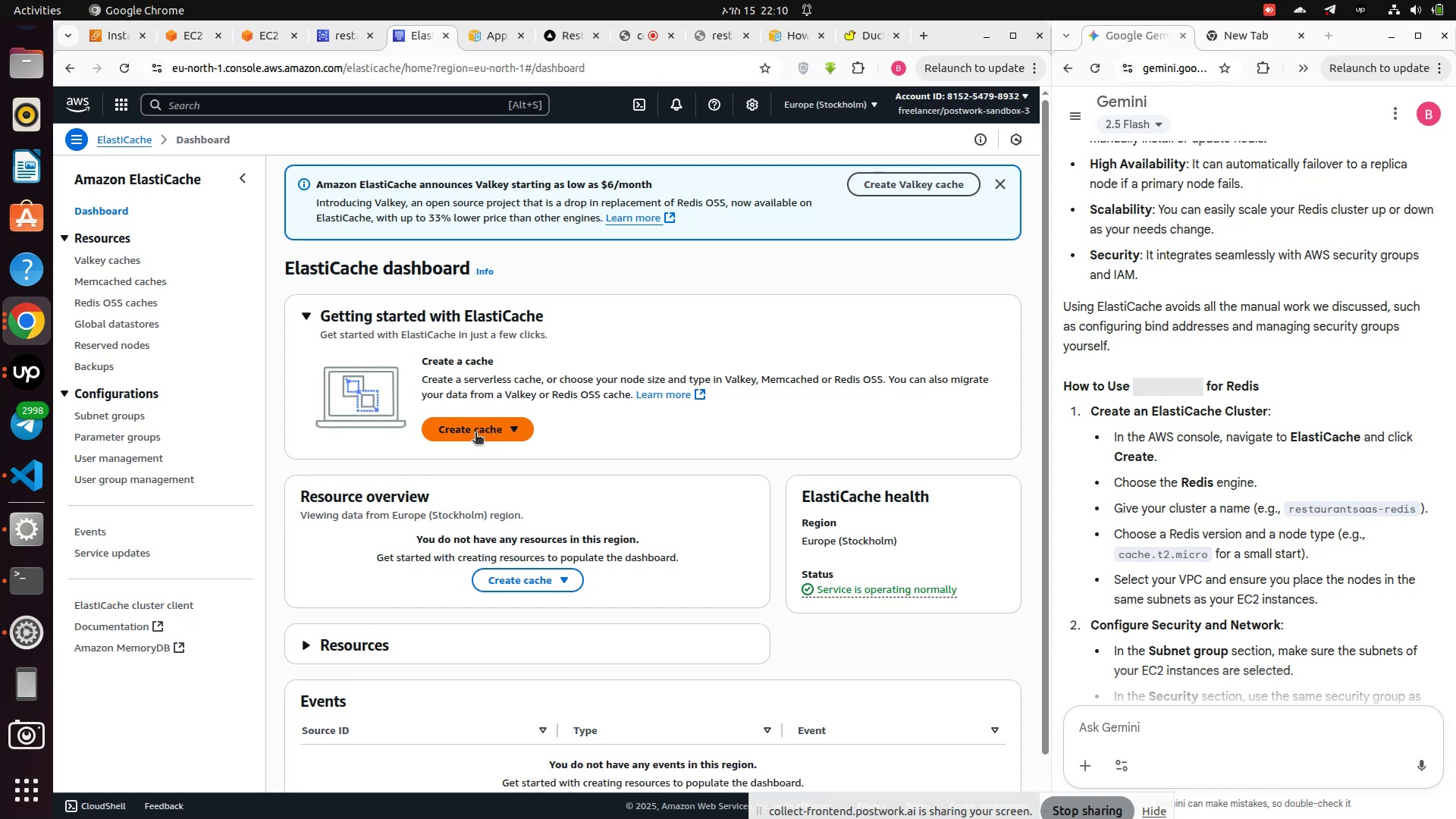 
left_click([475, 434])
 